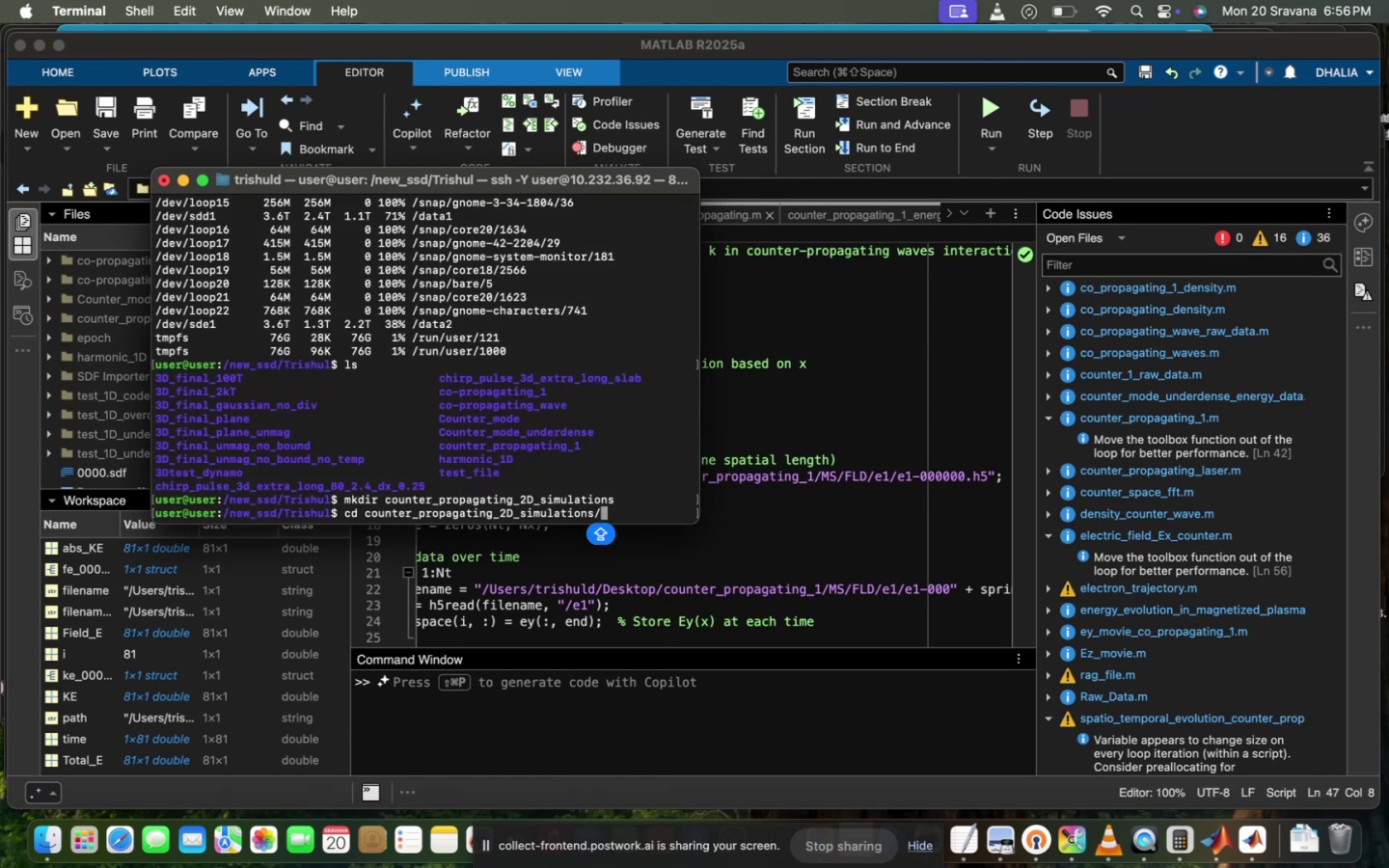 
key(Enter)
 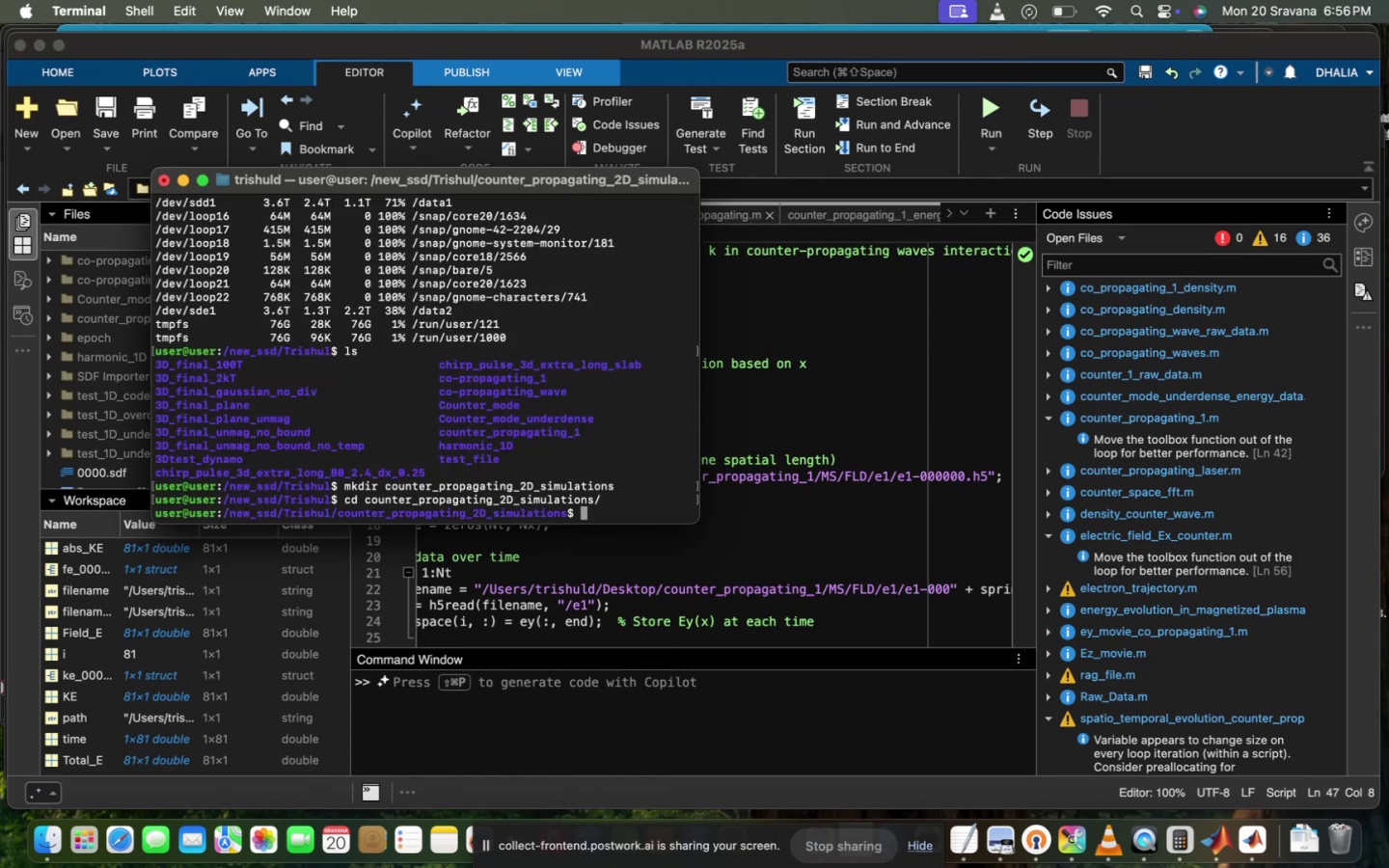 
type(ls)
 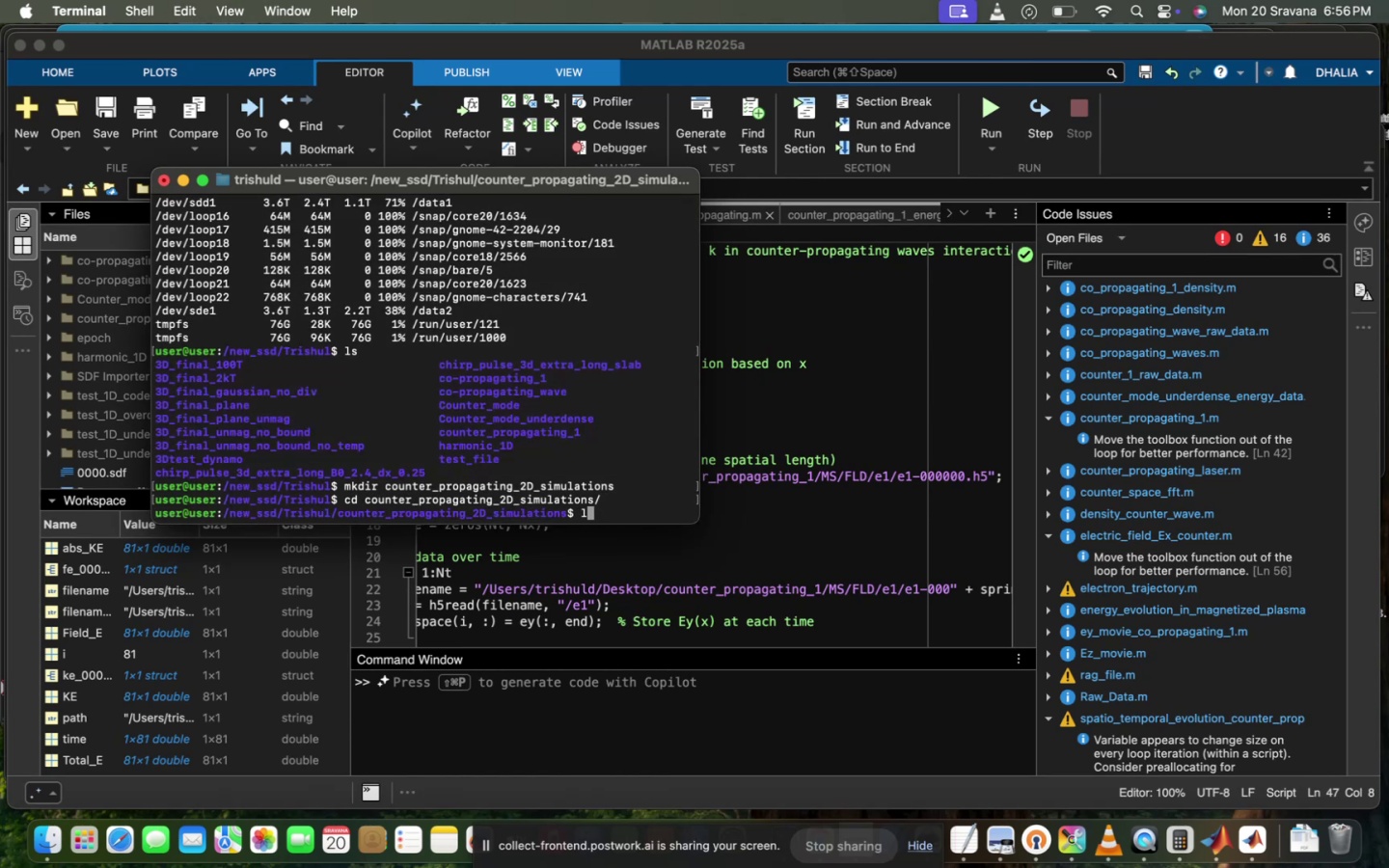 
key(Enter)
 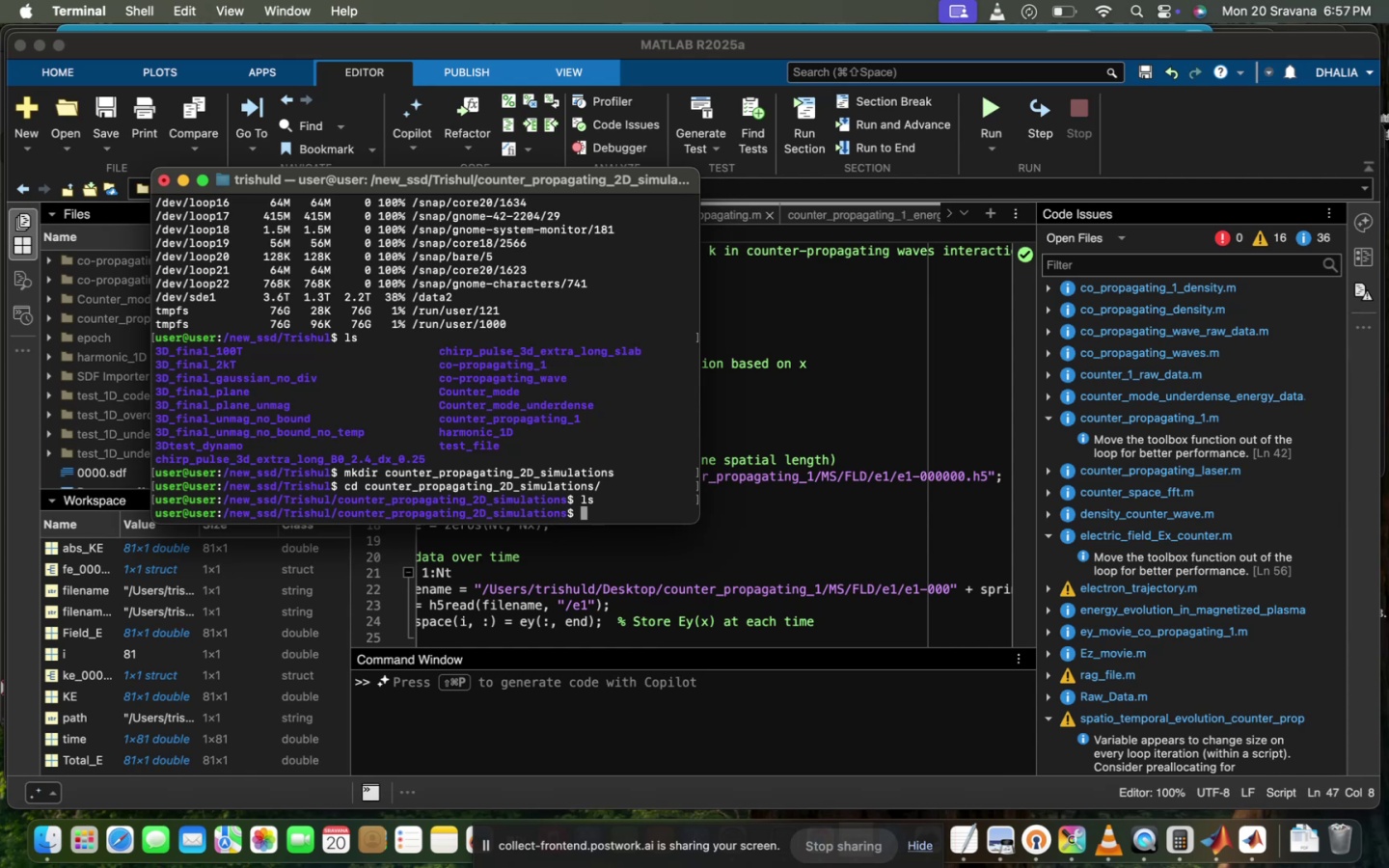 
wait(27.56)
 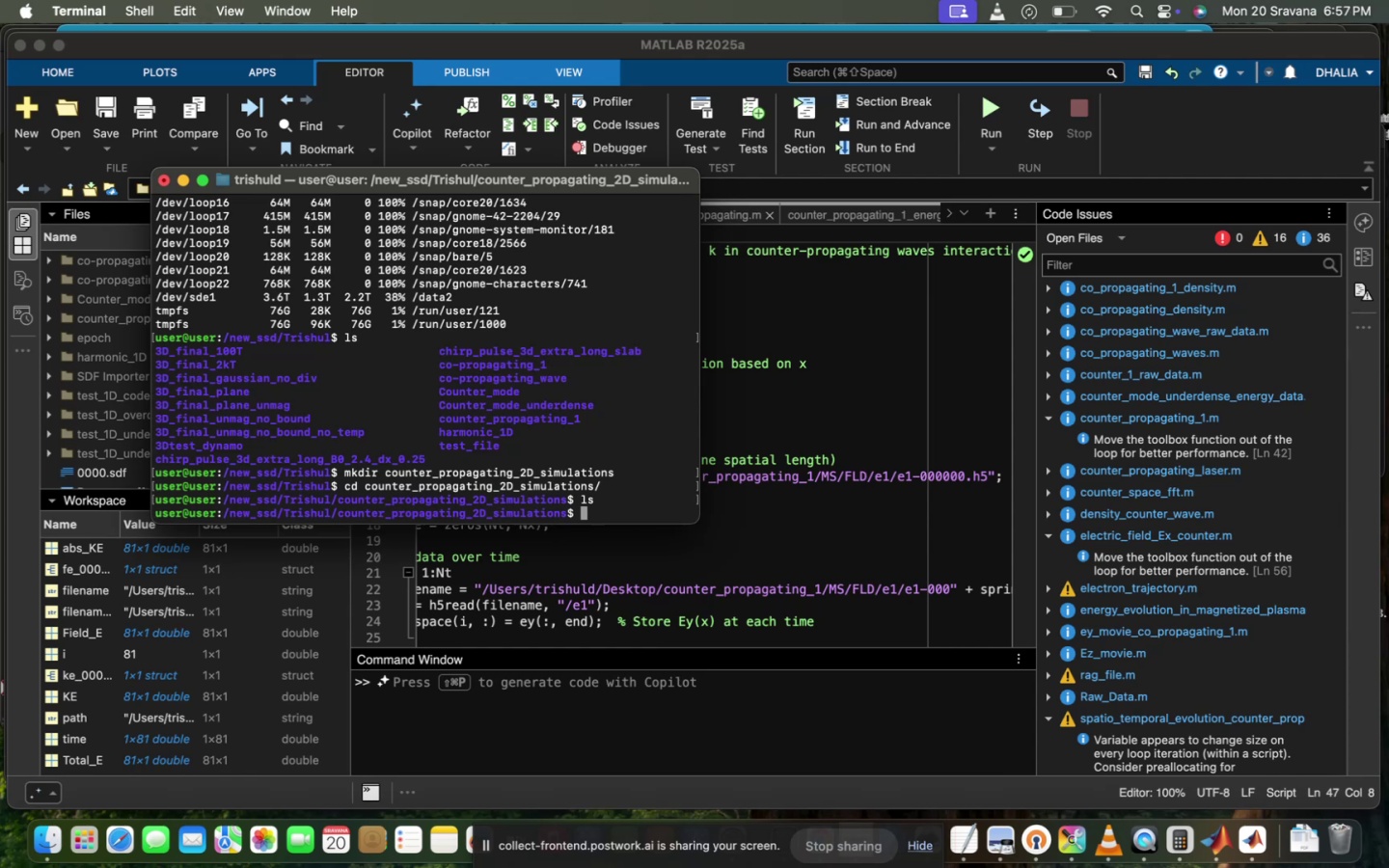 
type(ddp)
key(Backspace)
key(Backspace)
key(Backspace)
key(Backspace)
type(cp ../co)
key(Tab)
type(-)
key(Tab)
type(1)
key(Backspace)
key(Backspace)
key(Backspace)
key(Backspace)
key(Backspace)
type(/coun)
key(Tab)
type(1os-)
key(Tab)
type(.)
 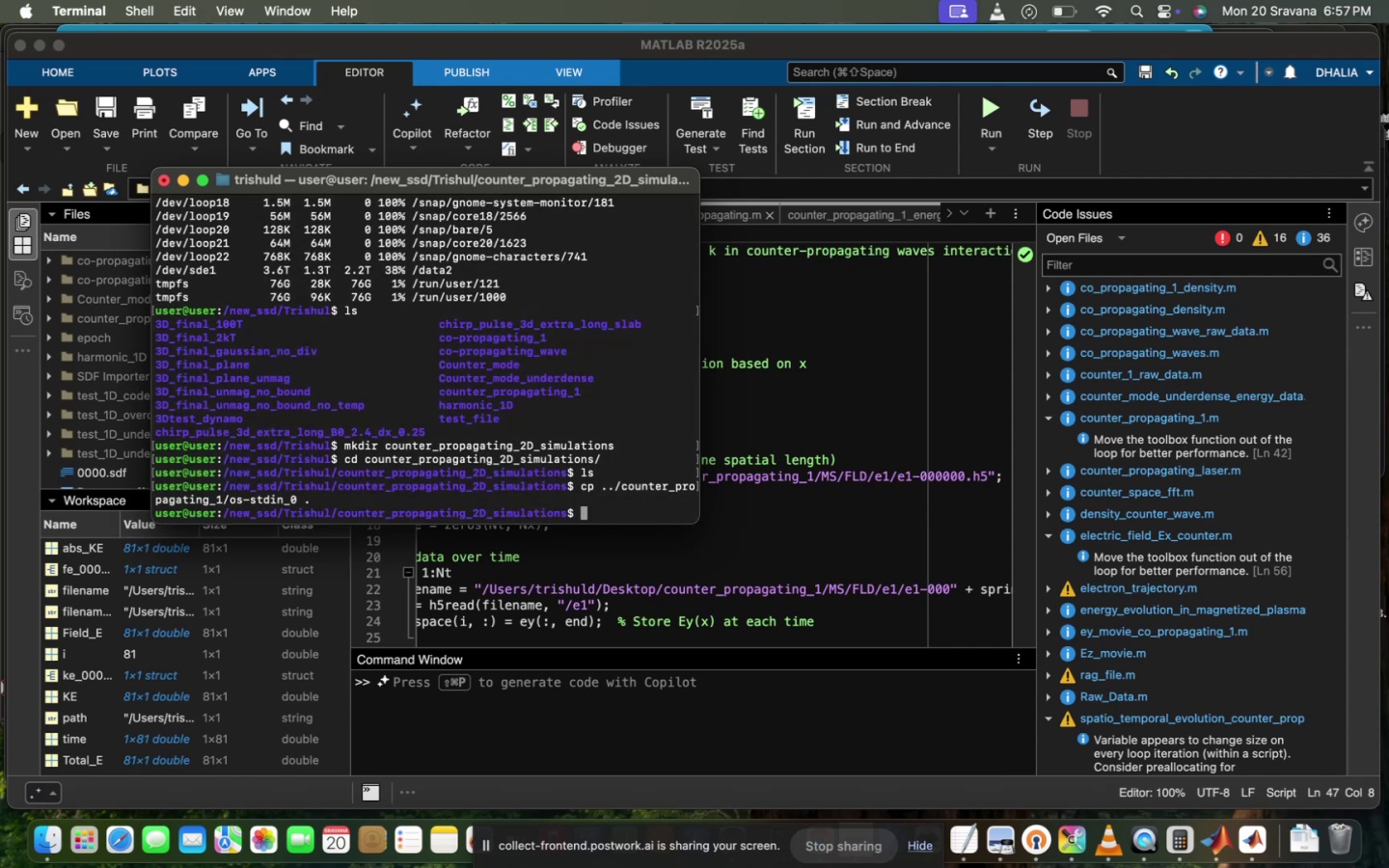 
key(Enter)
 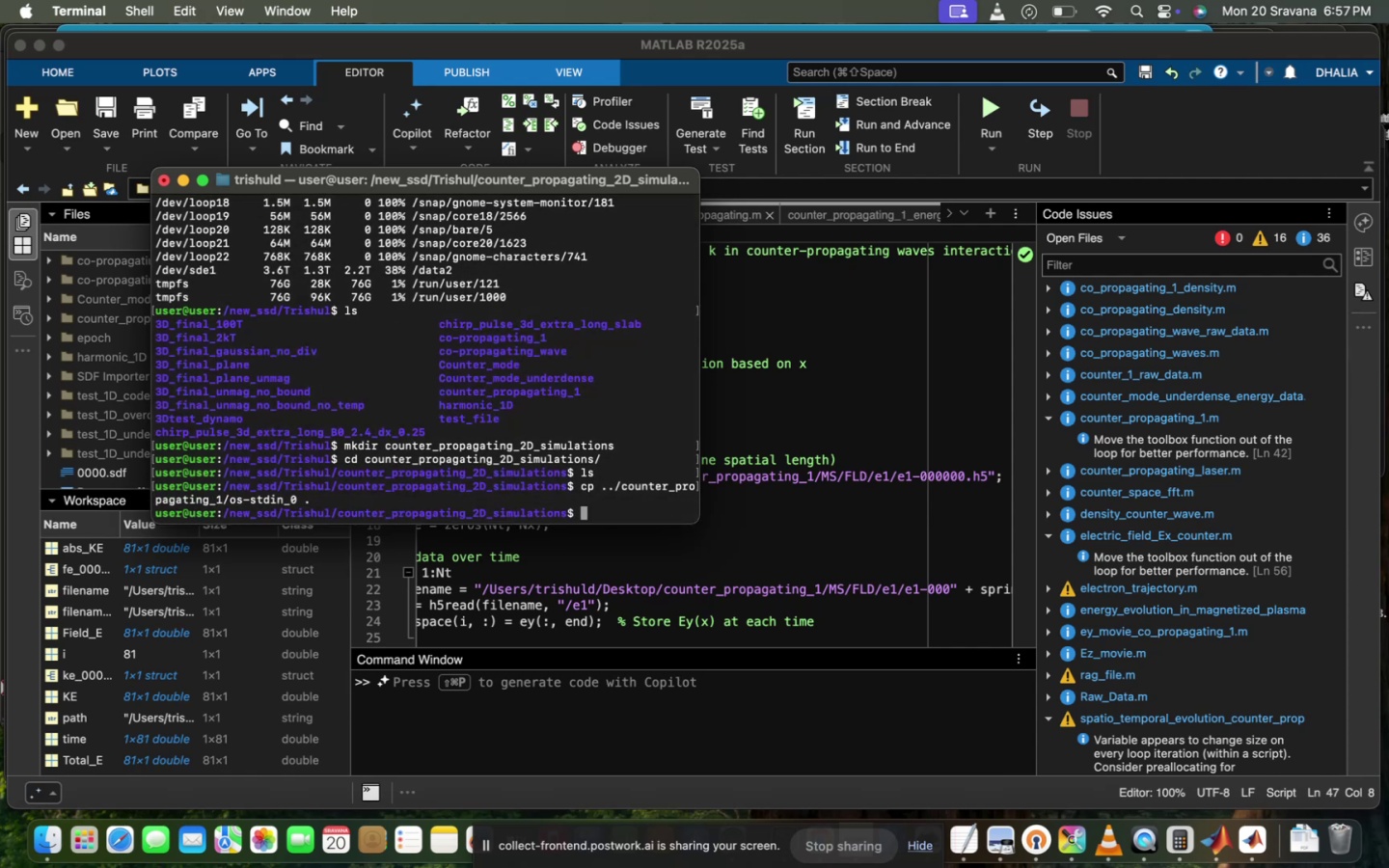 
key(ArrowUp)
 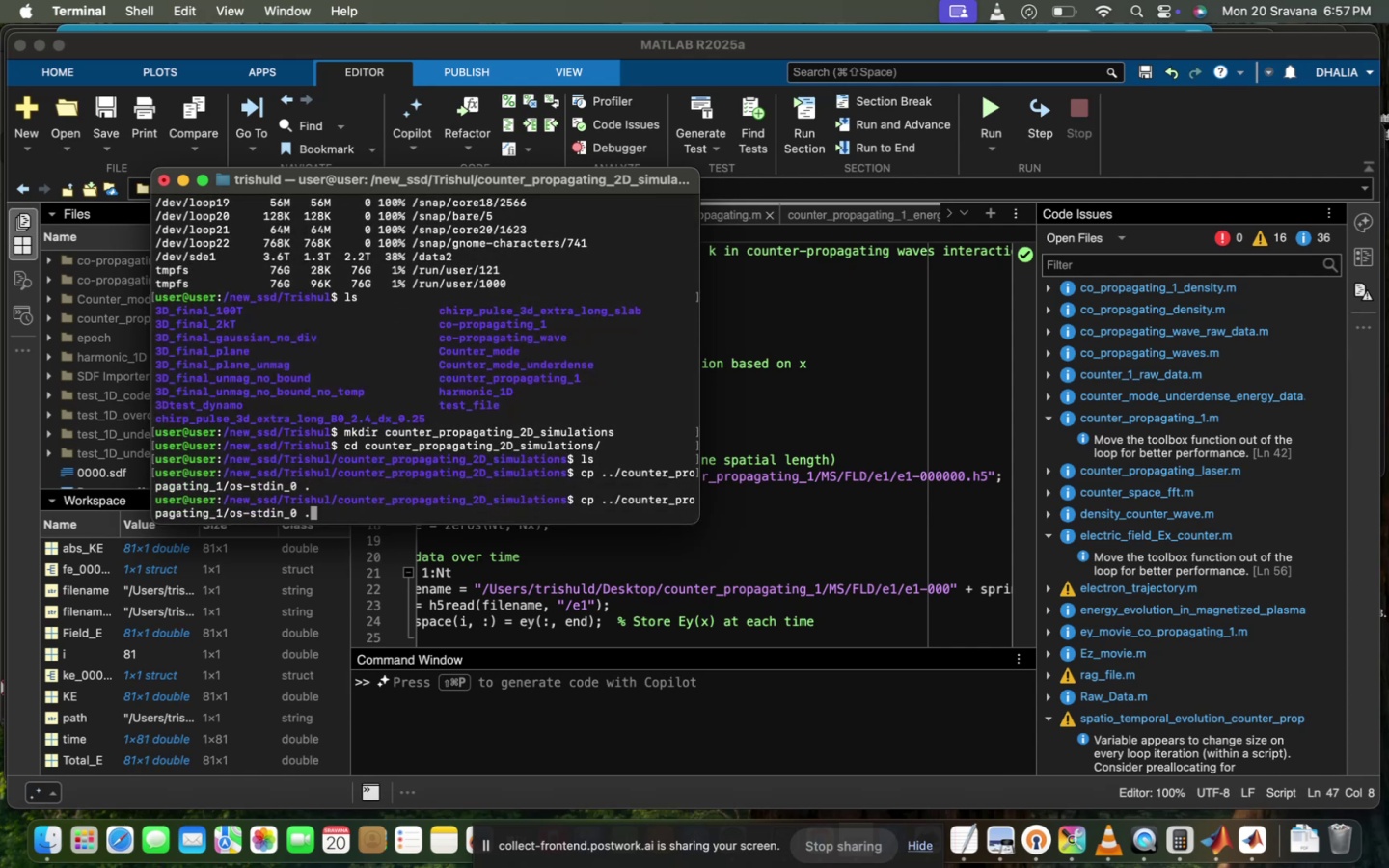 
hold_key(key=ArrowLeft, duration=0.48)
 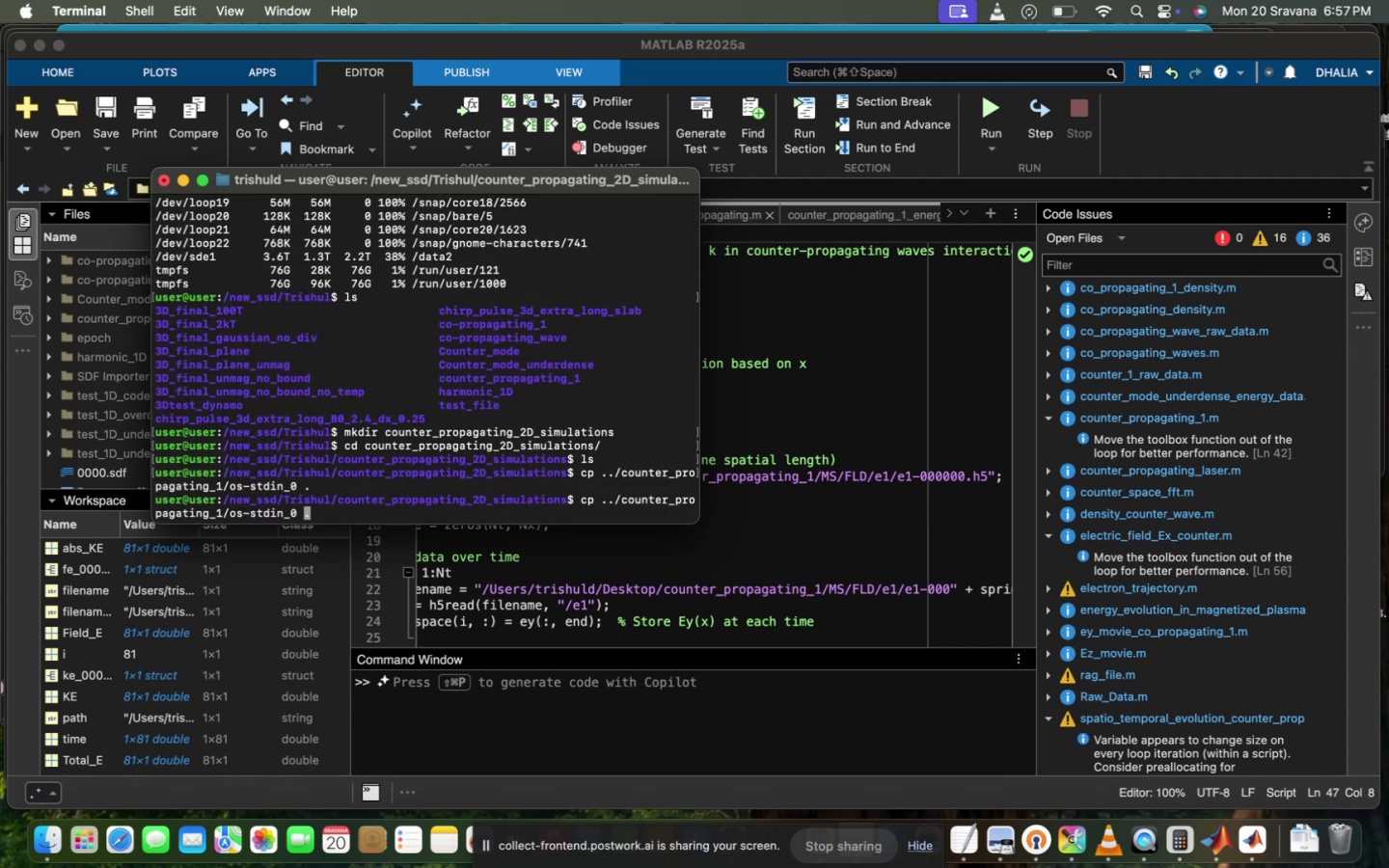 
key(ArrowLeft)
 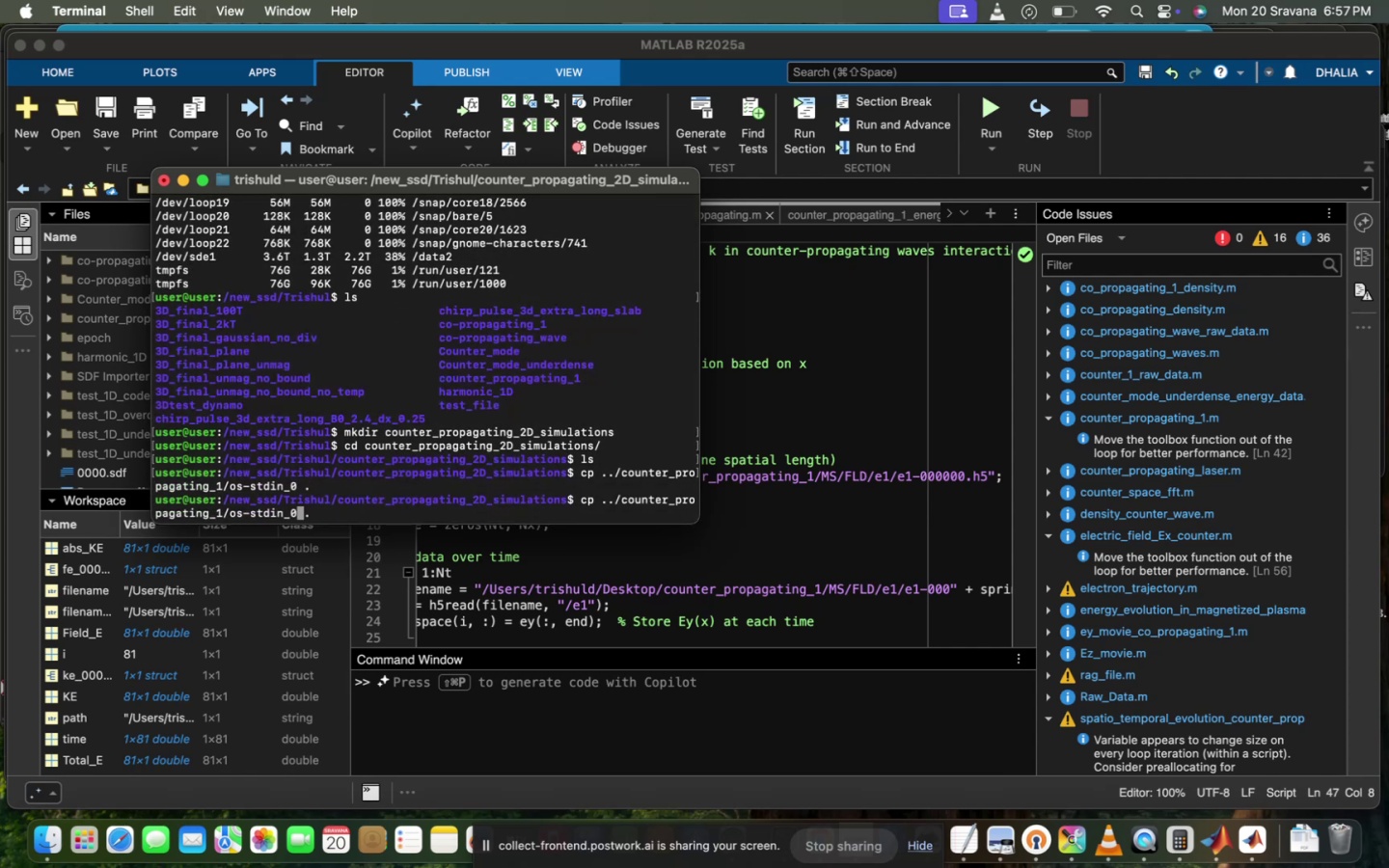 
key(Backspace)
 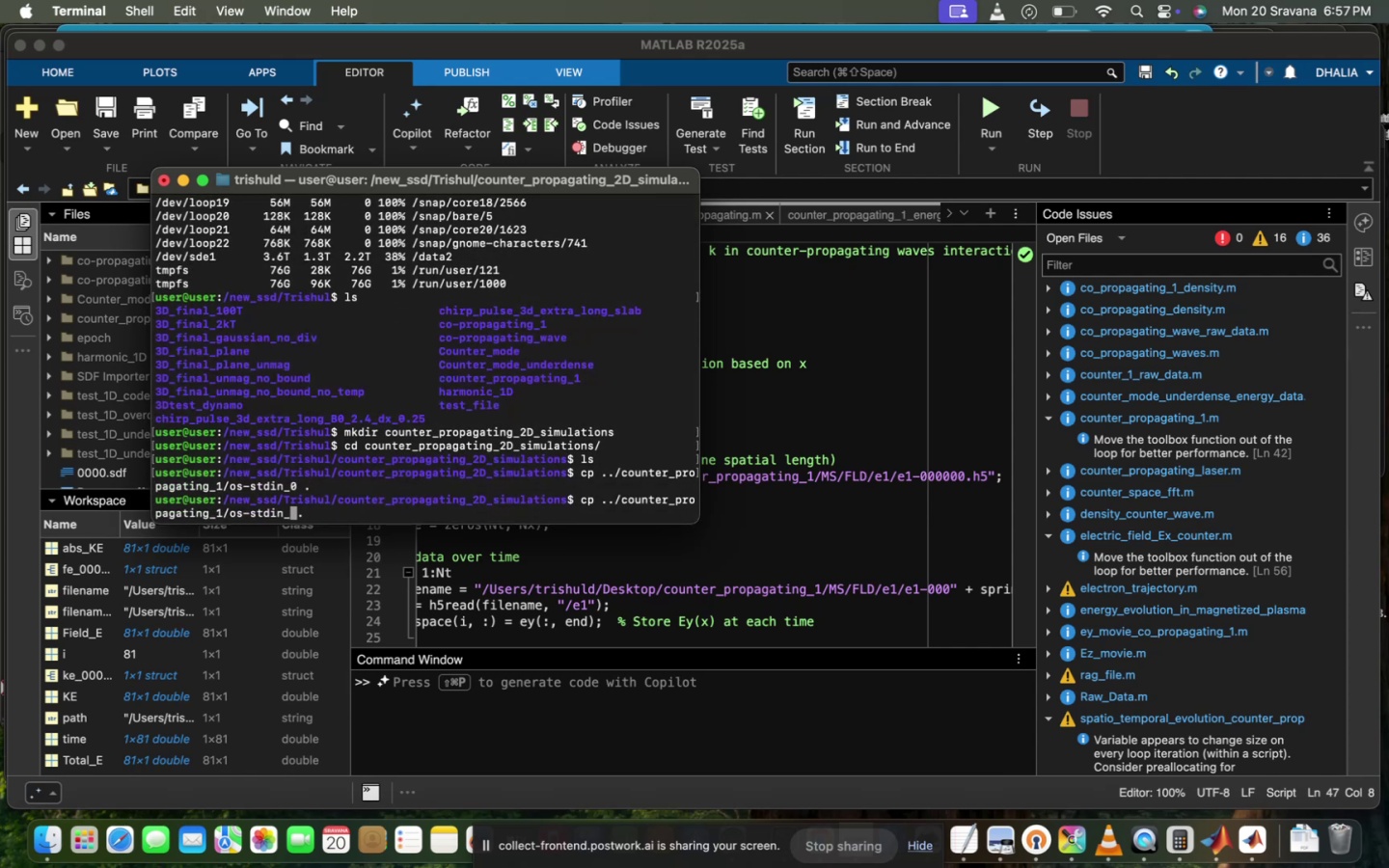 
key(Backspace)
 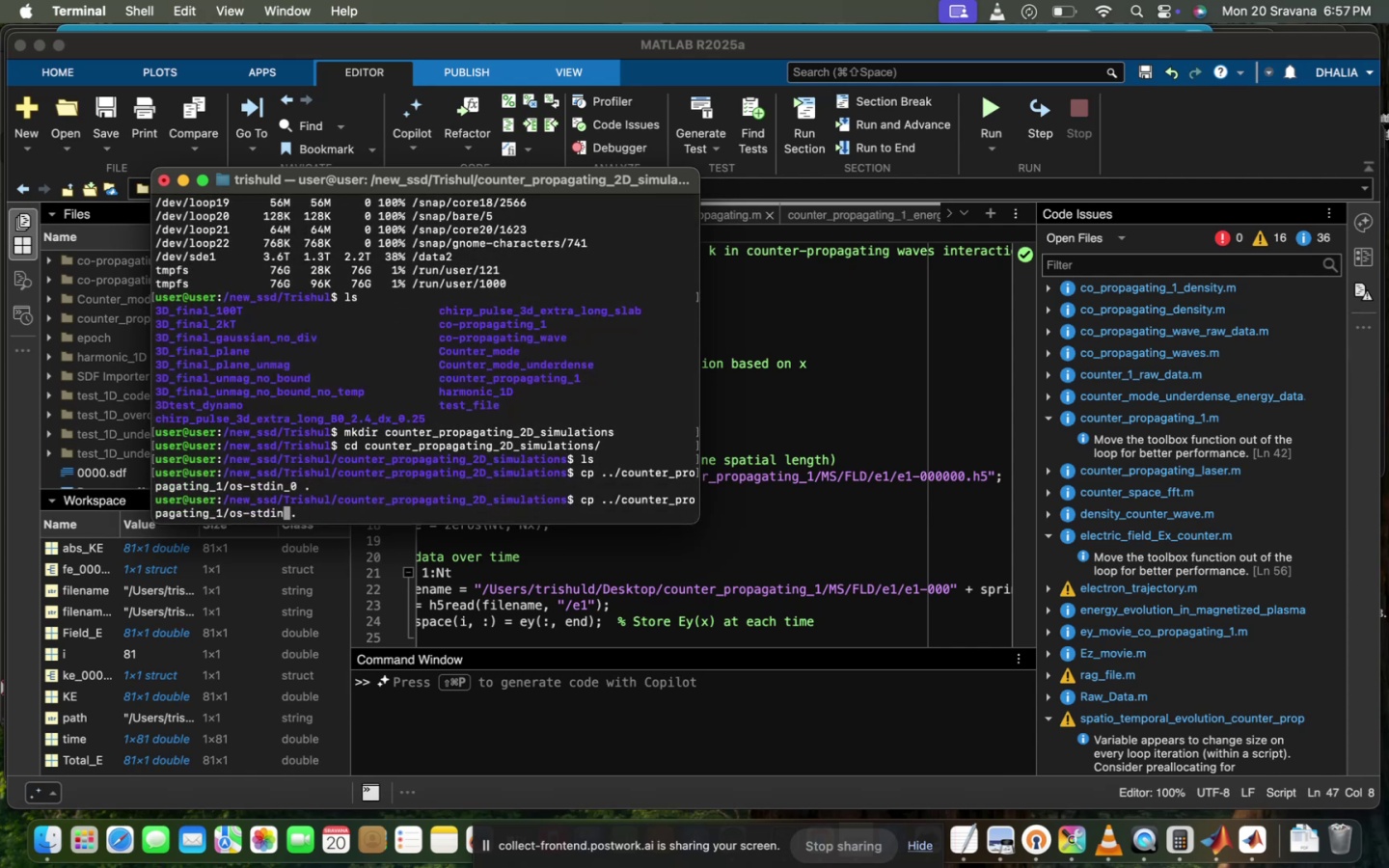 
key(Backspace)
 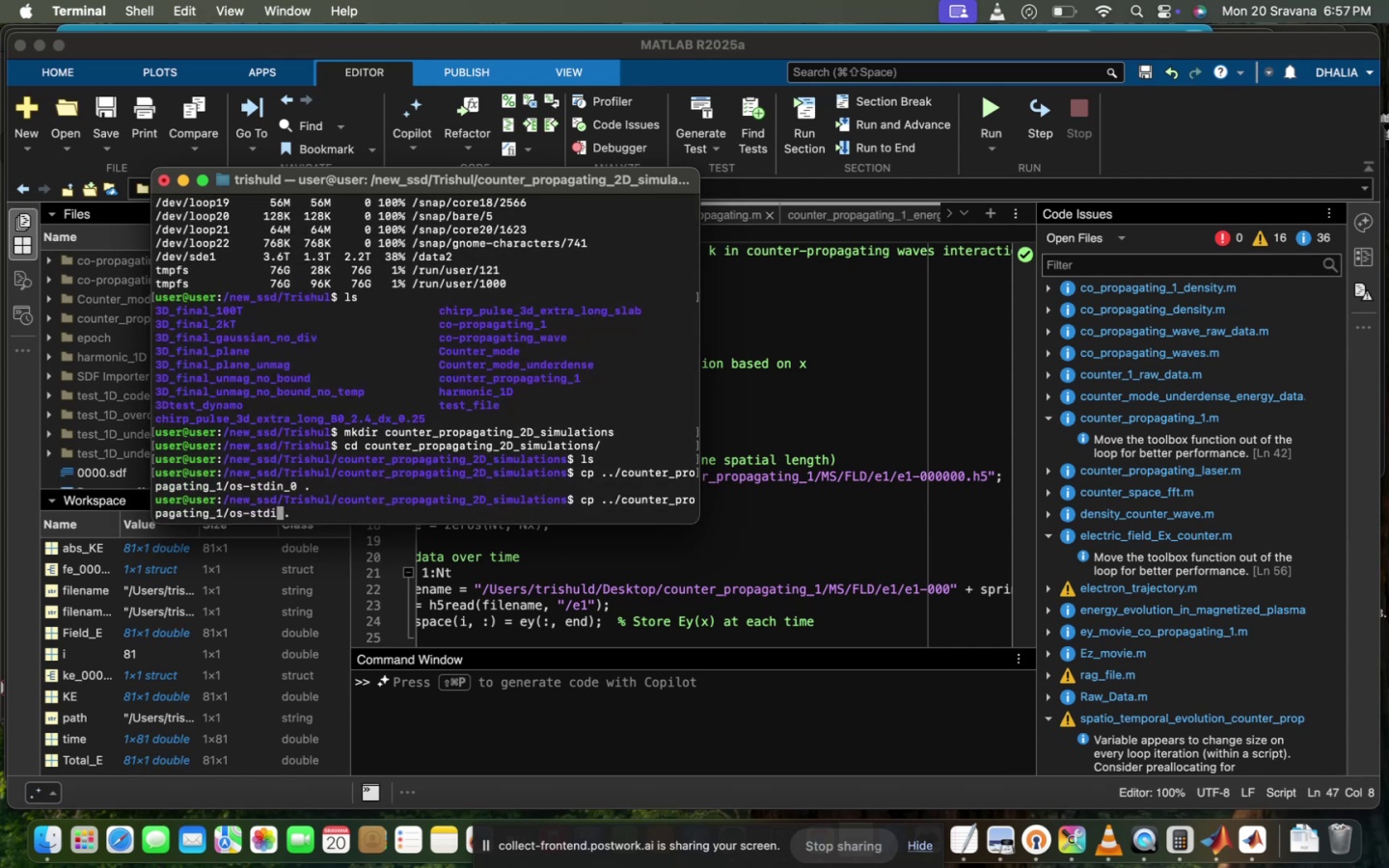 
key(Backspace)
 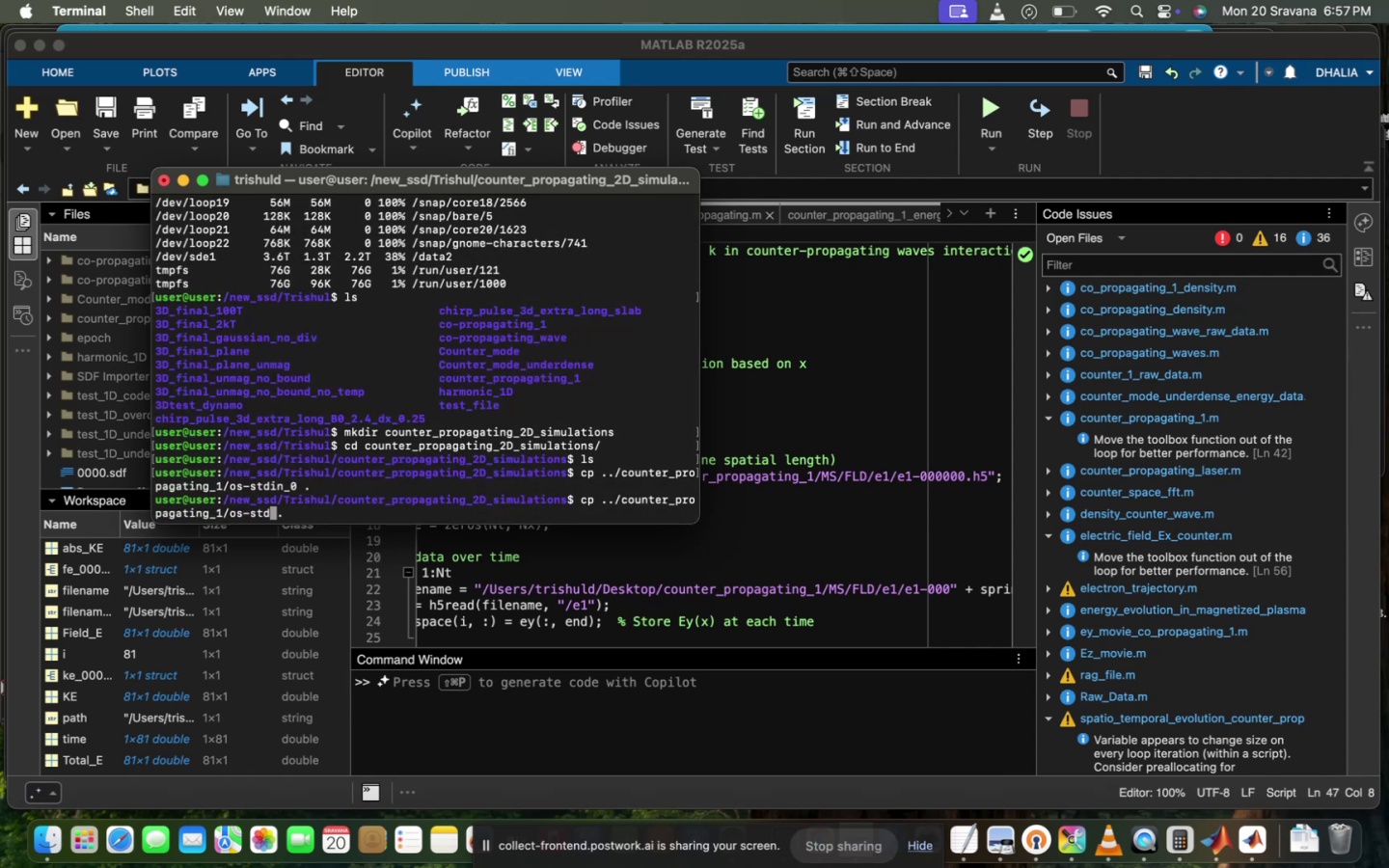 
key(Backspace)
 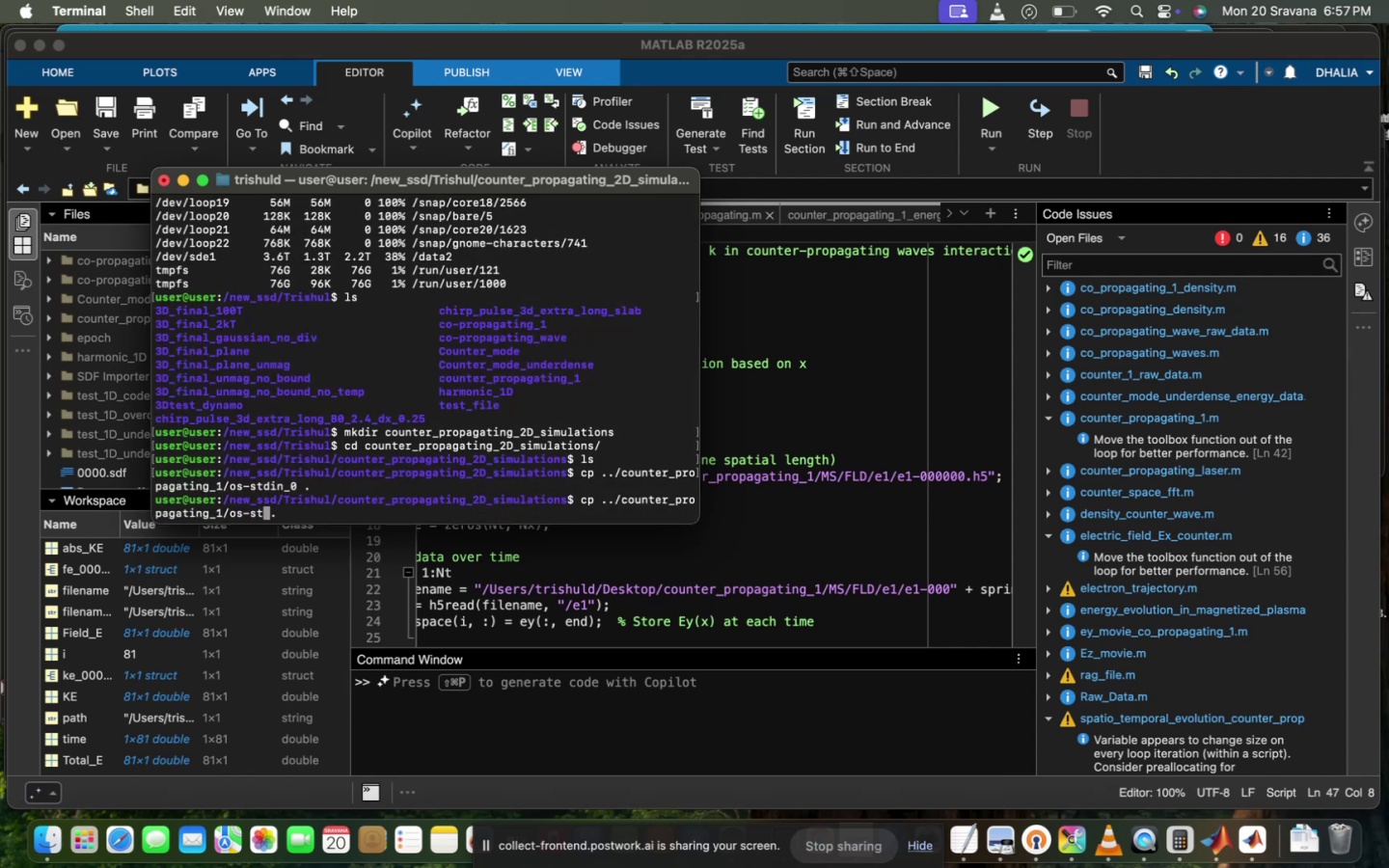 
key(Backspace)
 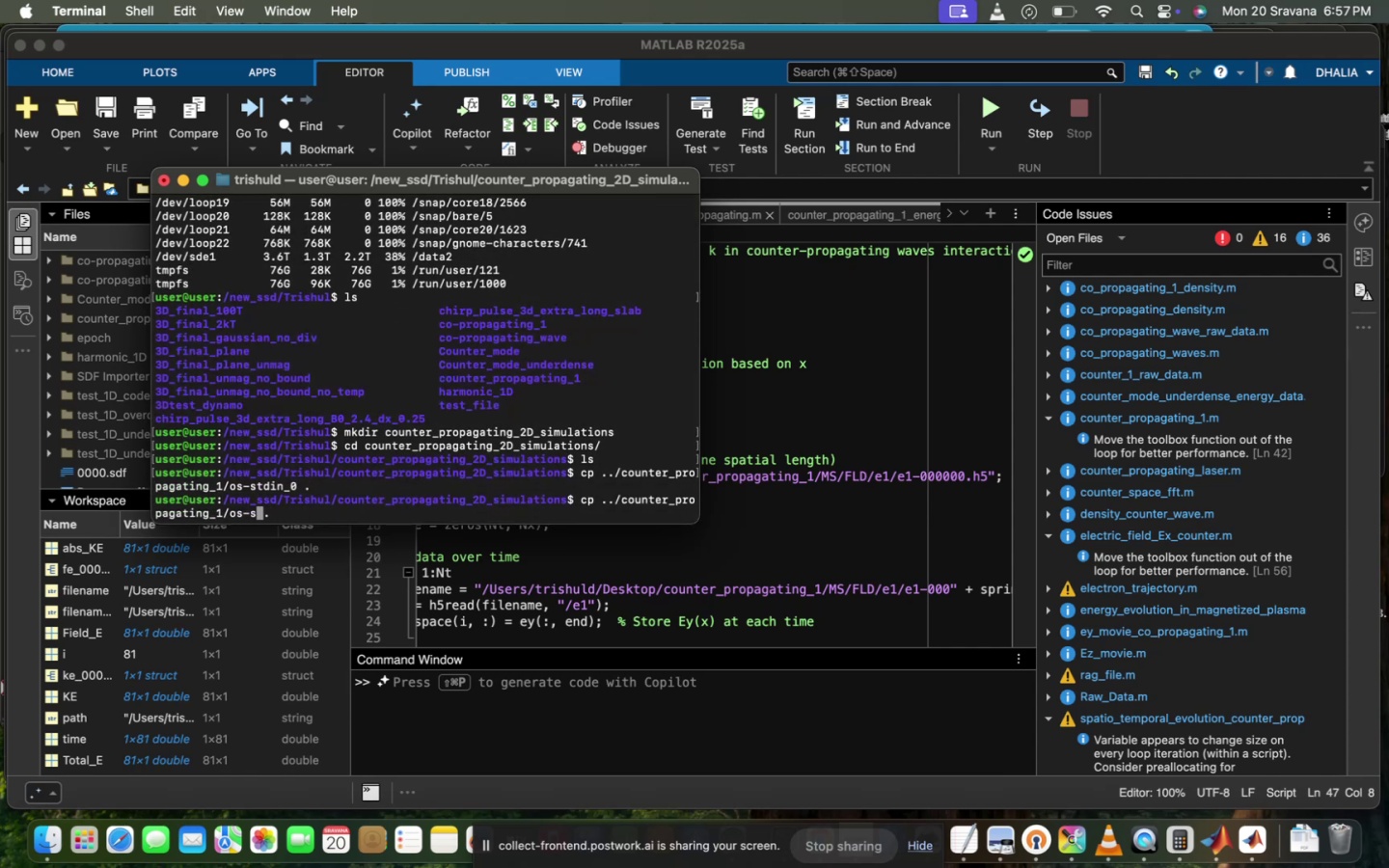 
key(Backspace)
 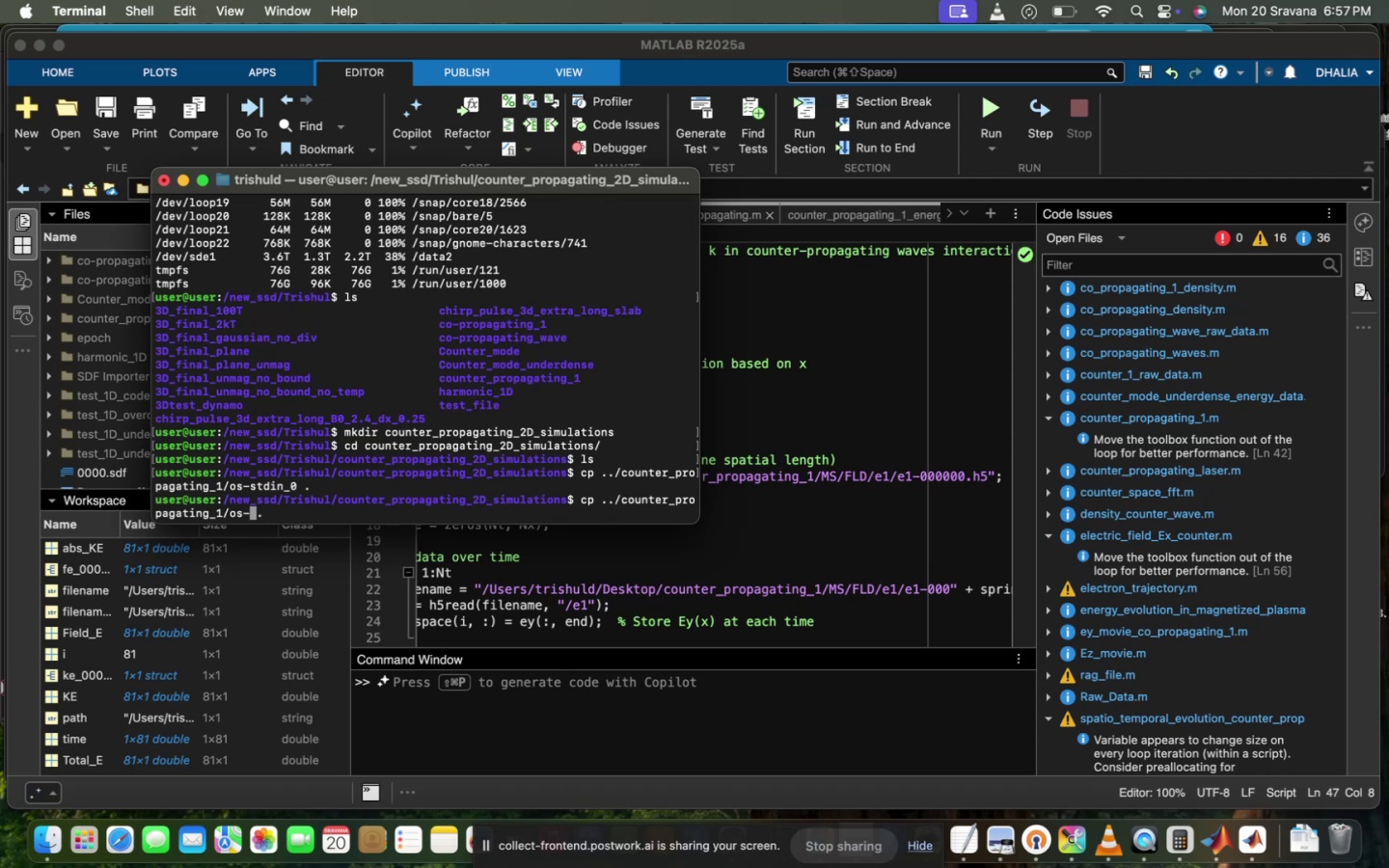 
key(Backspace)
 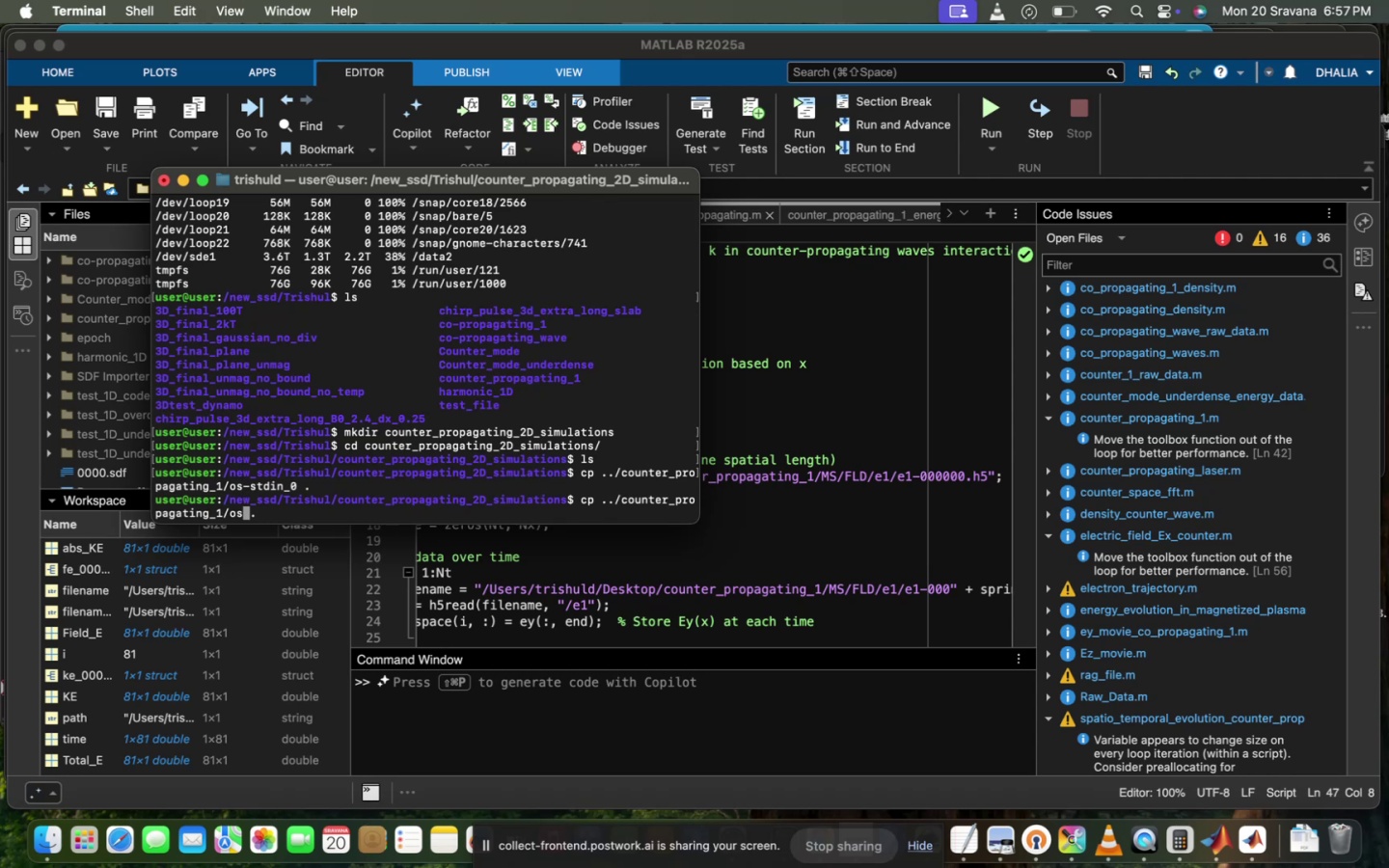 
key(I)
 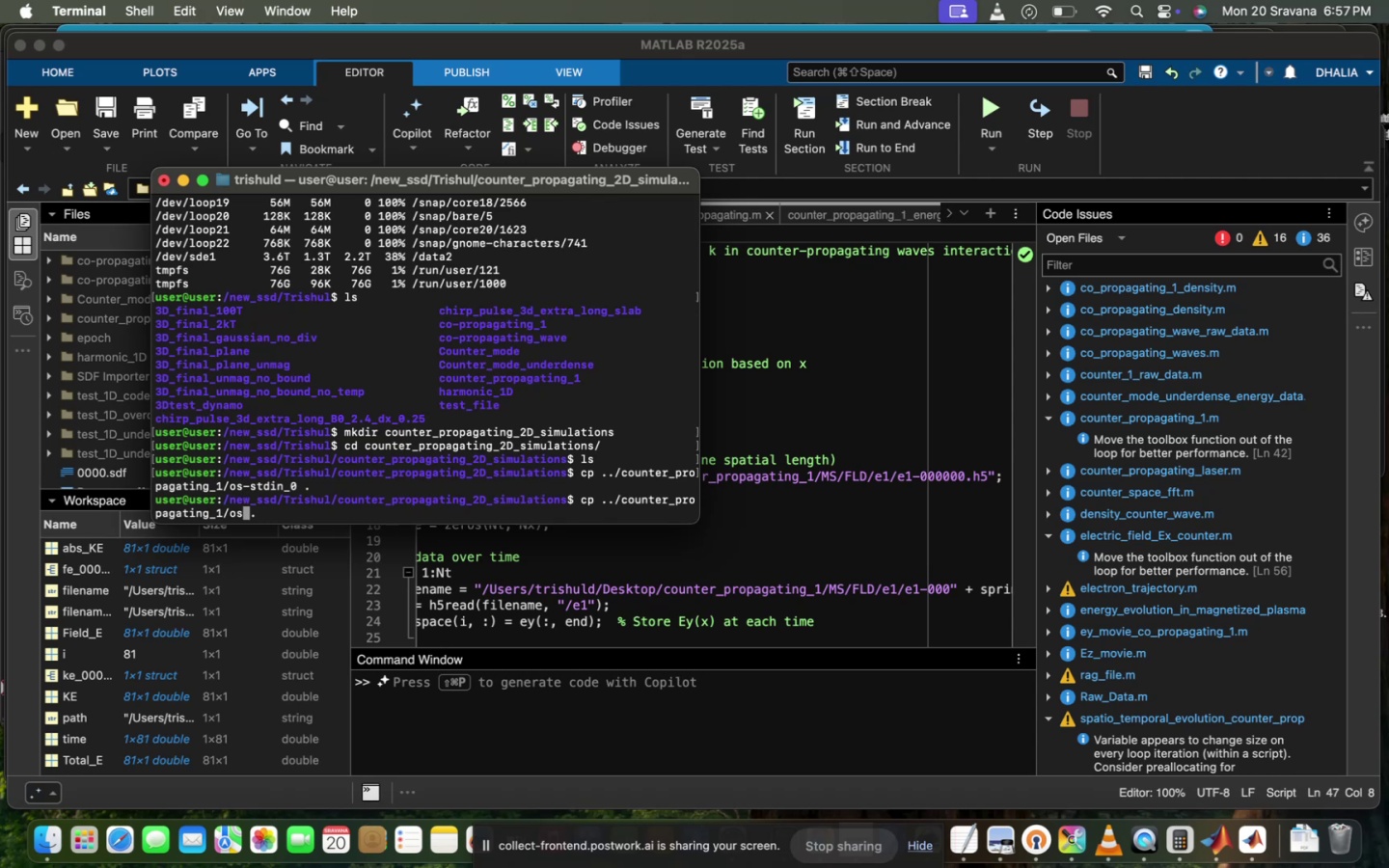 
key(Tab)
 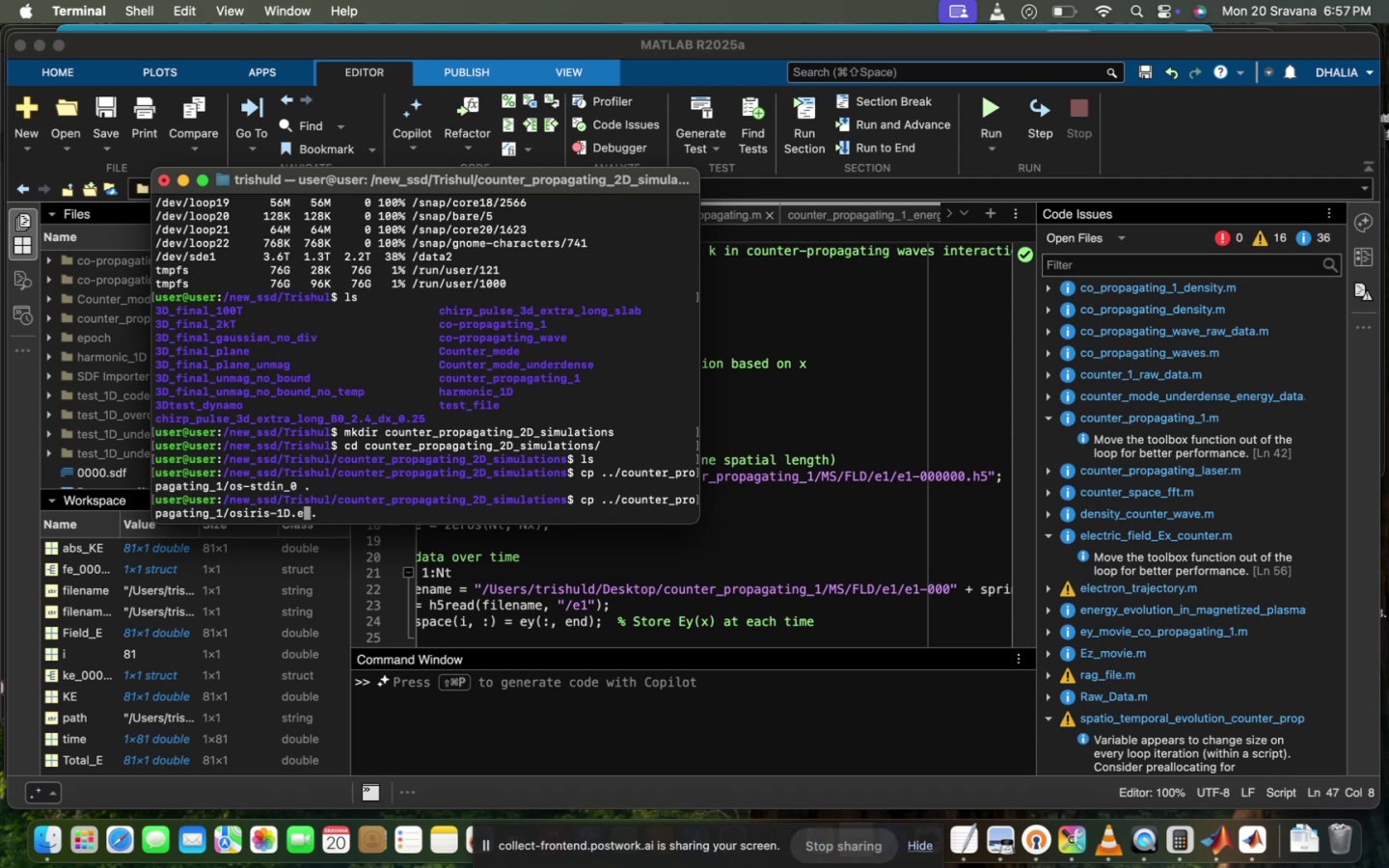 
key(Enter)
 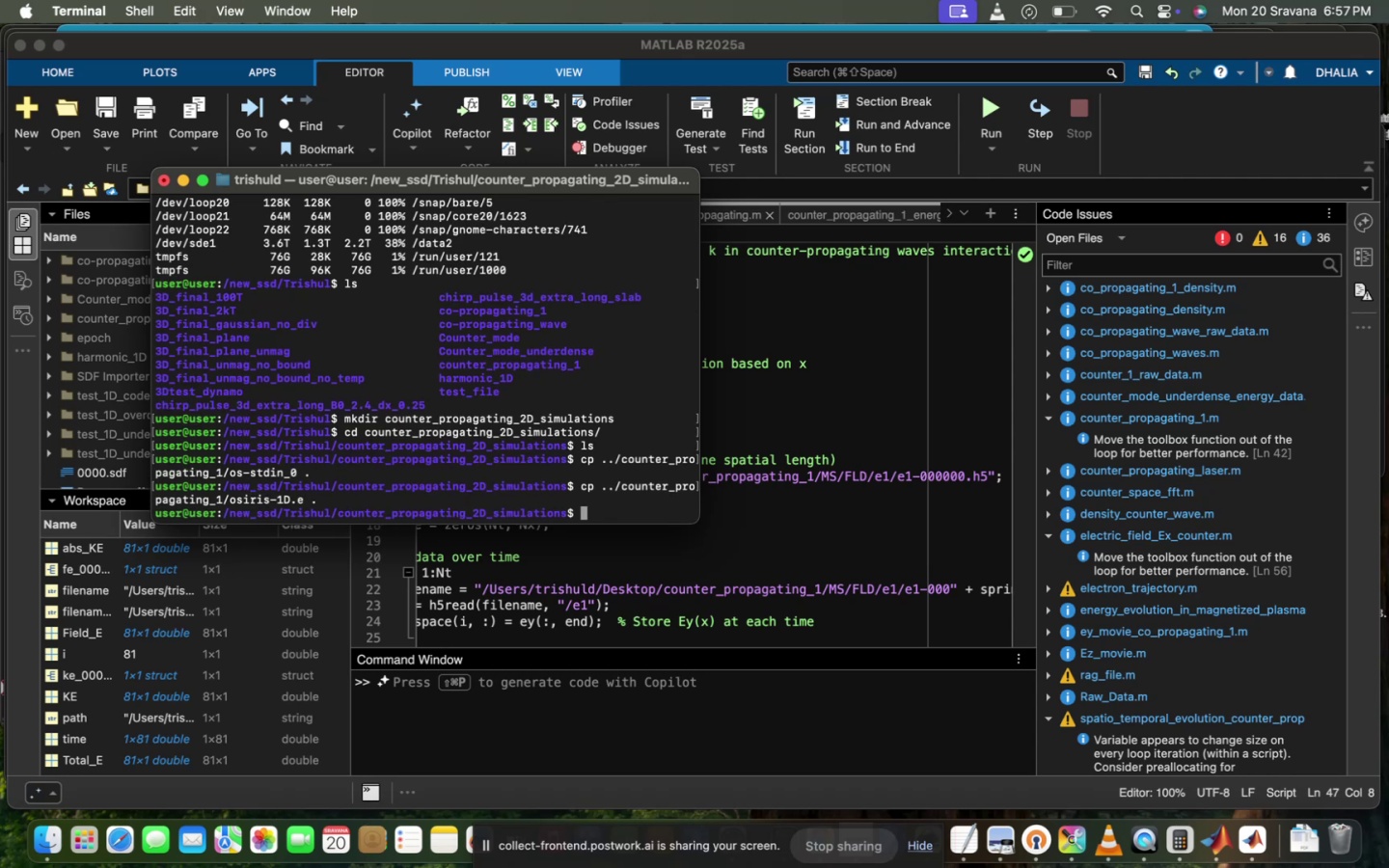 
wait(12.48)
 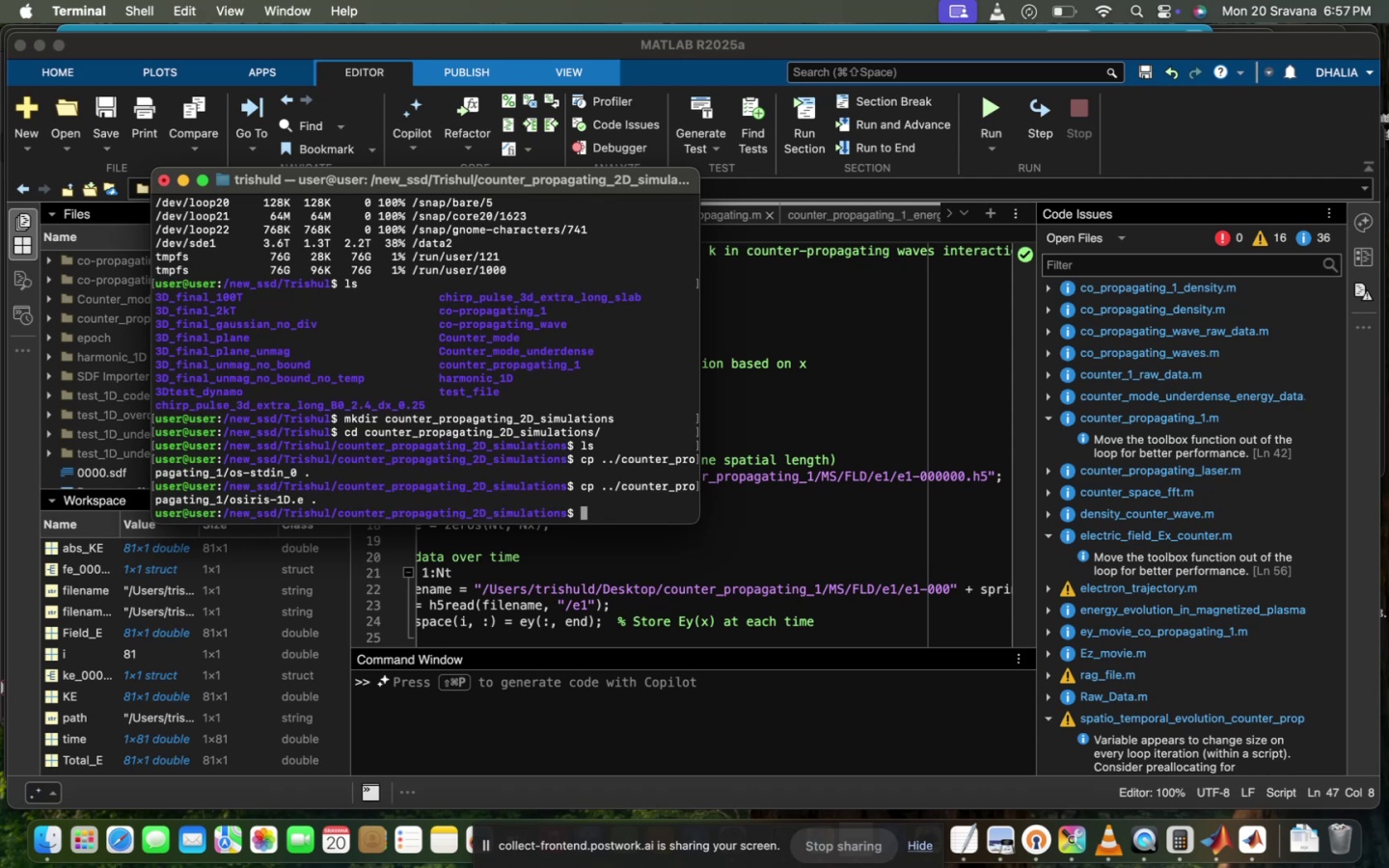 
type(ls)
 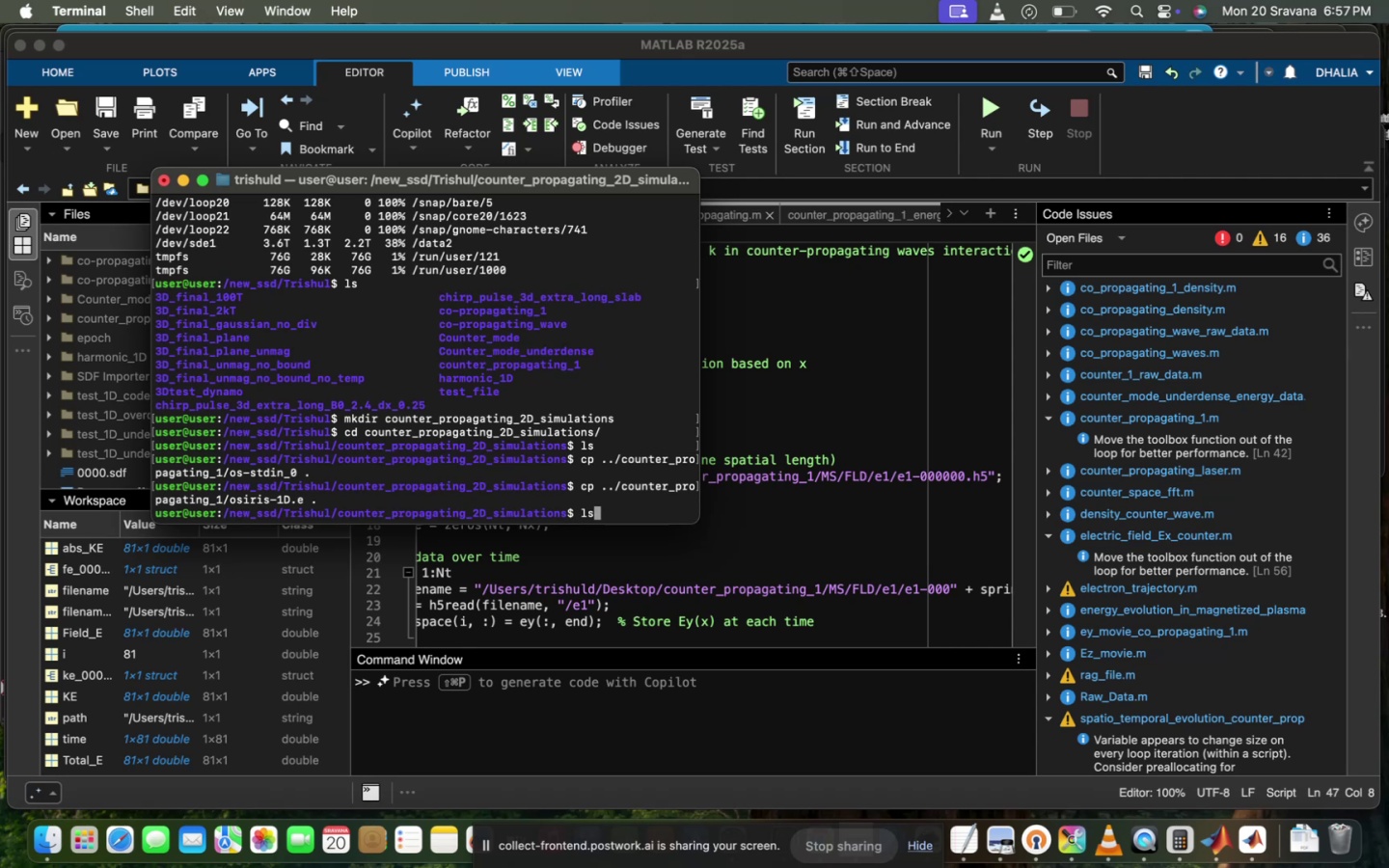 
key(Enter)
 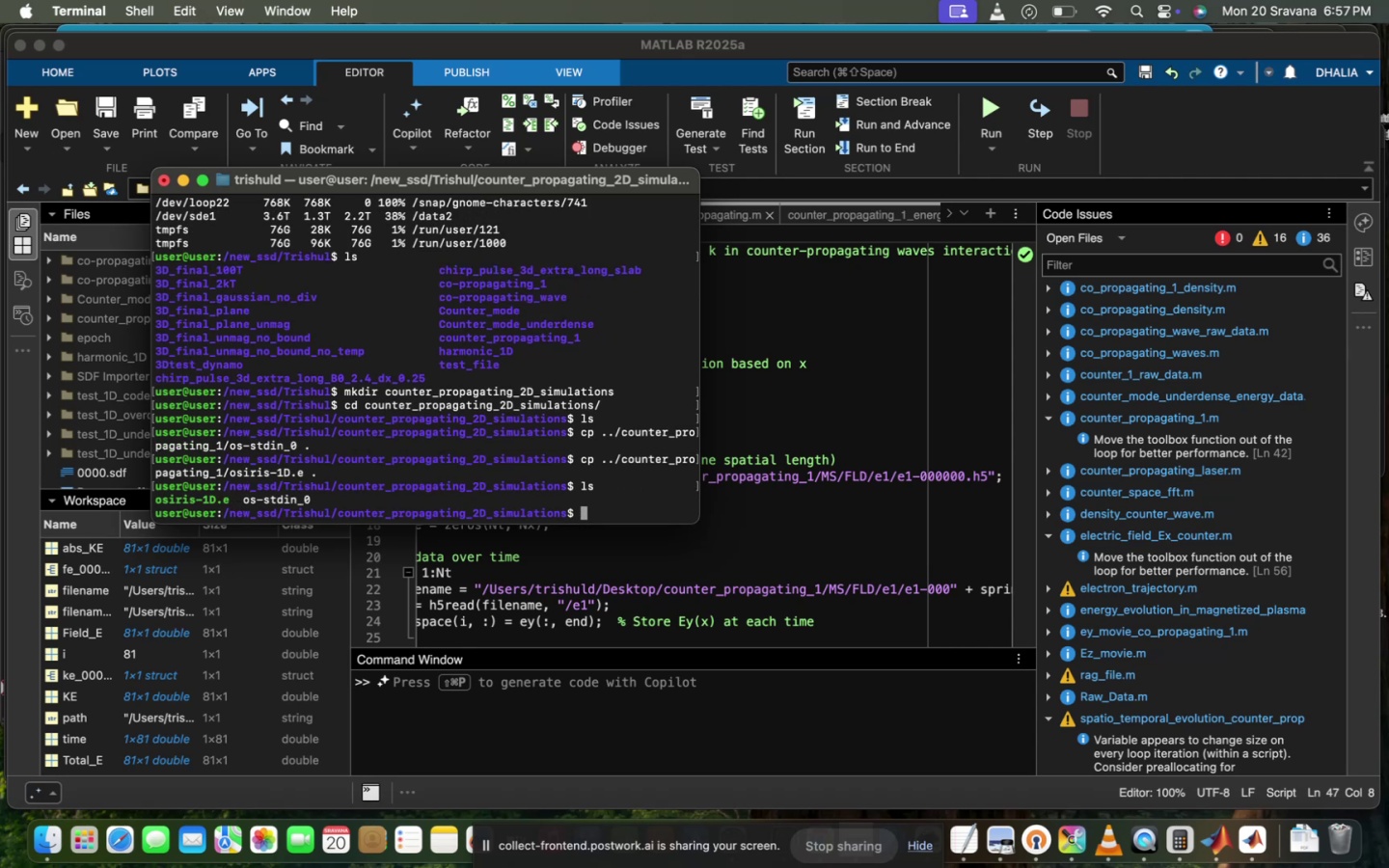 
type(vi )
 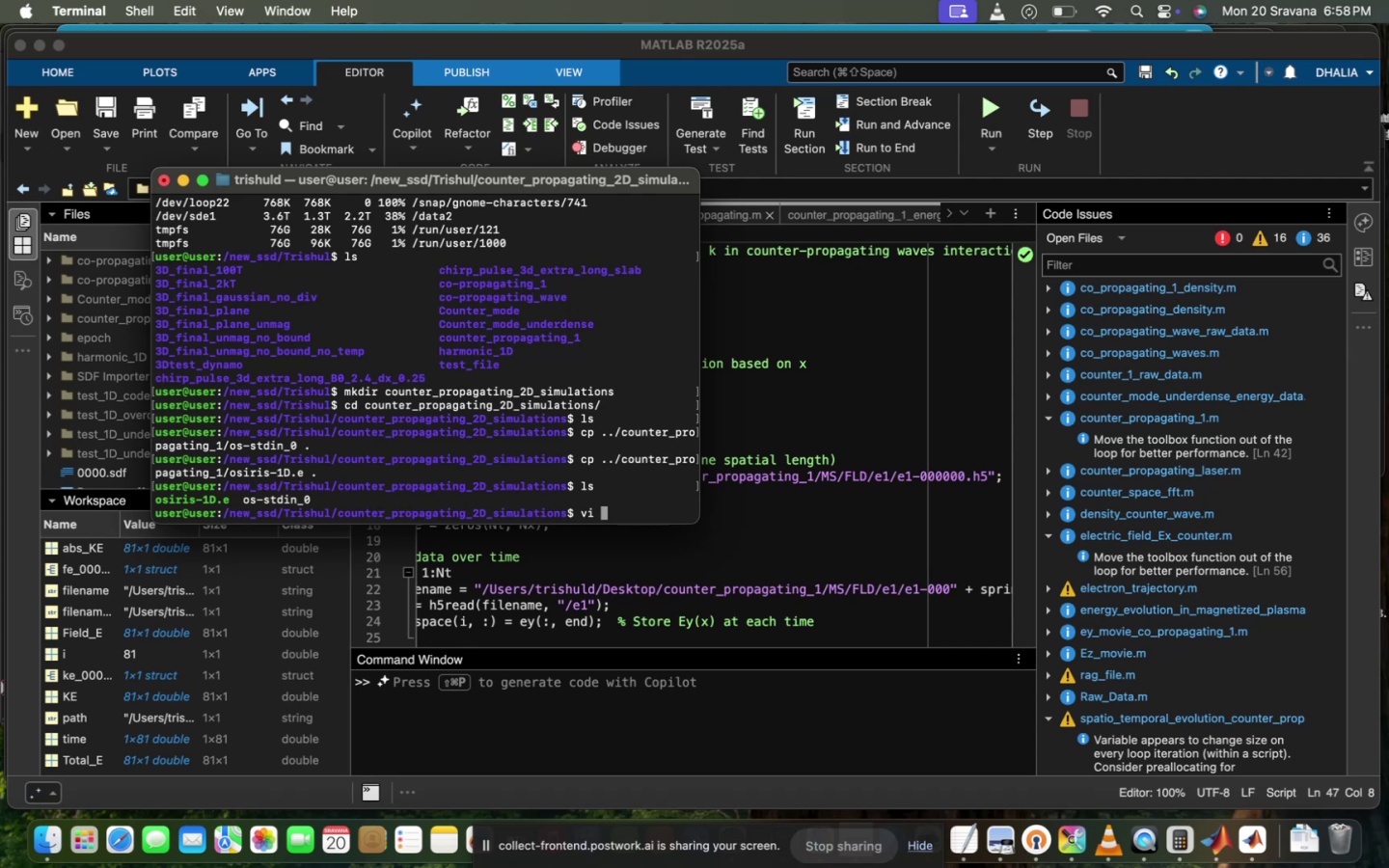 
wait(15.79)
 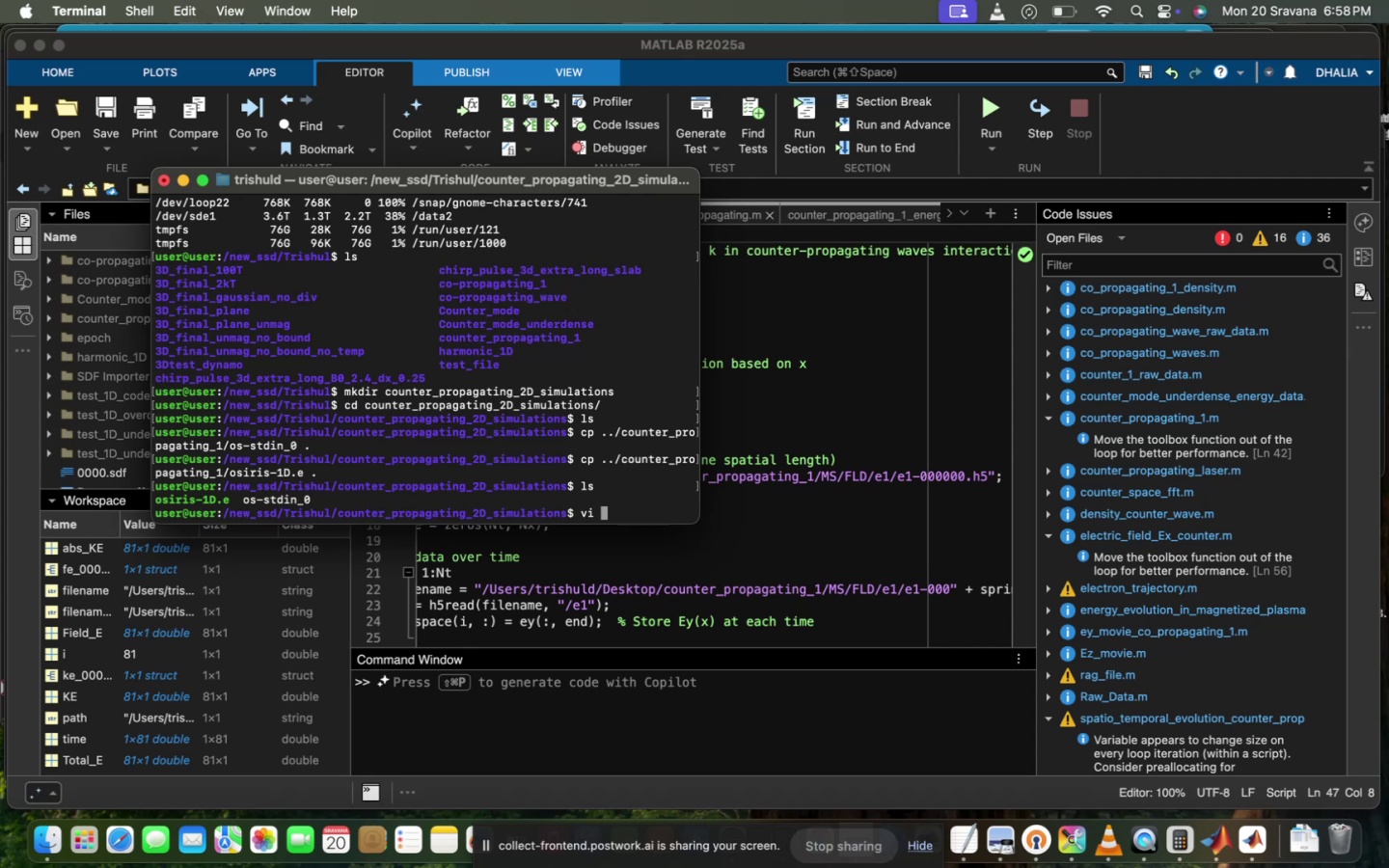 
type(os-s)
key(Backspace)
 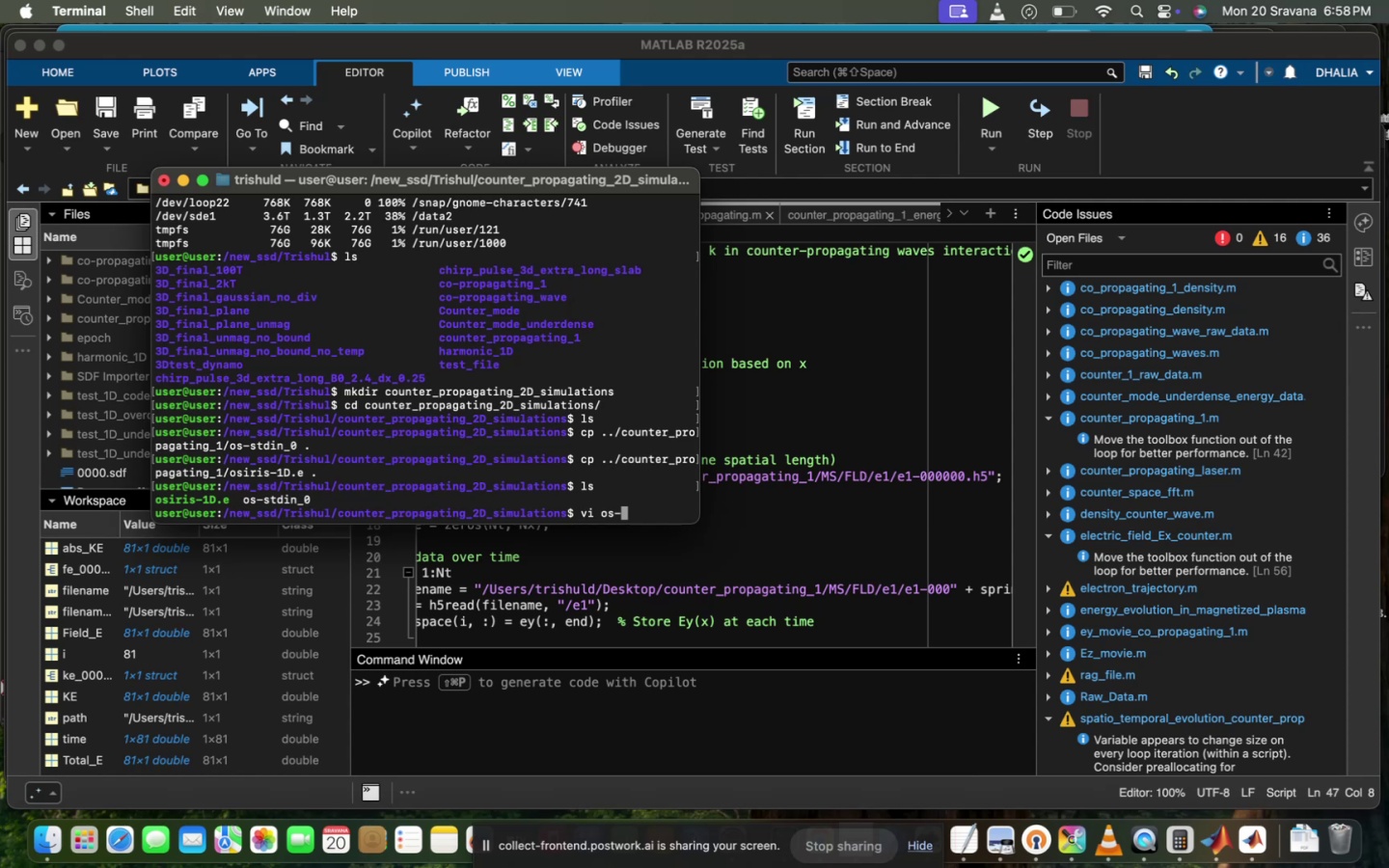 
wait(20.24)
 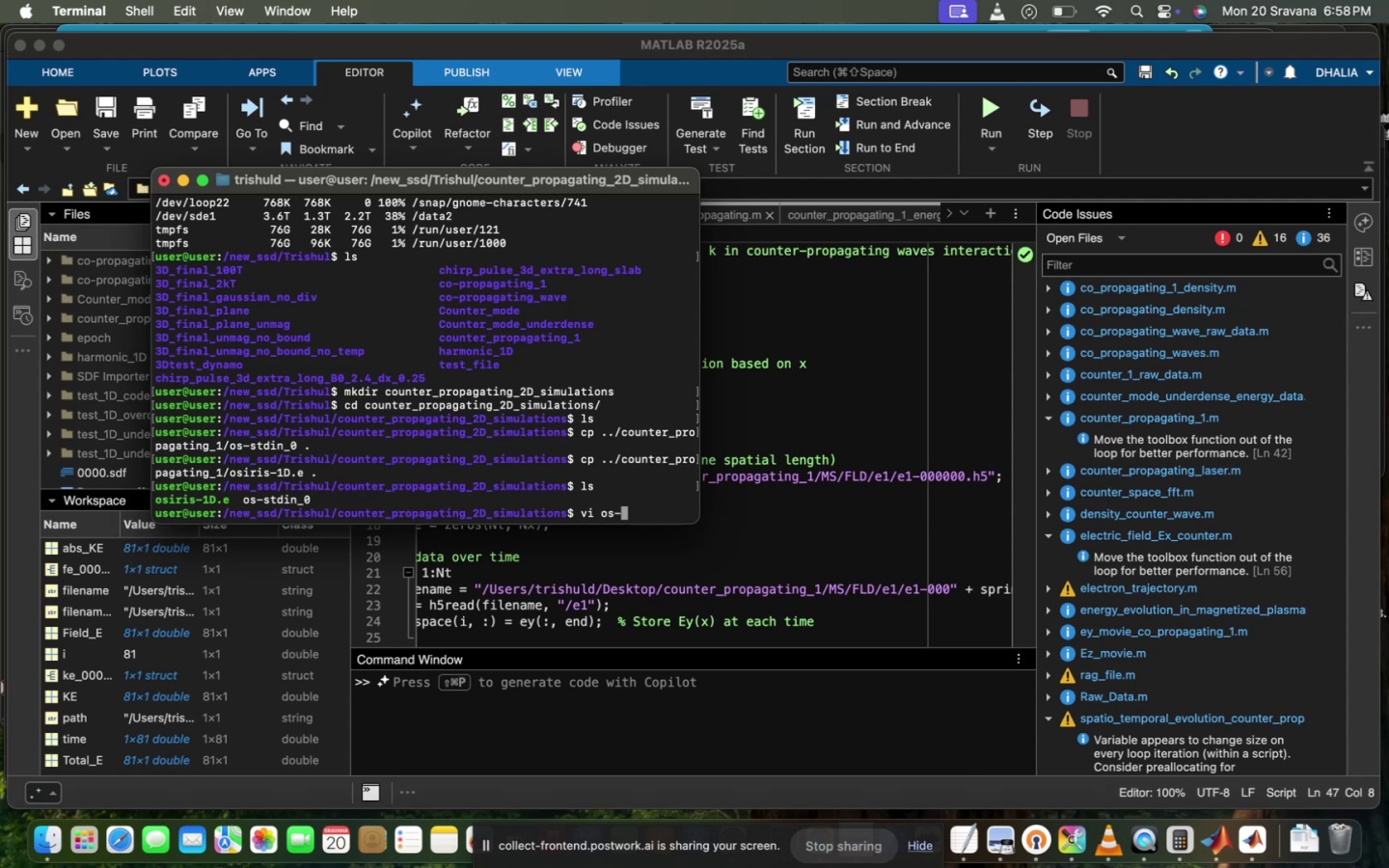 
type(st)
key(Tab)
 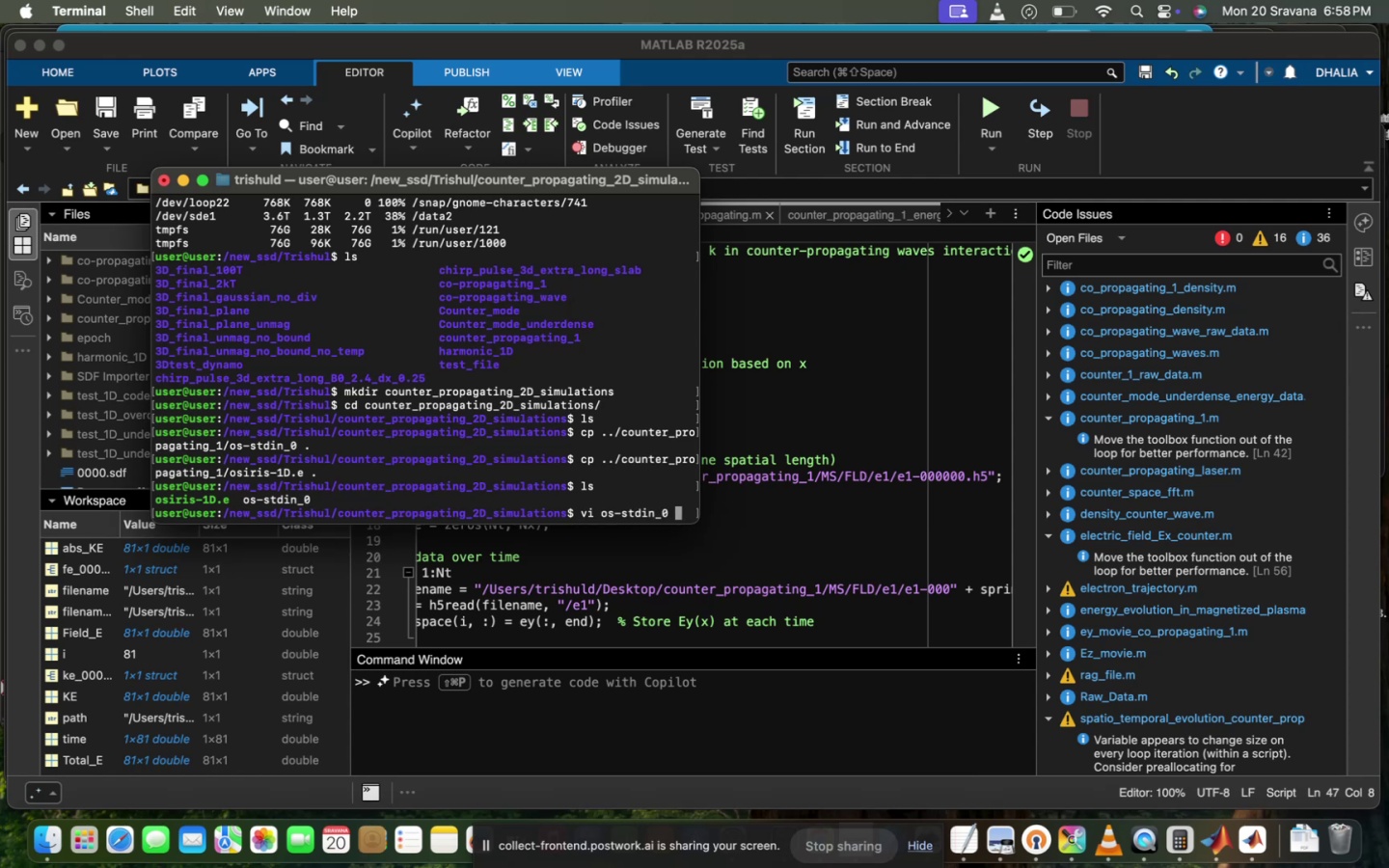 
key(Enter)
 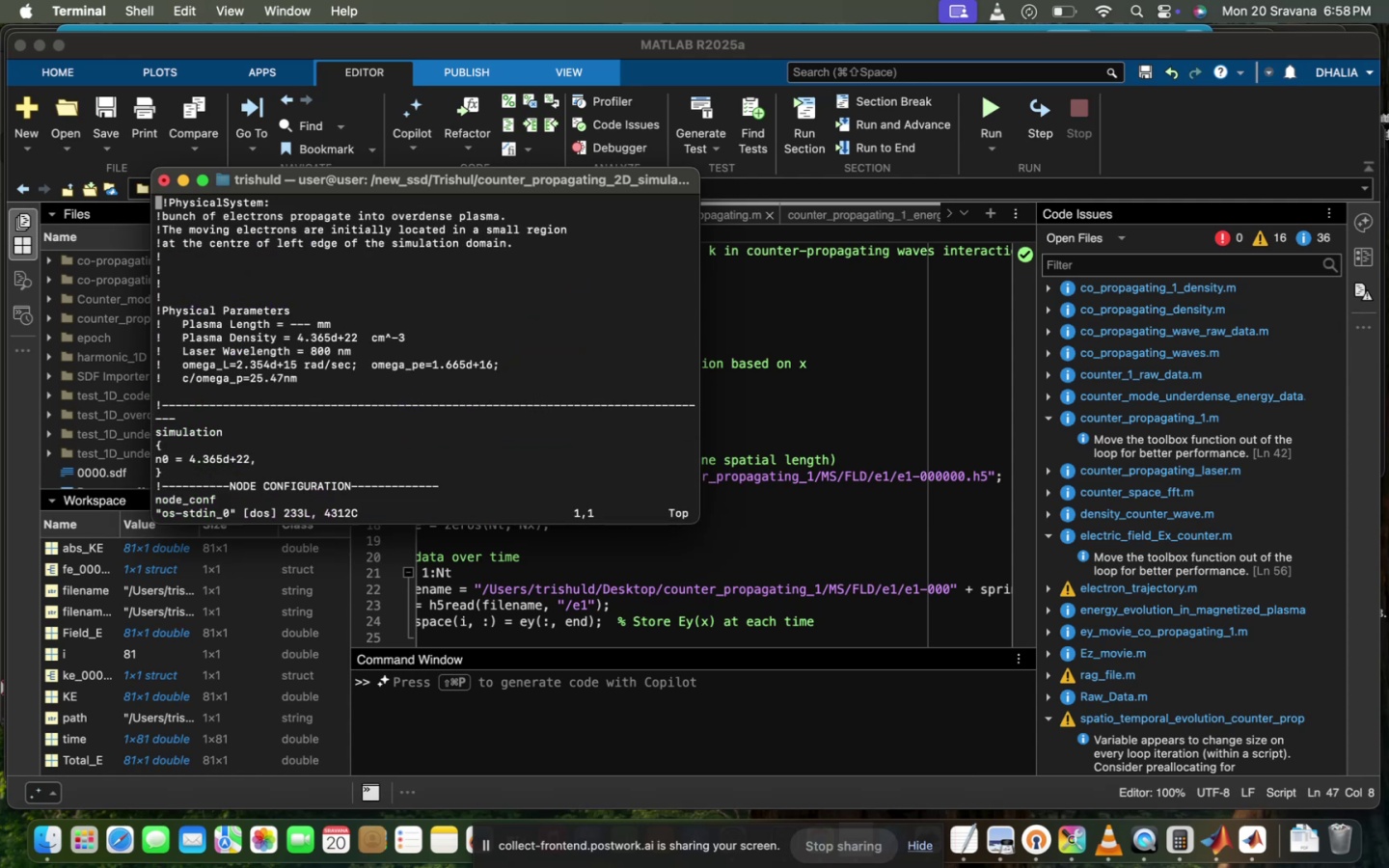 
key(Enter)
 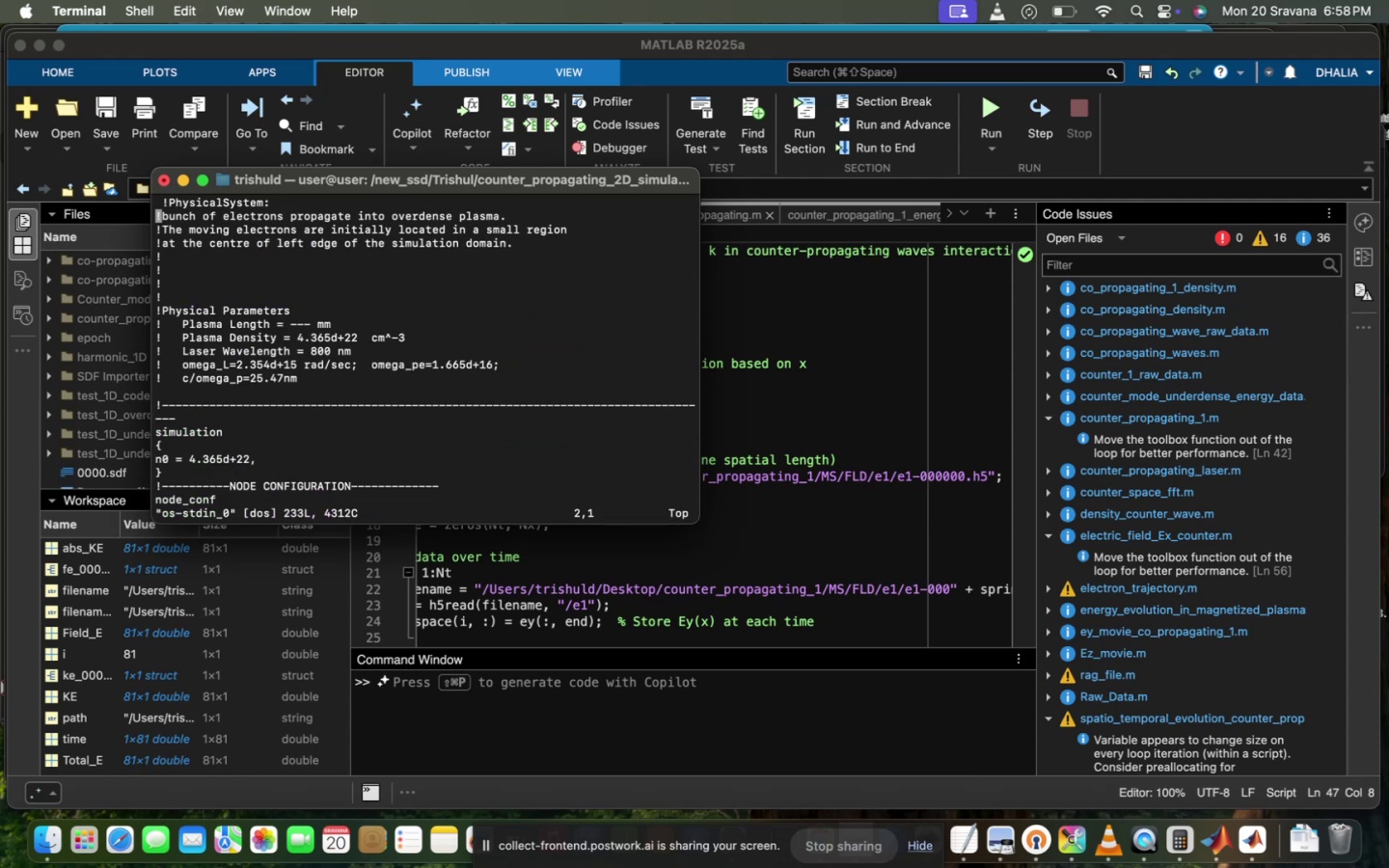 
scroll: coordinate [451, 426], scroll_direction: down, amount: 27.0
 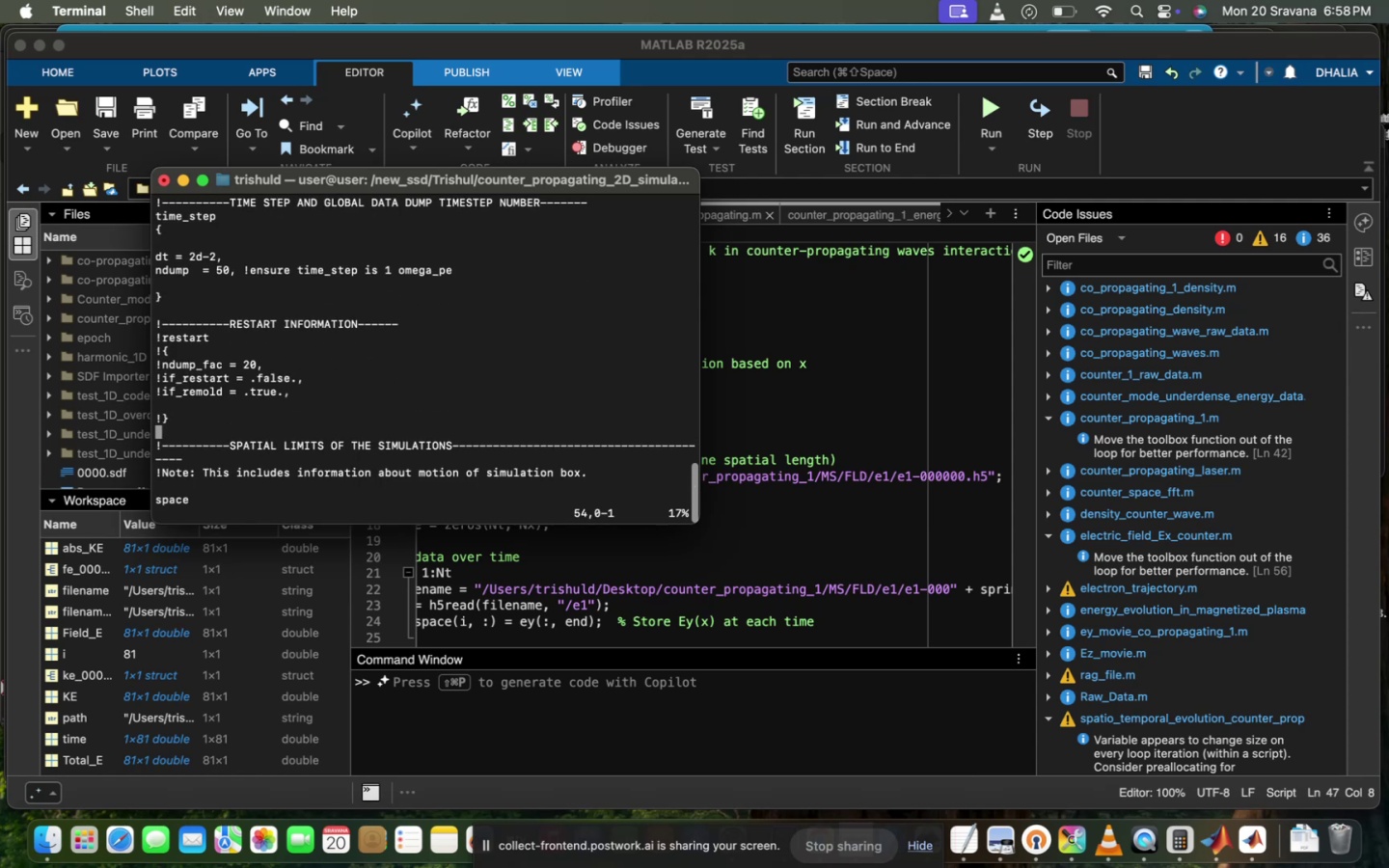 
scroll: coordinate [451, 426], scroll_direction: up, amount: 14.0
 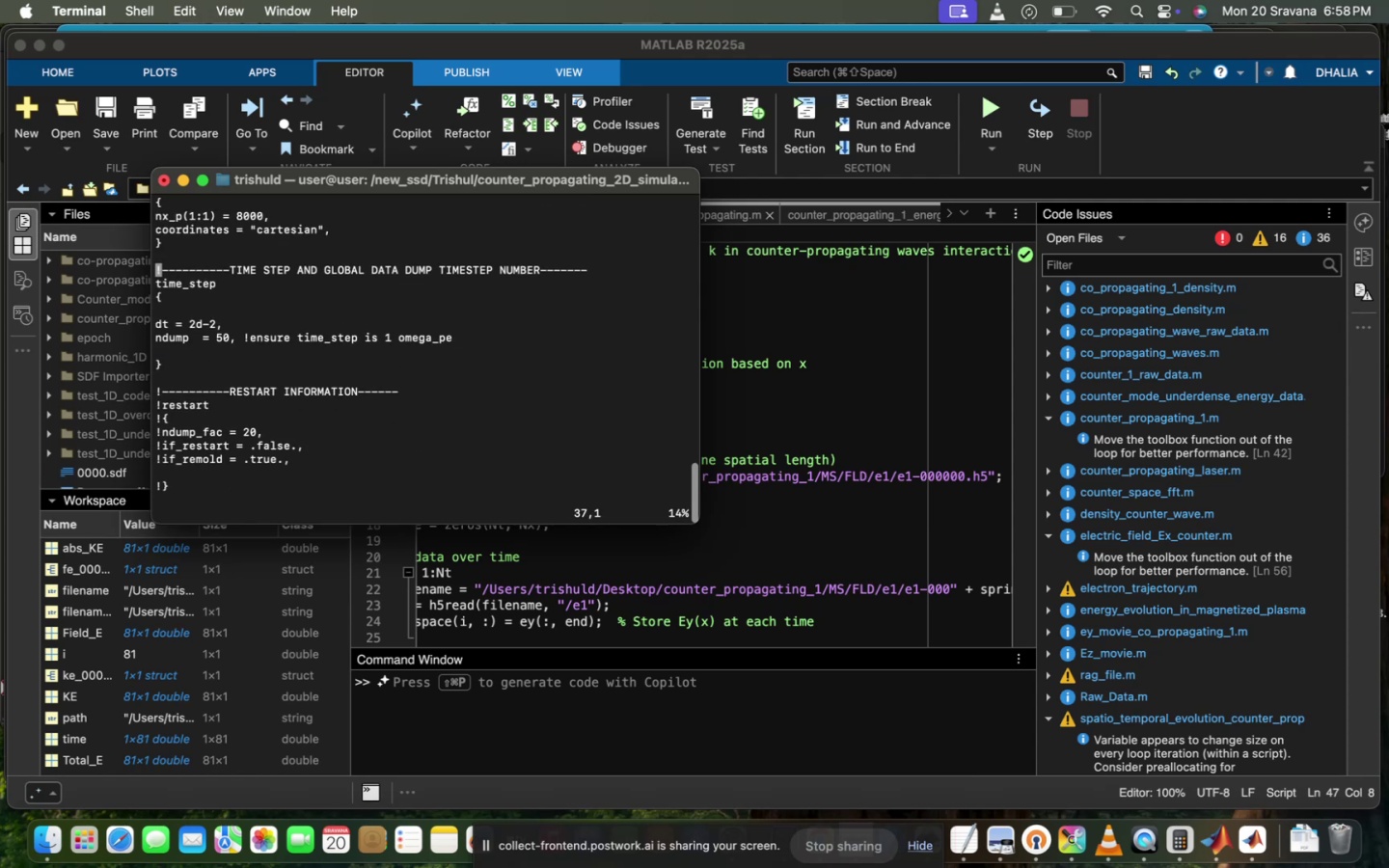 
scroll: coordinate [449, 436], scroll_direction: down, amount: 14.0
 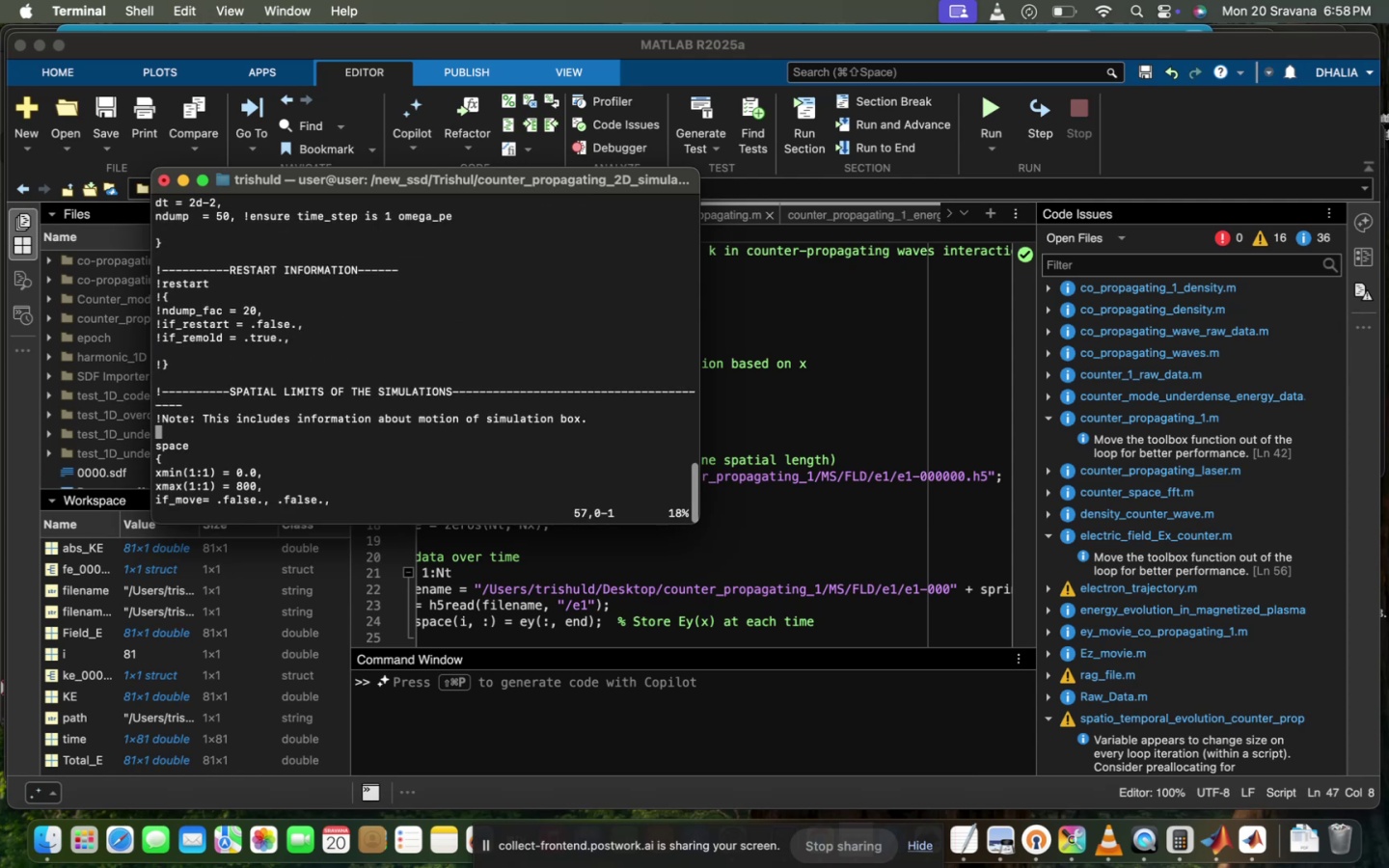 
scroll: coordinate [449, 436], scroll_direction: up, amount: 9.0
 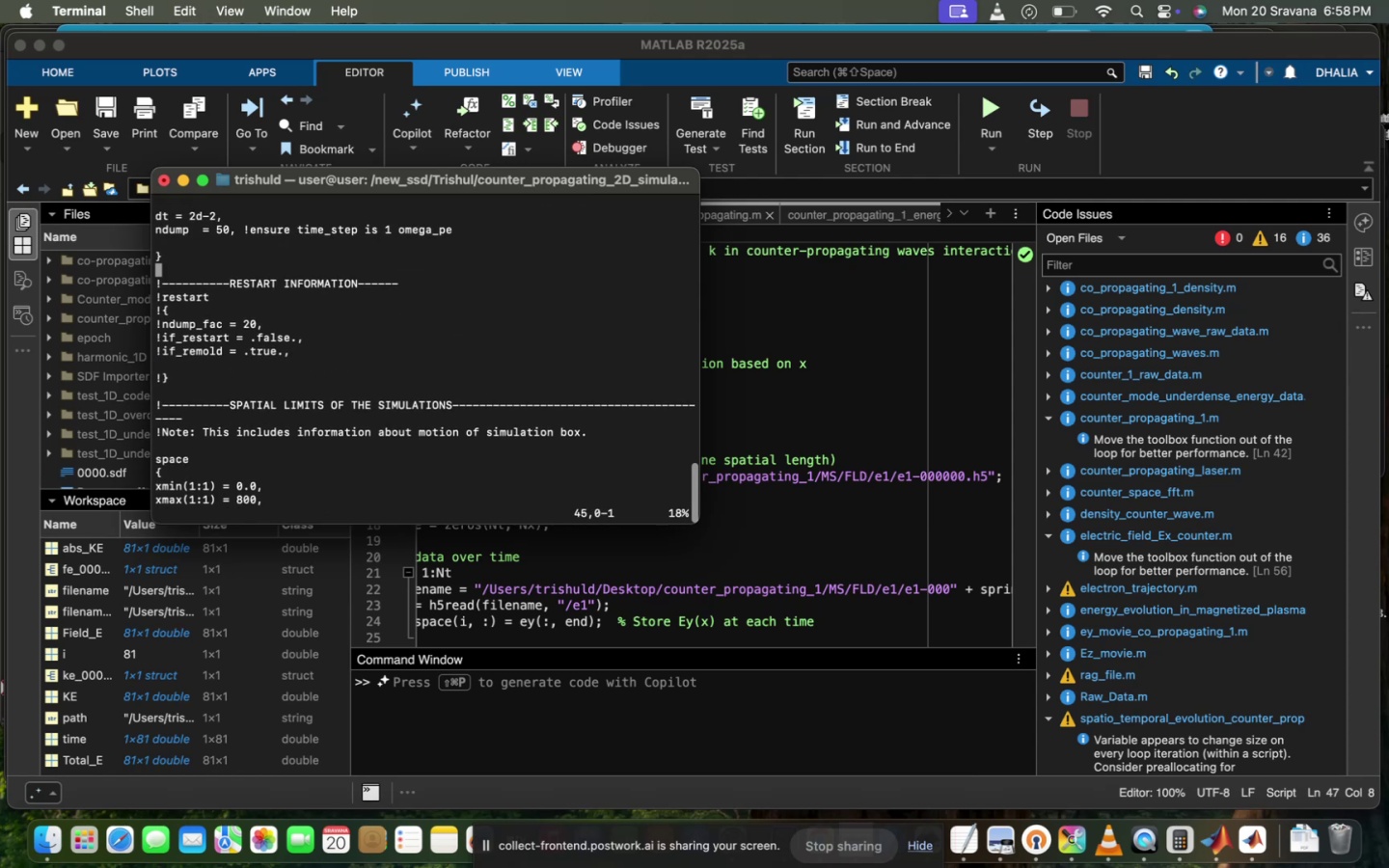 
scroll: coordinate [449, 436], scroll_direction: down, amount: 13.0
 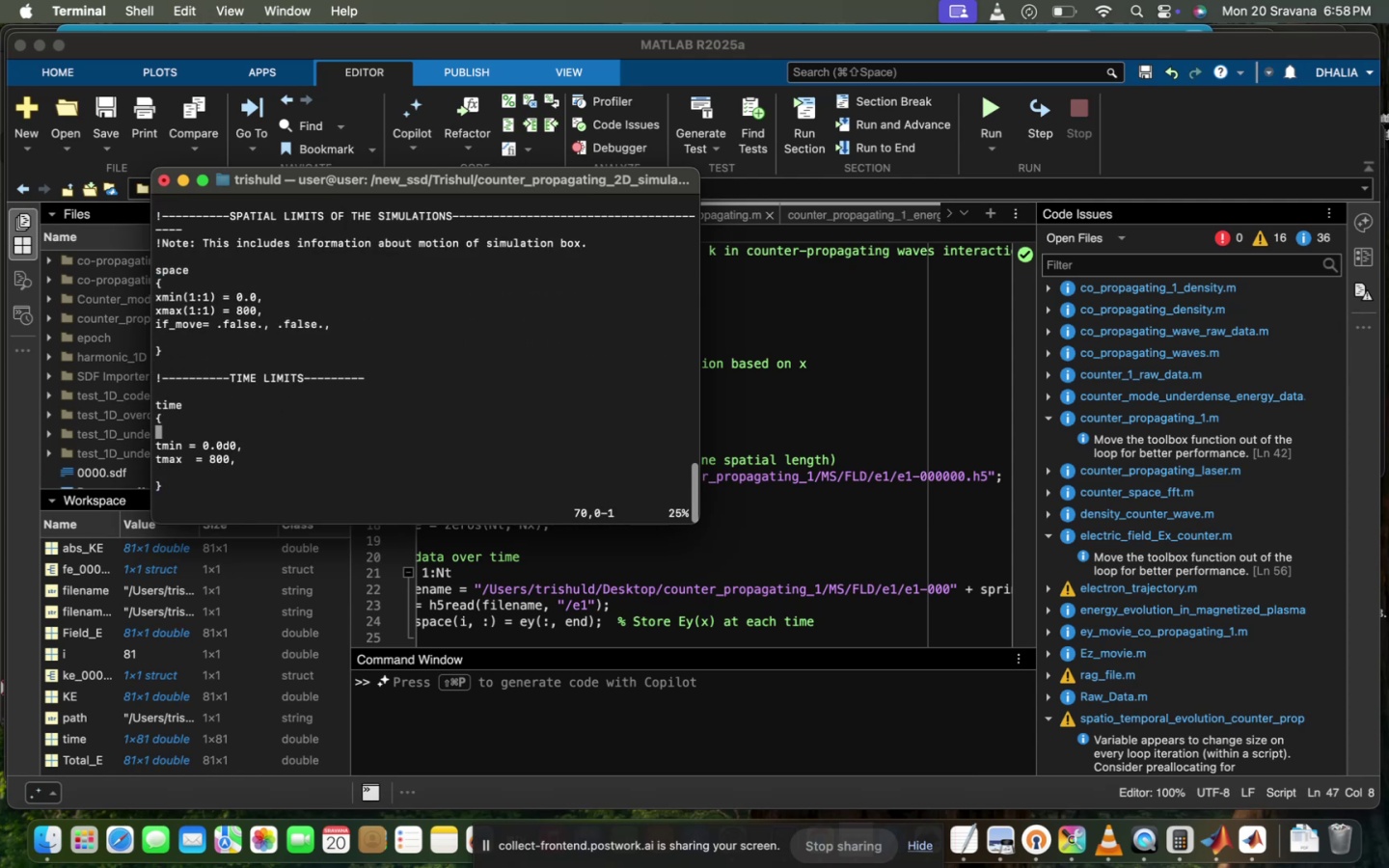 
scroll: coordinate [449, 436], scroll_direction: up, amount: 7.0
 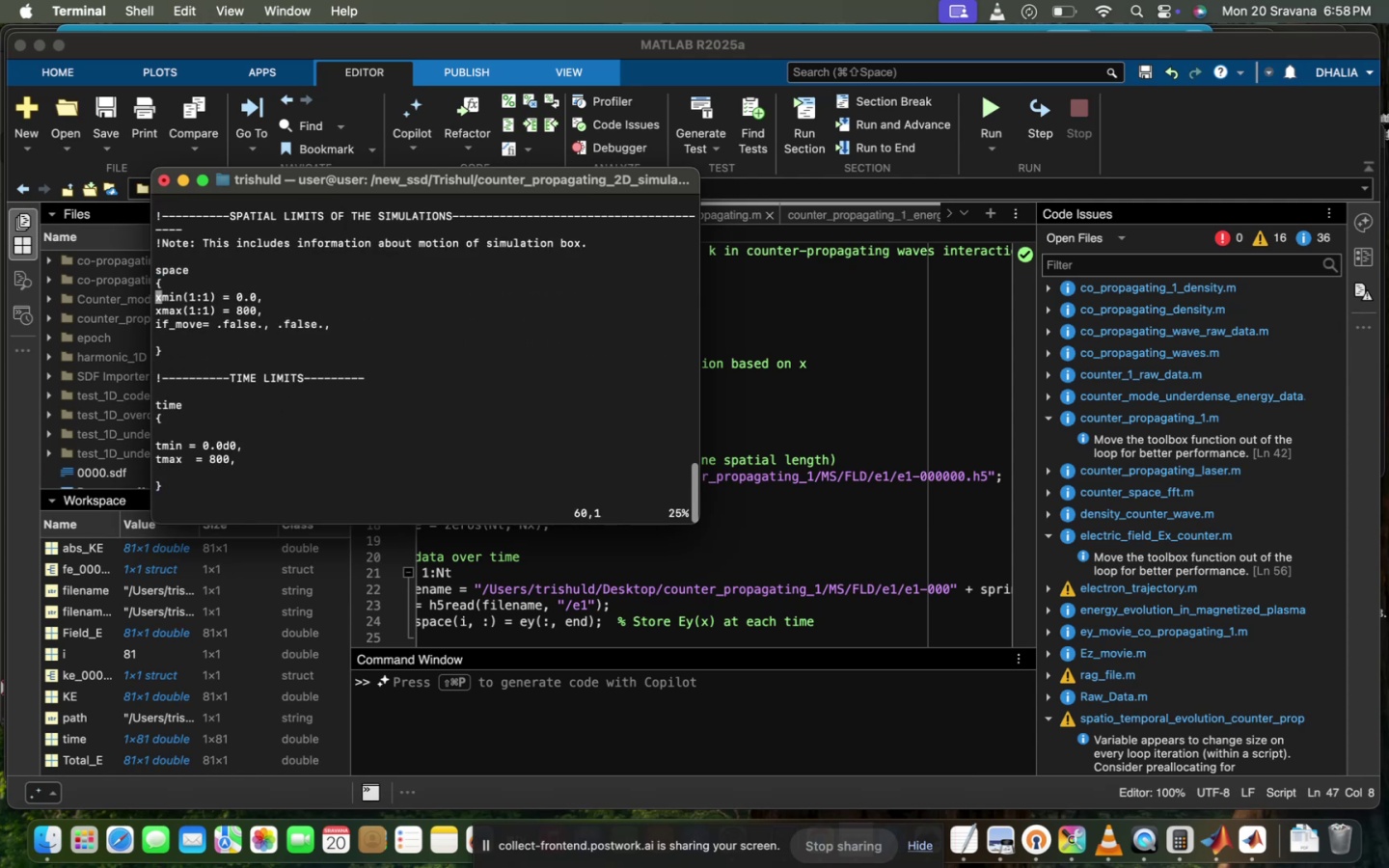 
hold_key(key=ArrowRight, duration=0.96)
 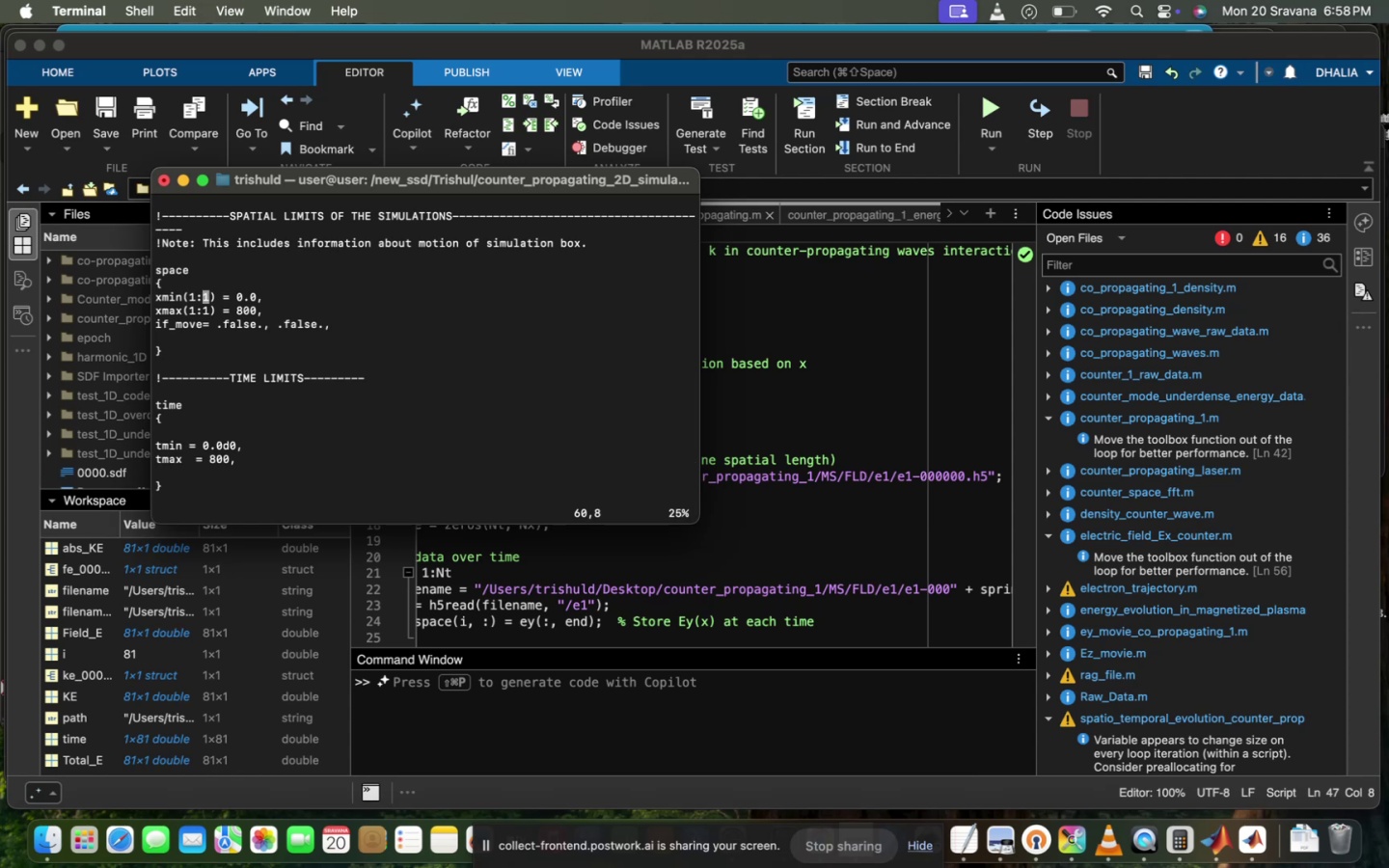 
key(ArrowRight)
 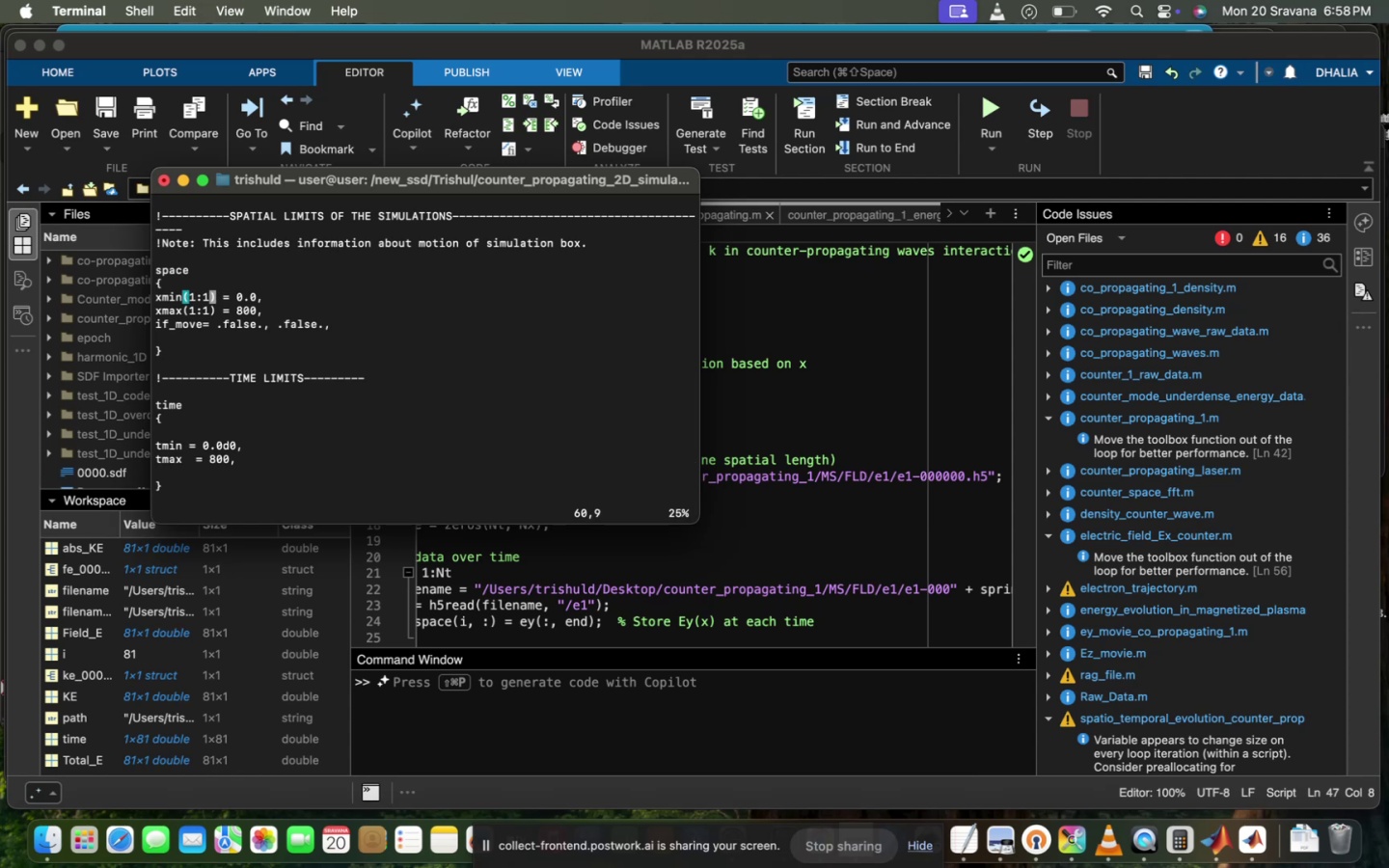 
key(Backspace)
 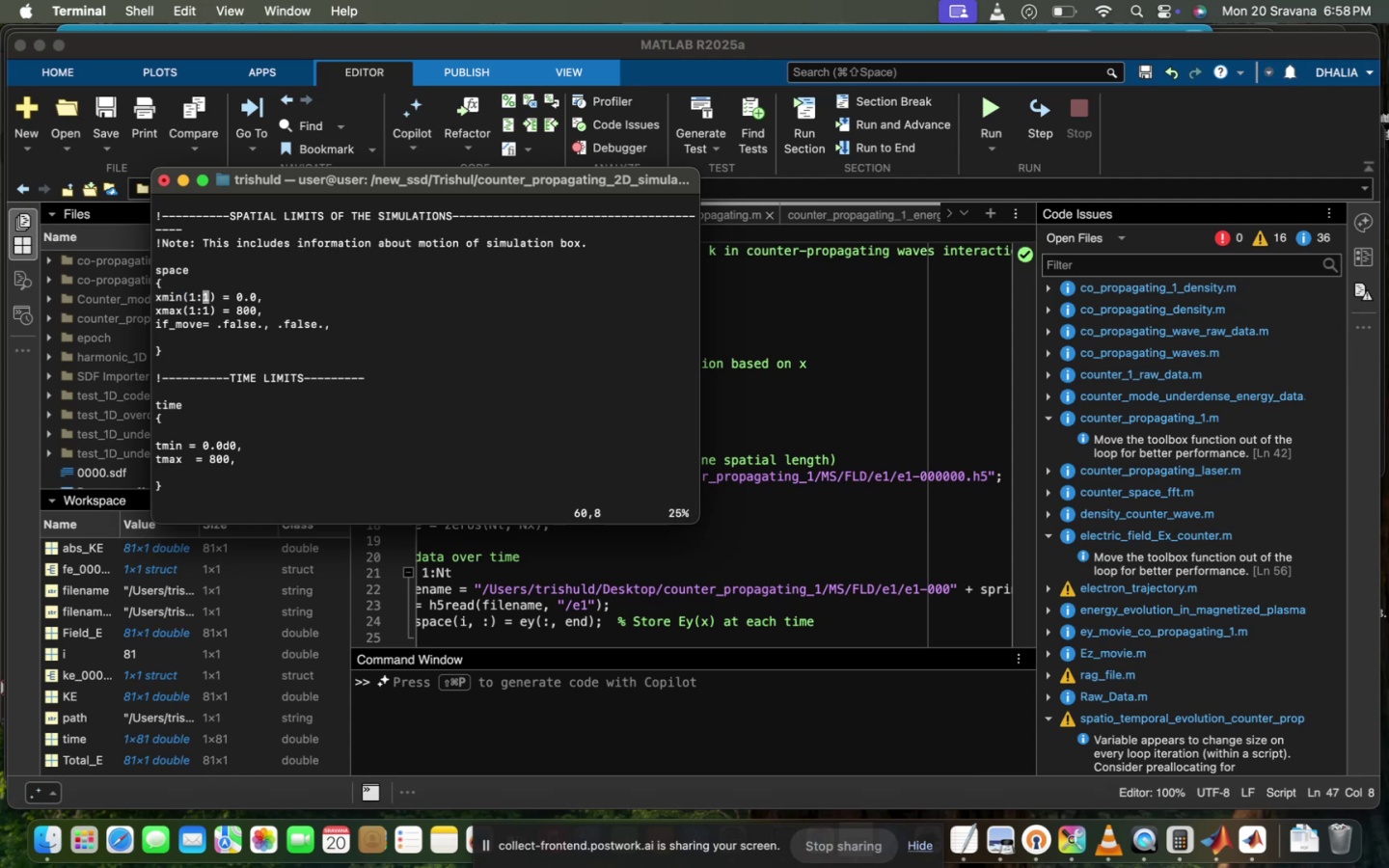 
key(2)
 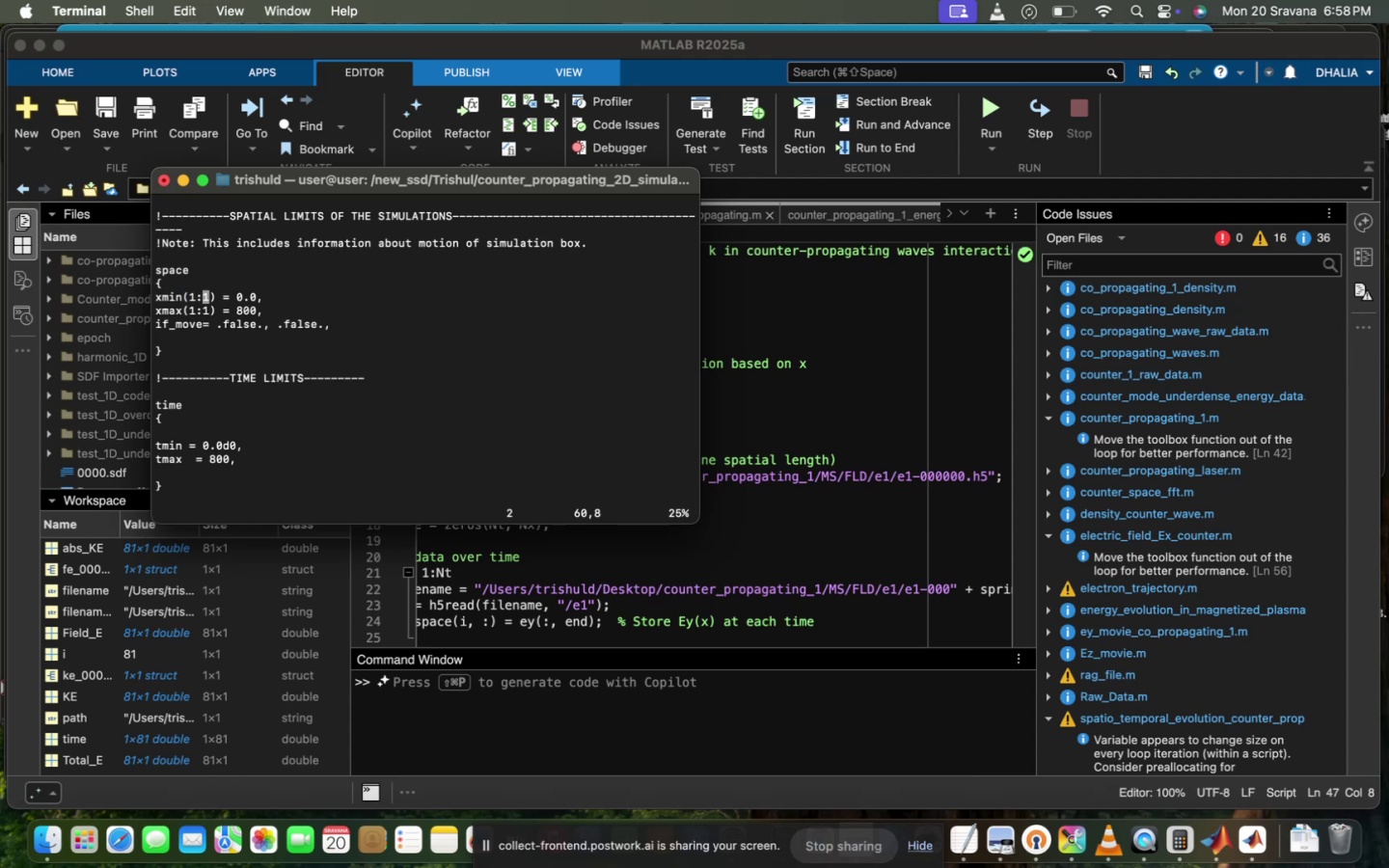 
key(ArrowDown)
 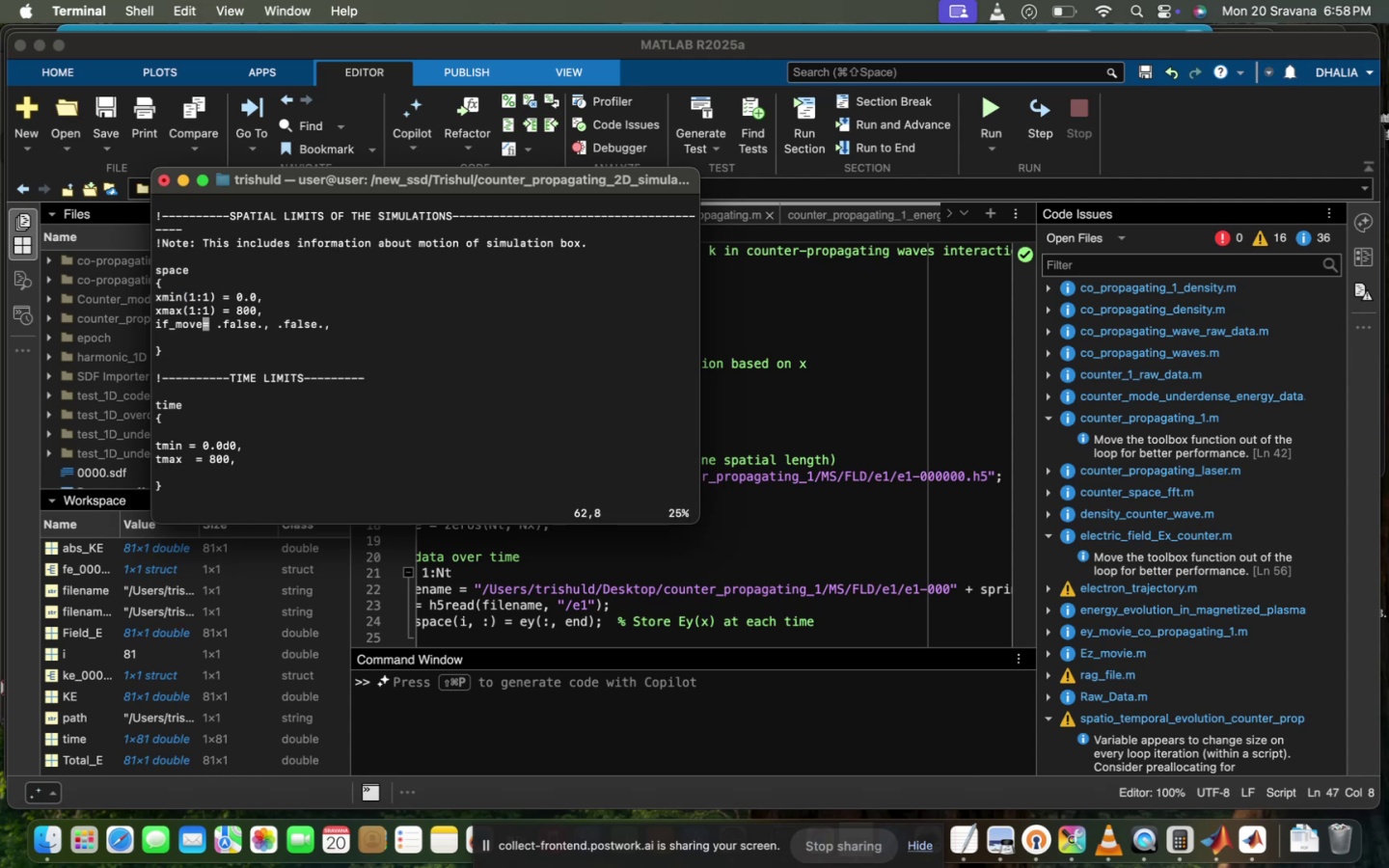 
key(I)
 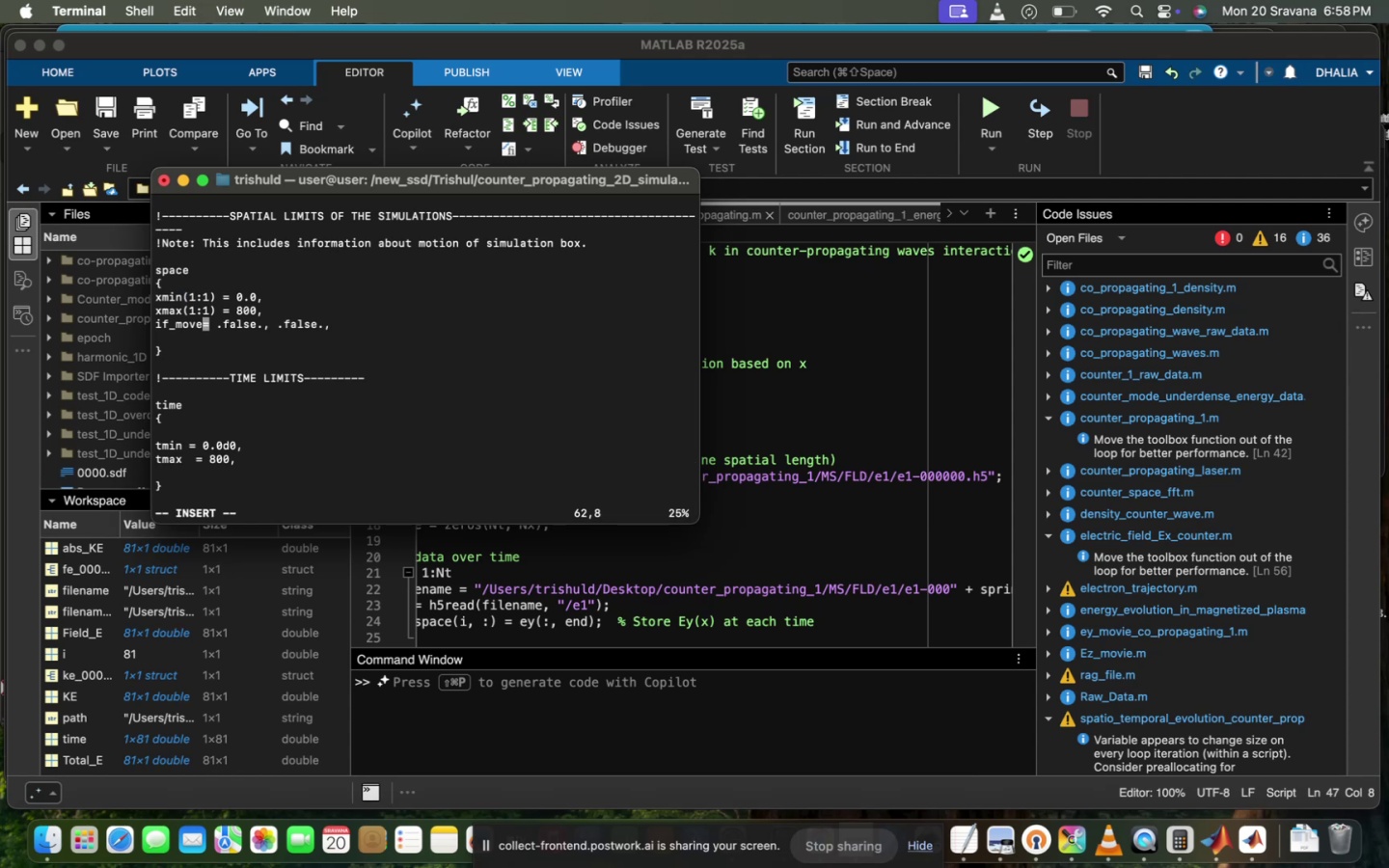 
key(ArrowDown)
 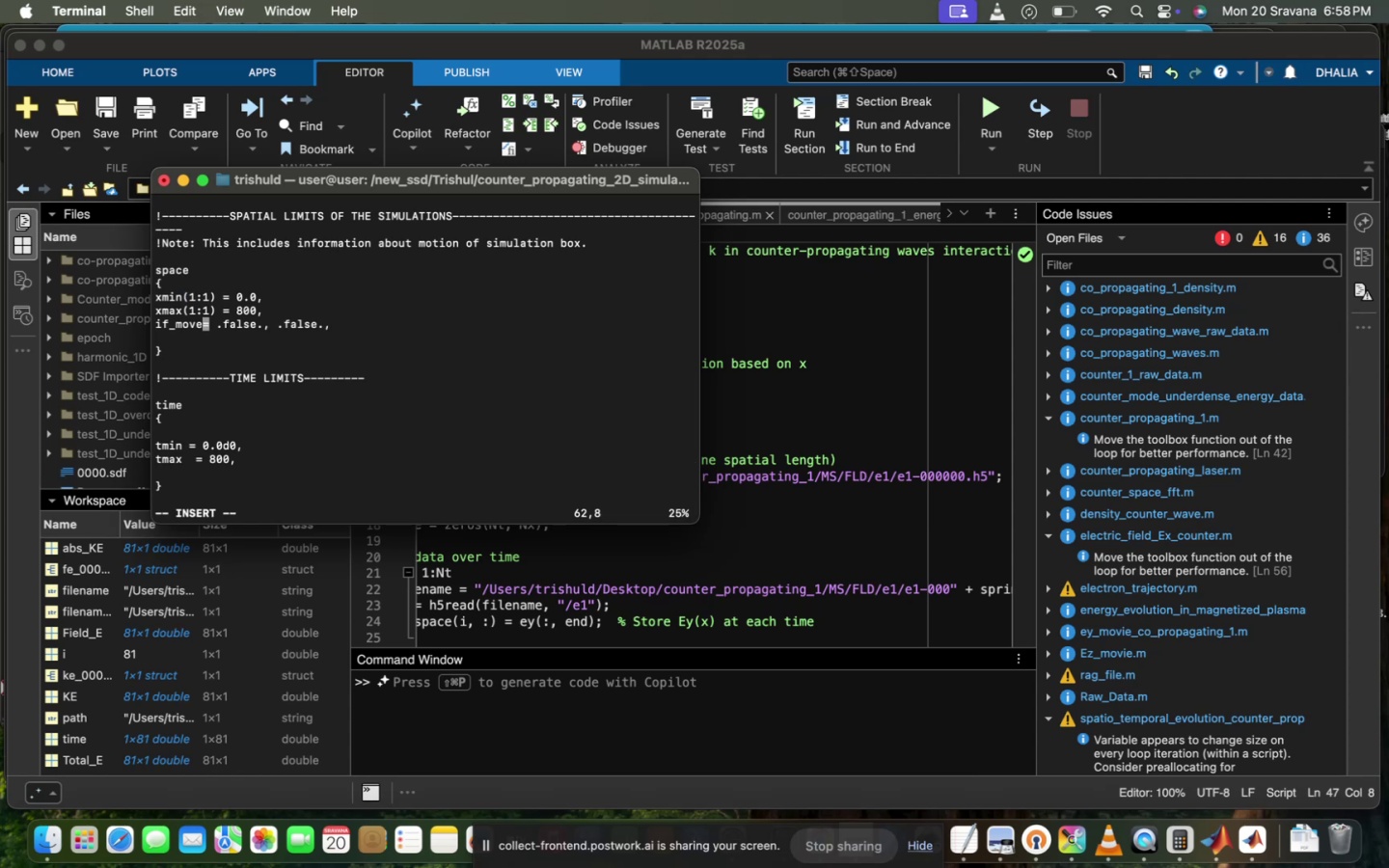 
key(ArrowUp)
 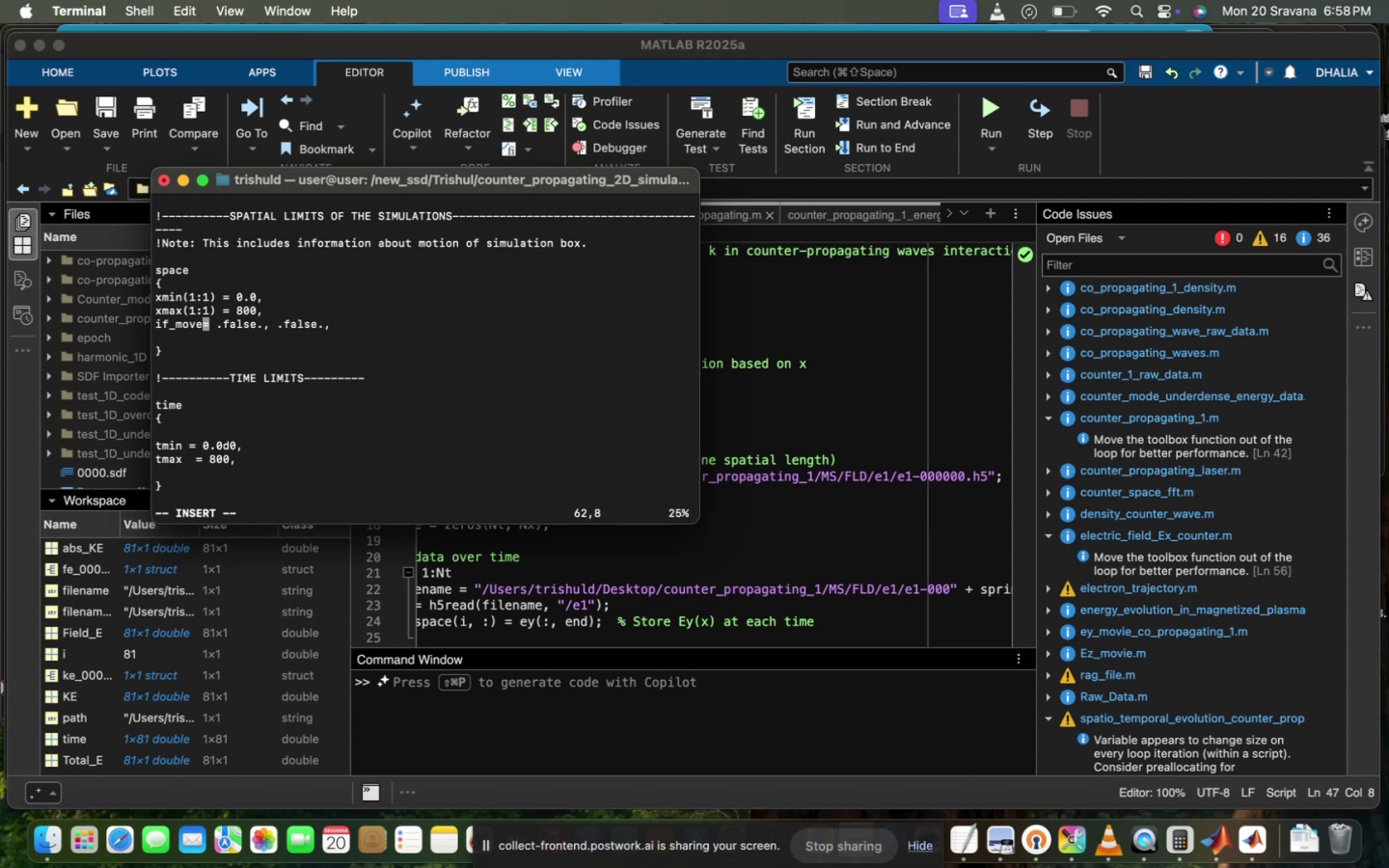 
key(ArrowDown)
 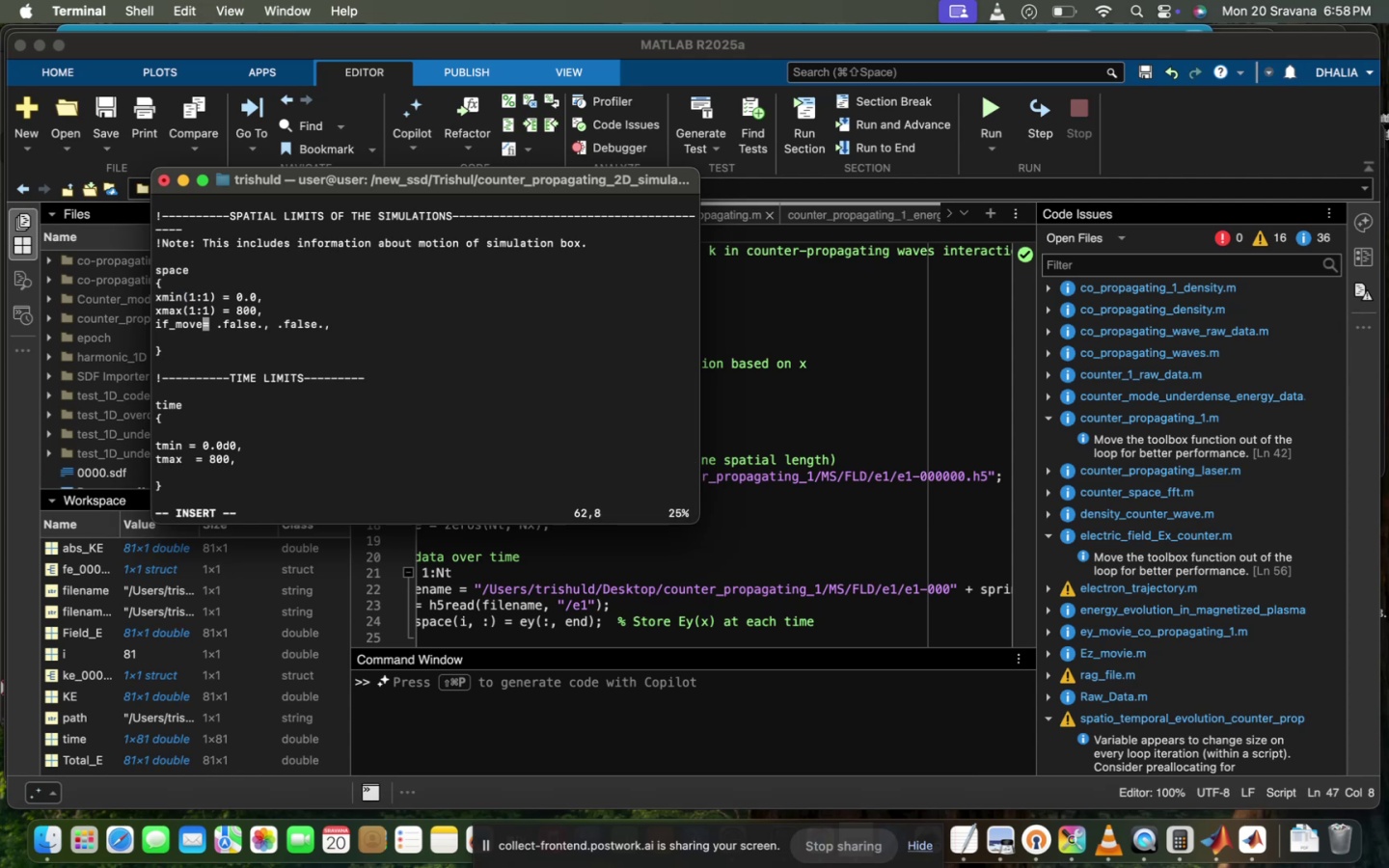 
key(ArrowUp)
 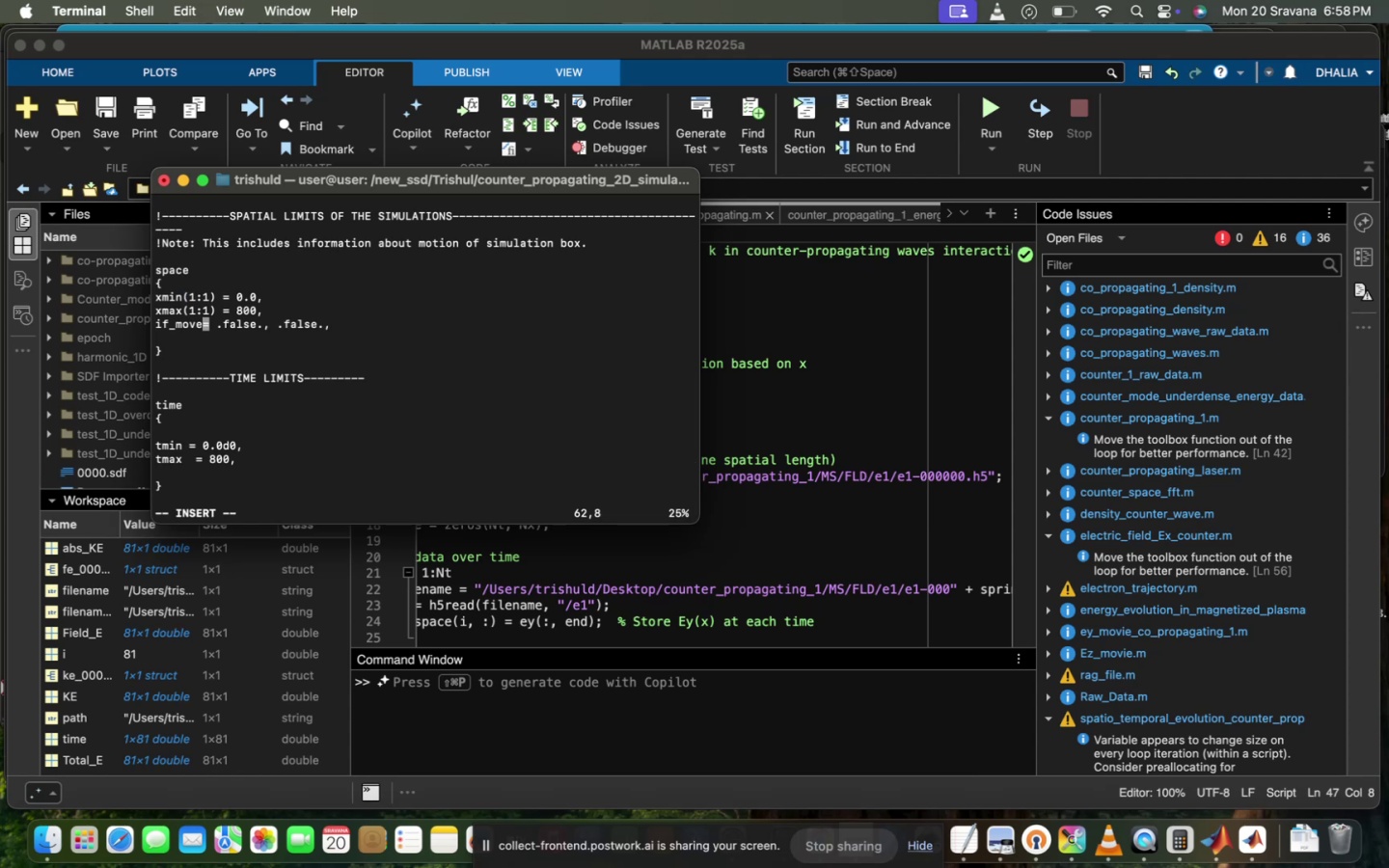 
key(ArrowUp)
 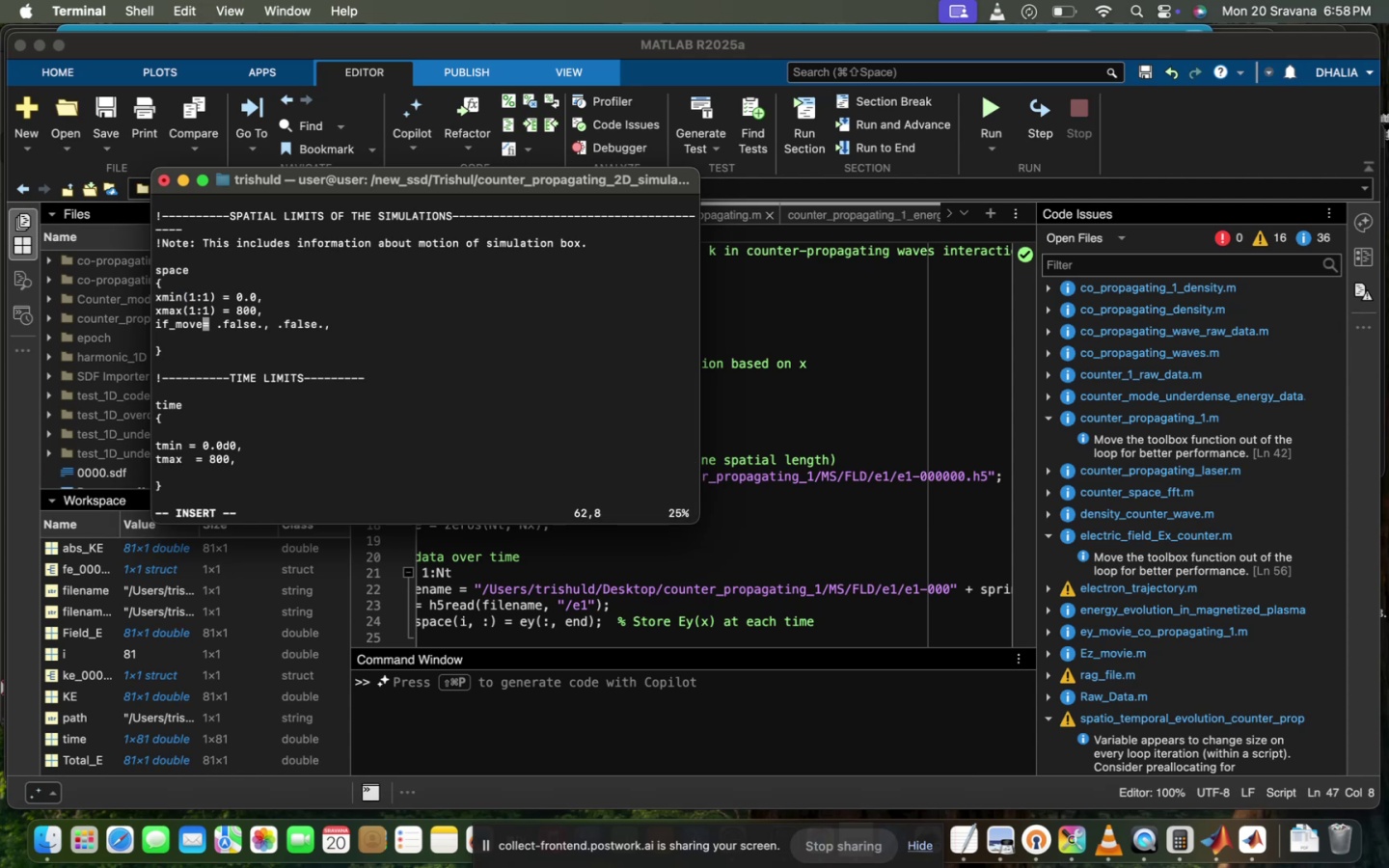 
key(ArrowDown)
 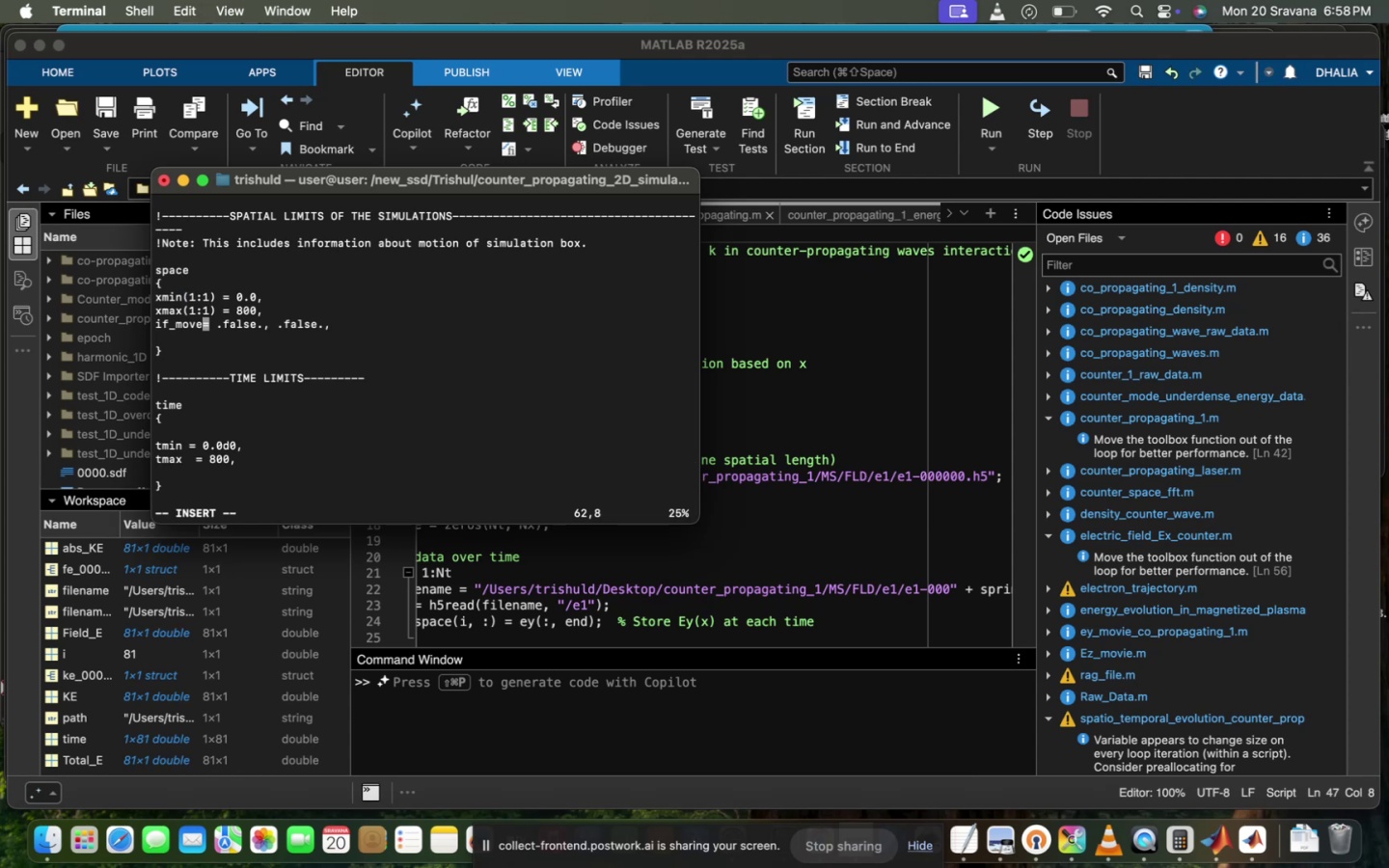 
key(ArrowUp)
 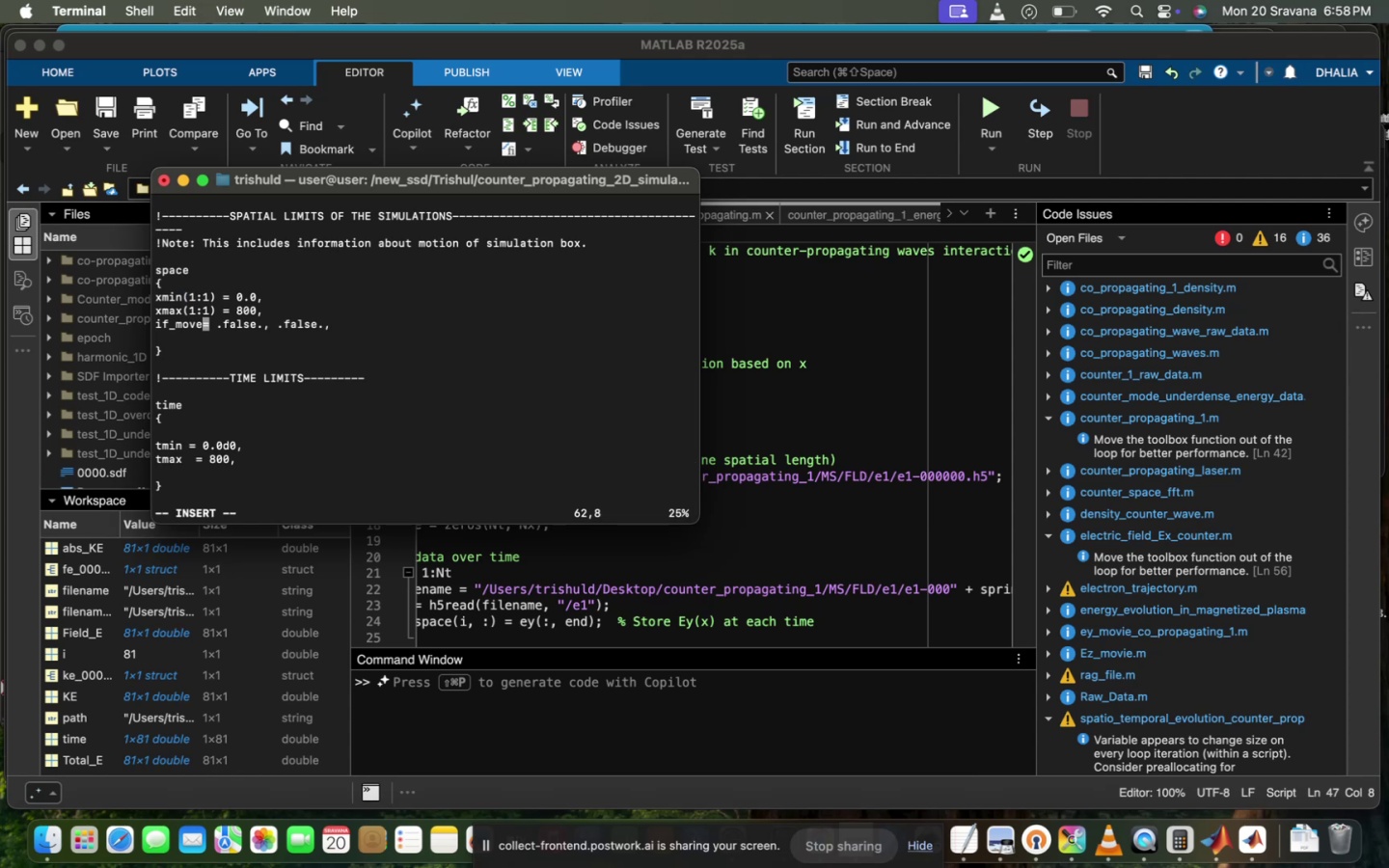 
key(ArrowUp)
 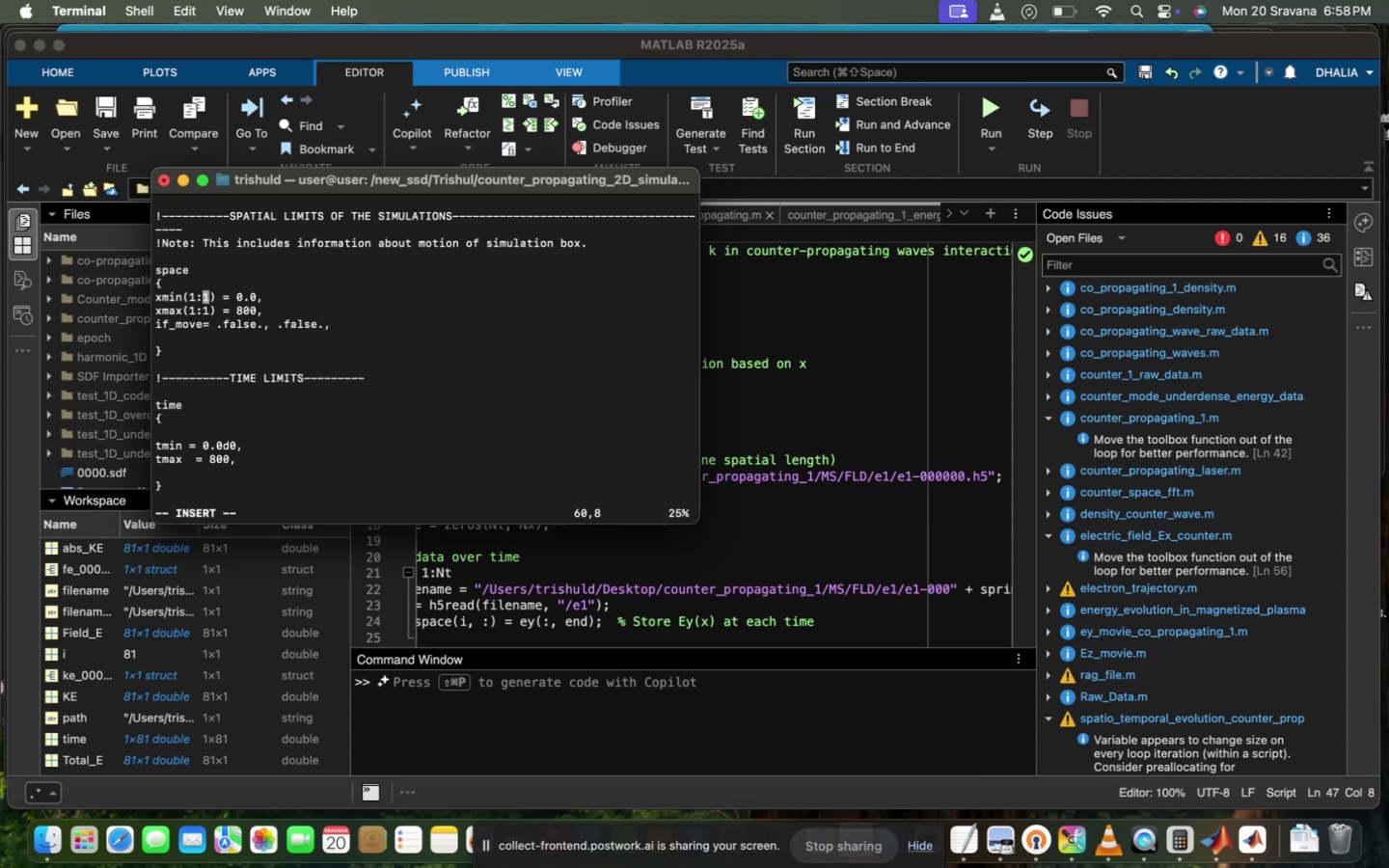 
key(ArrowUp)
 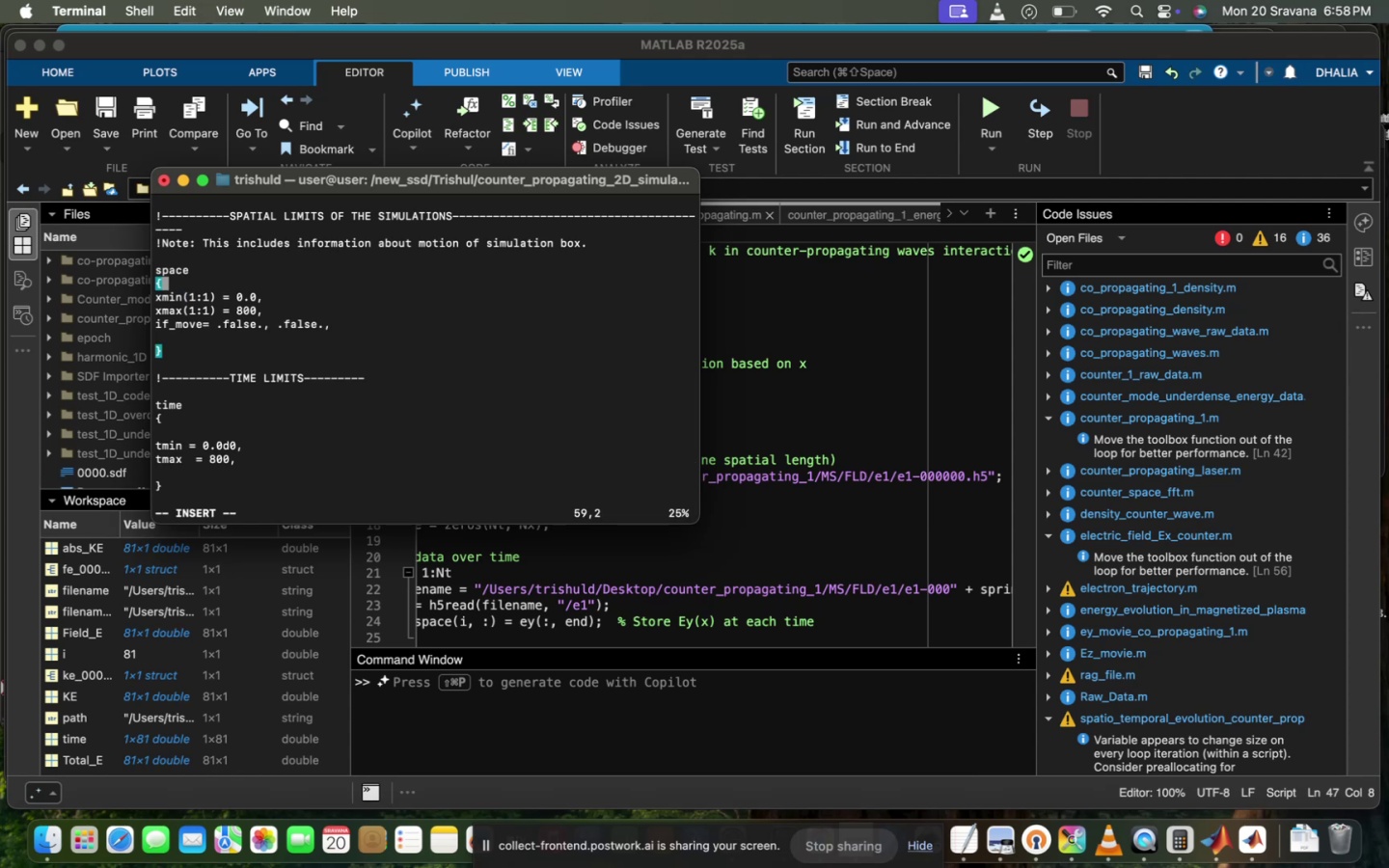 
key(ArrowRight)
 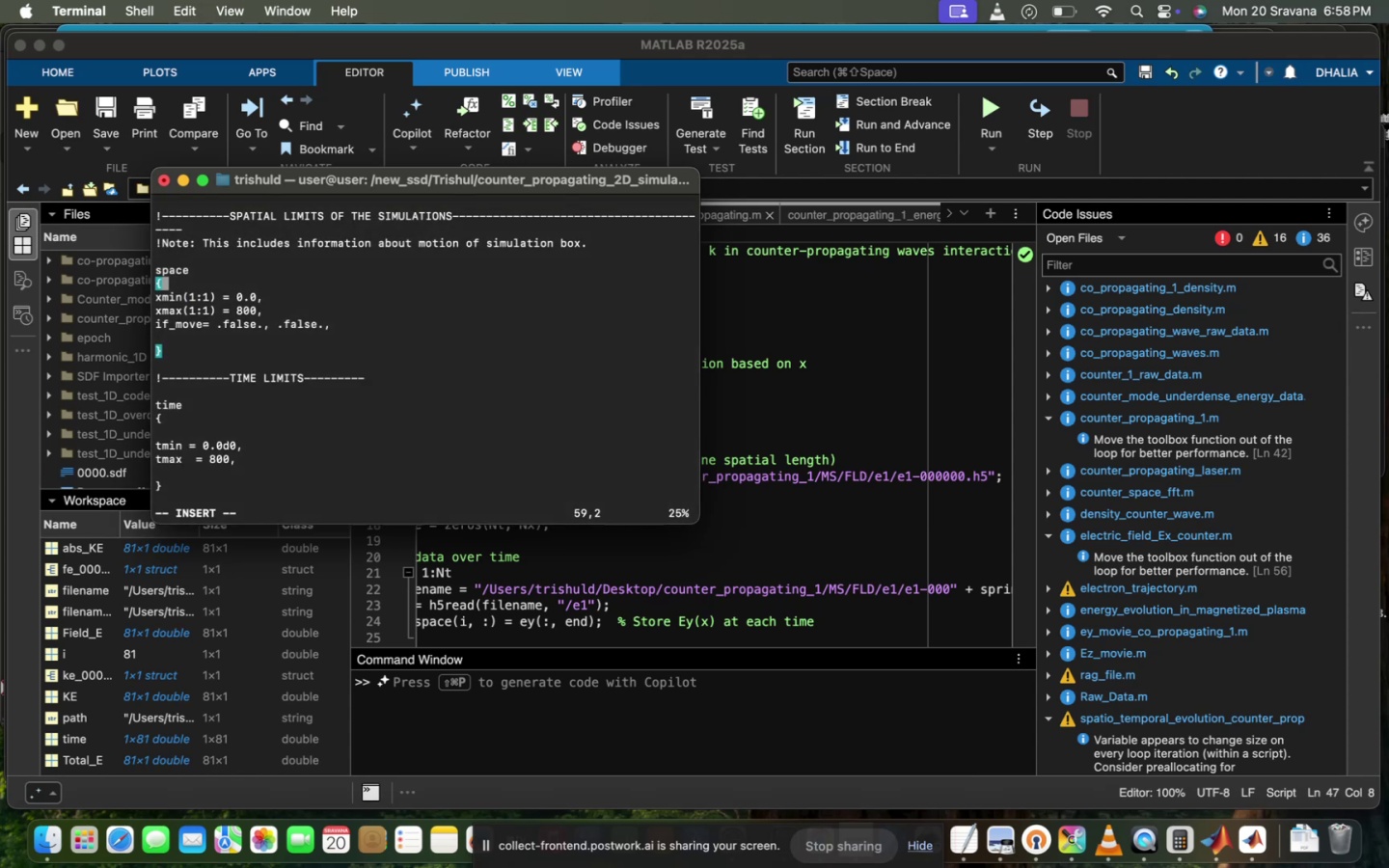 
key(ArrowDown)
 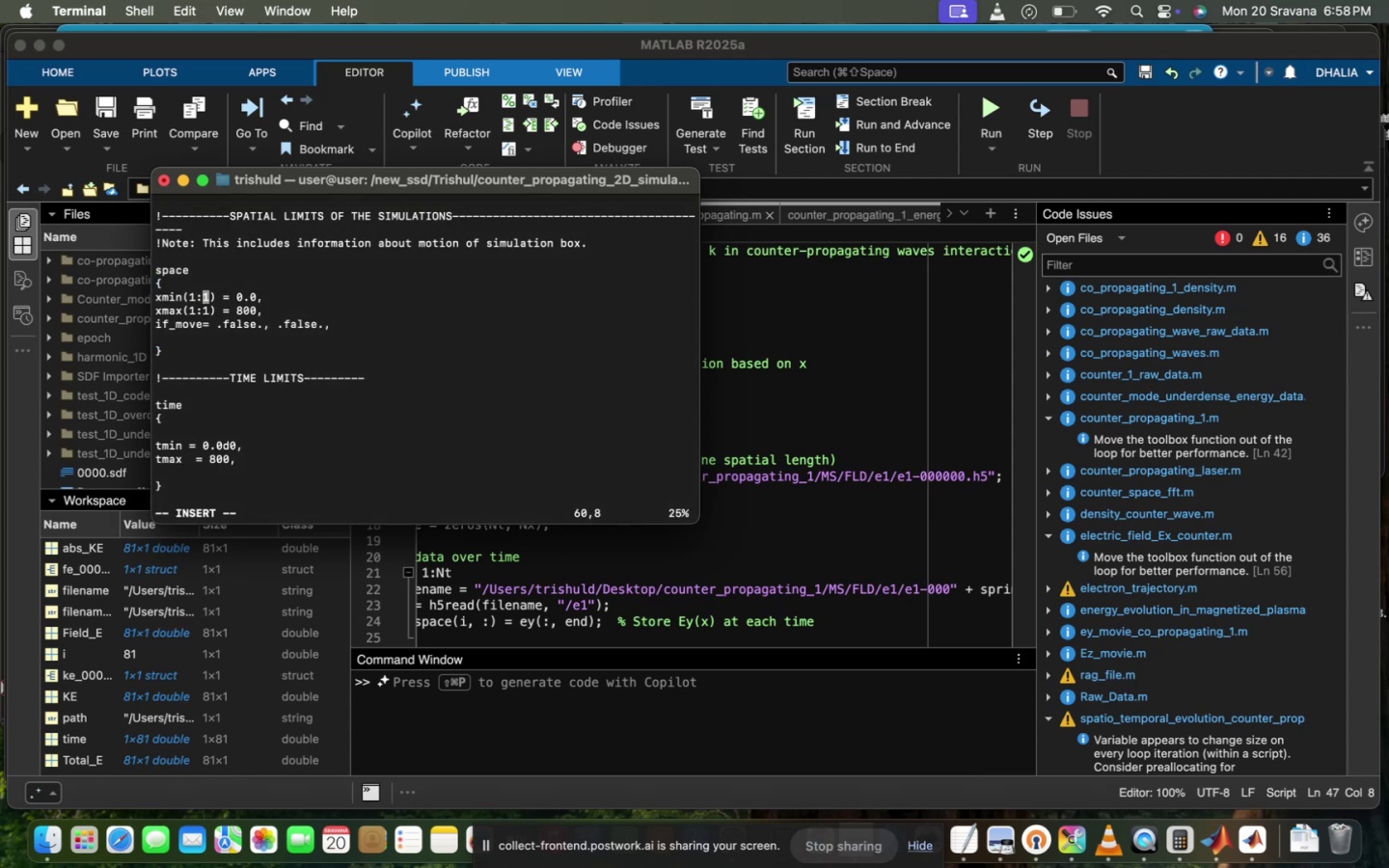 
key(ArrowRight)
 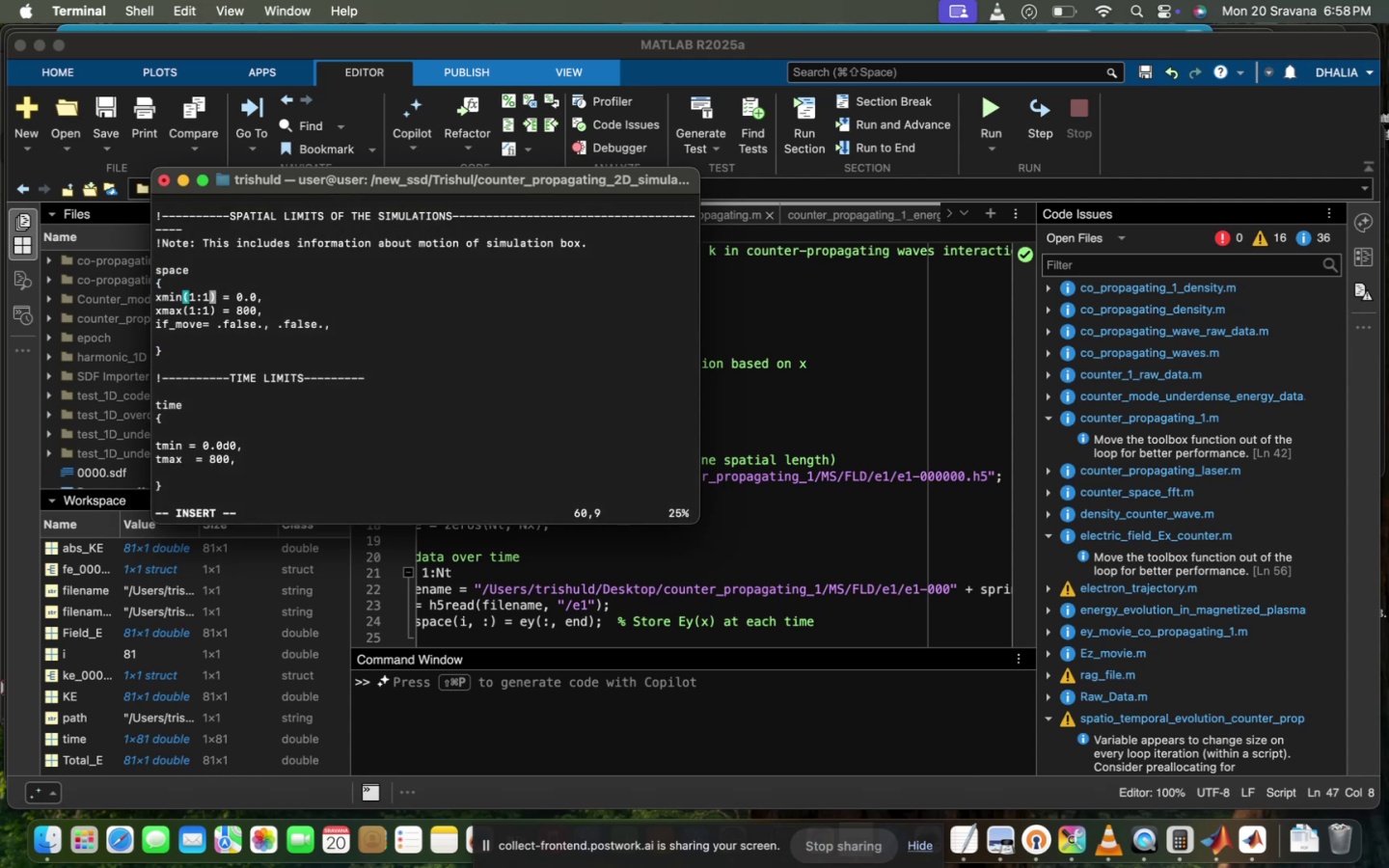 
key(Backspace)
 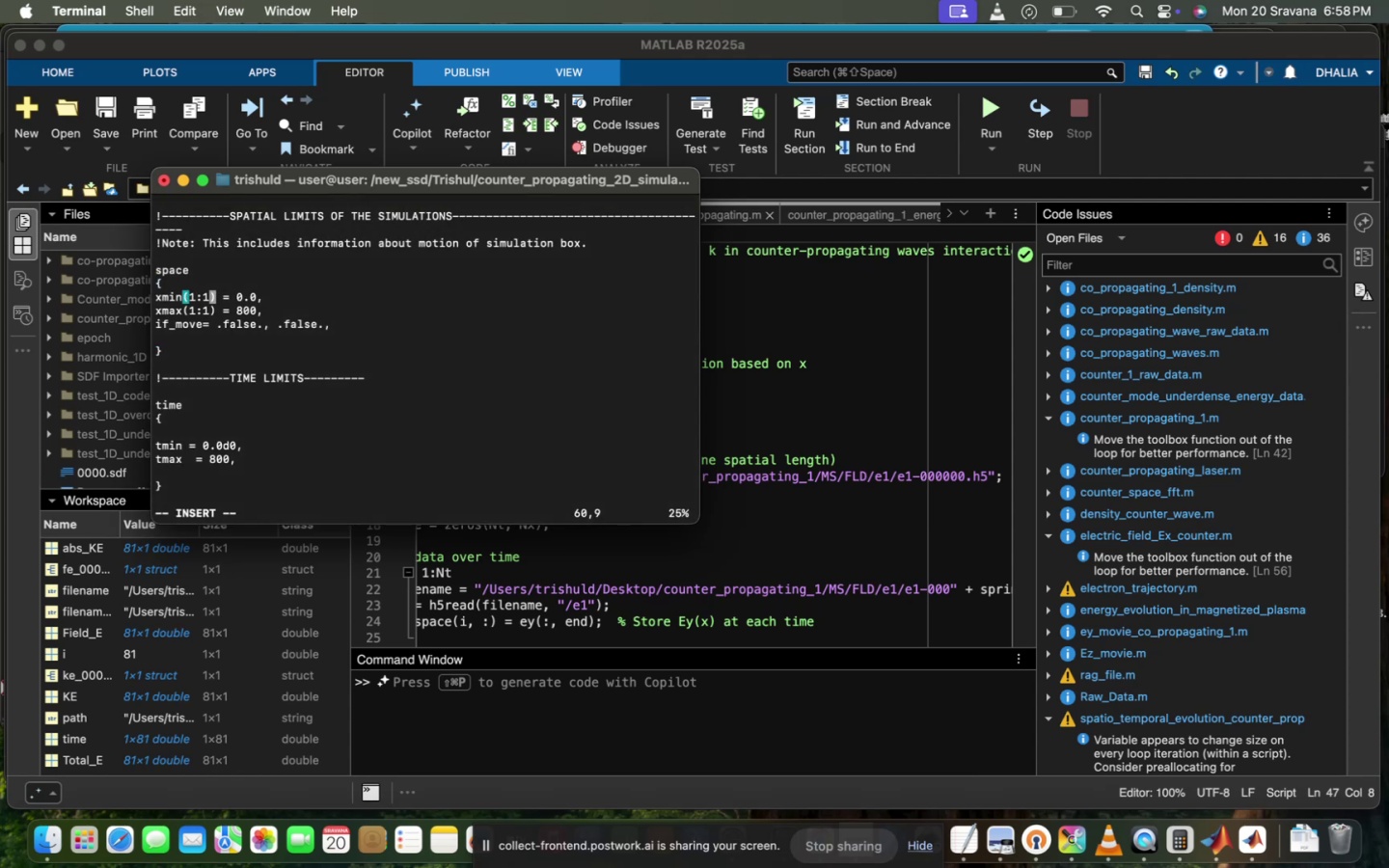 
key(2)
 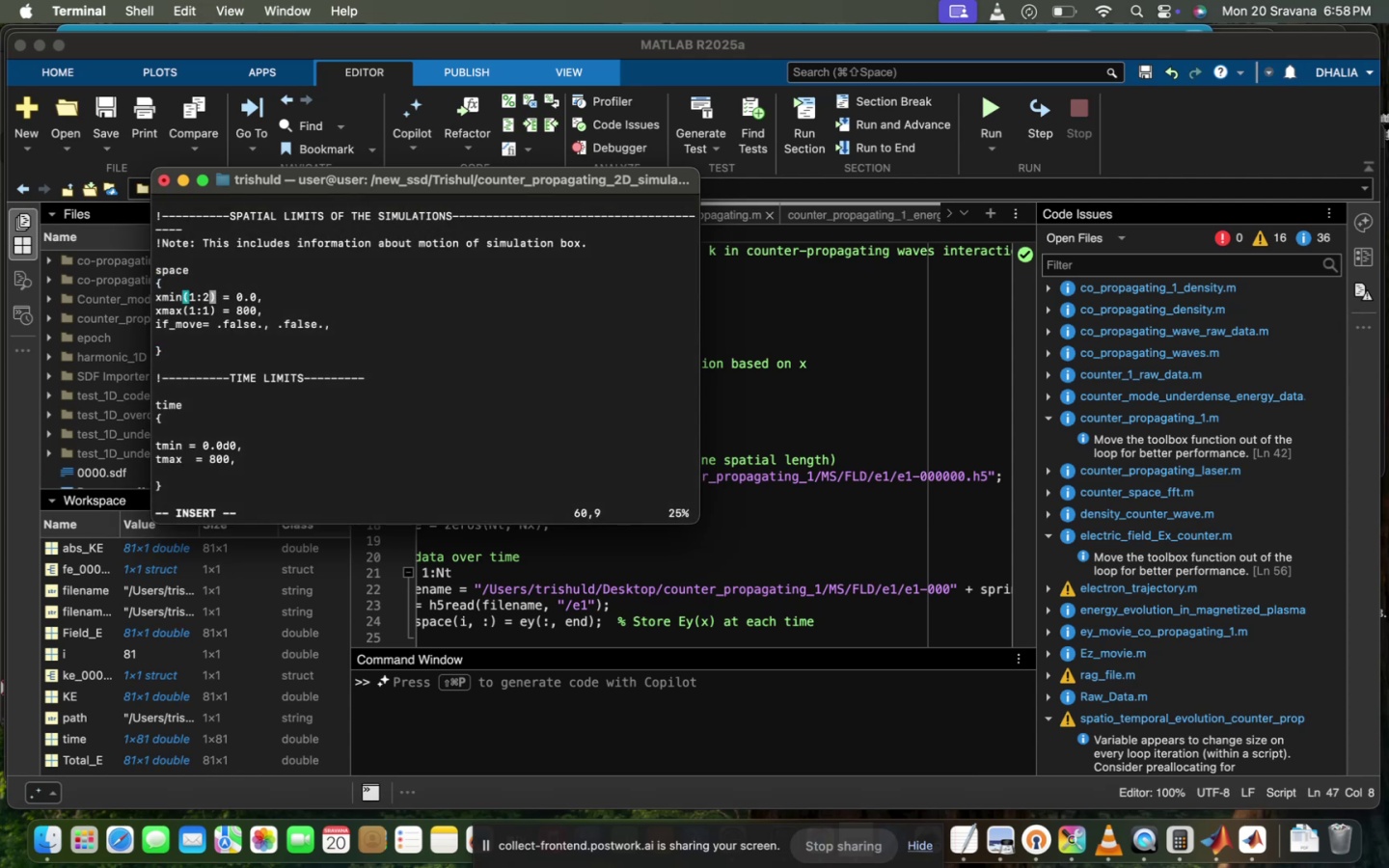 
key(ArrowDown)
 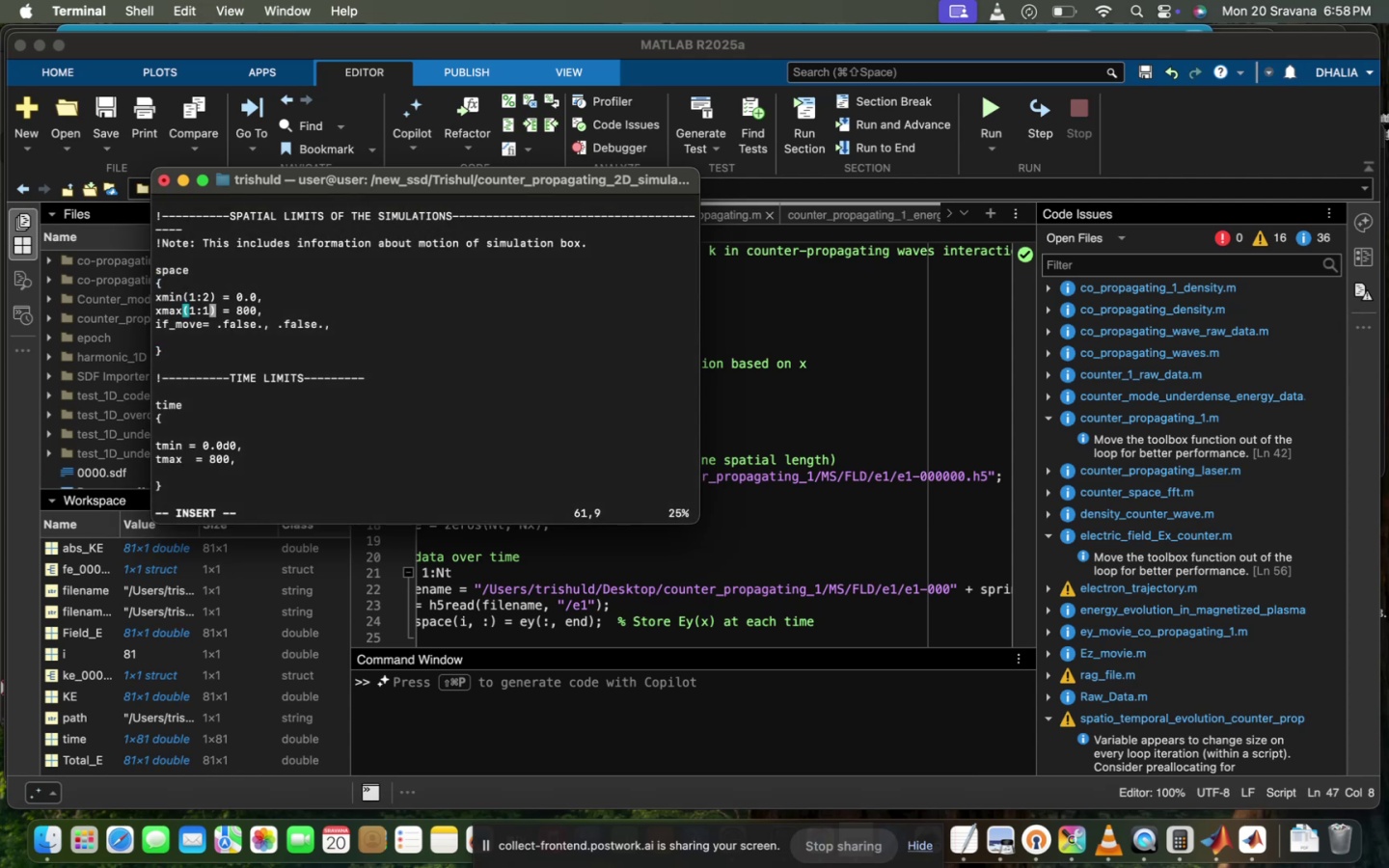 
key(ArrowDown)
 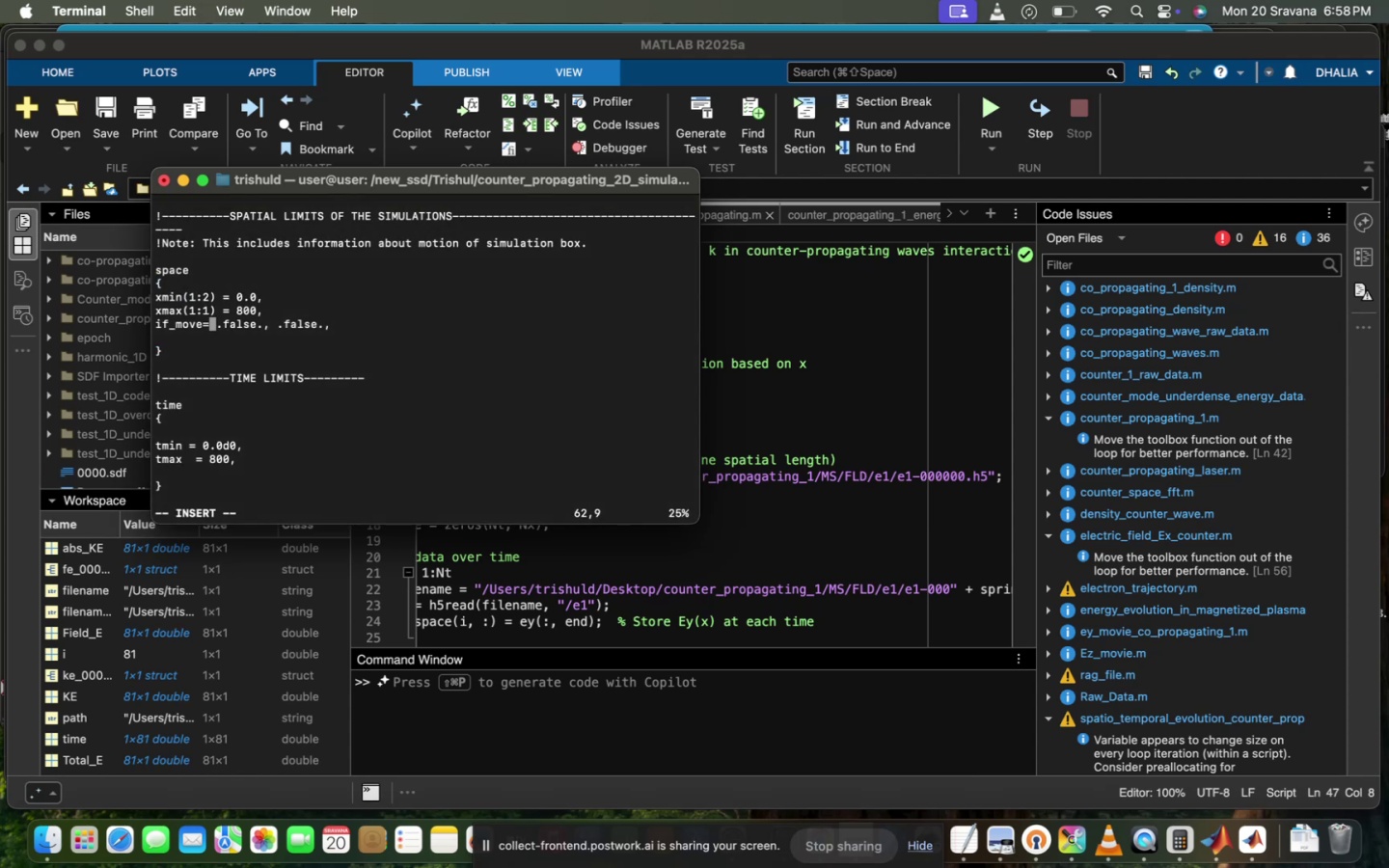 
key(Backspace)
 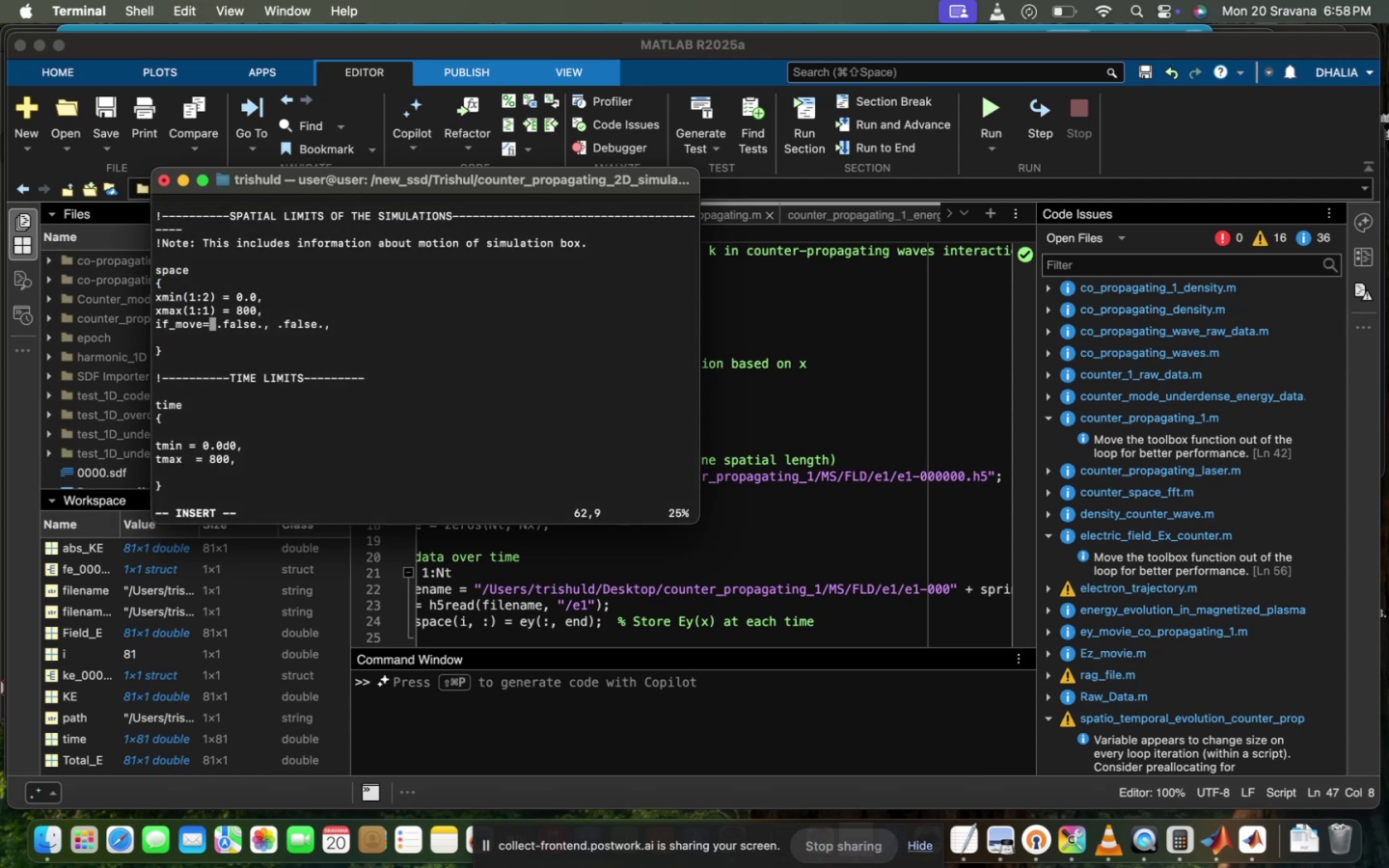 
key(2)
 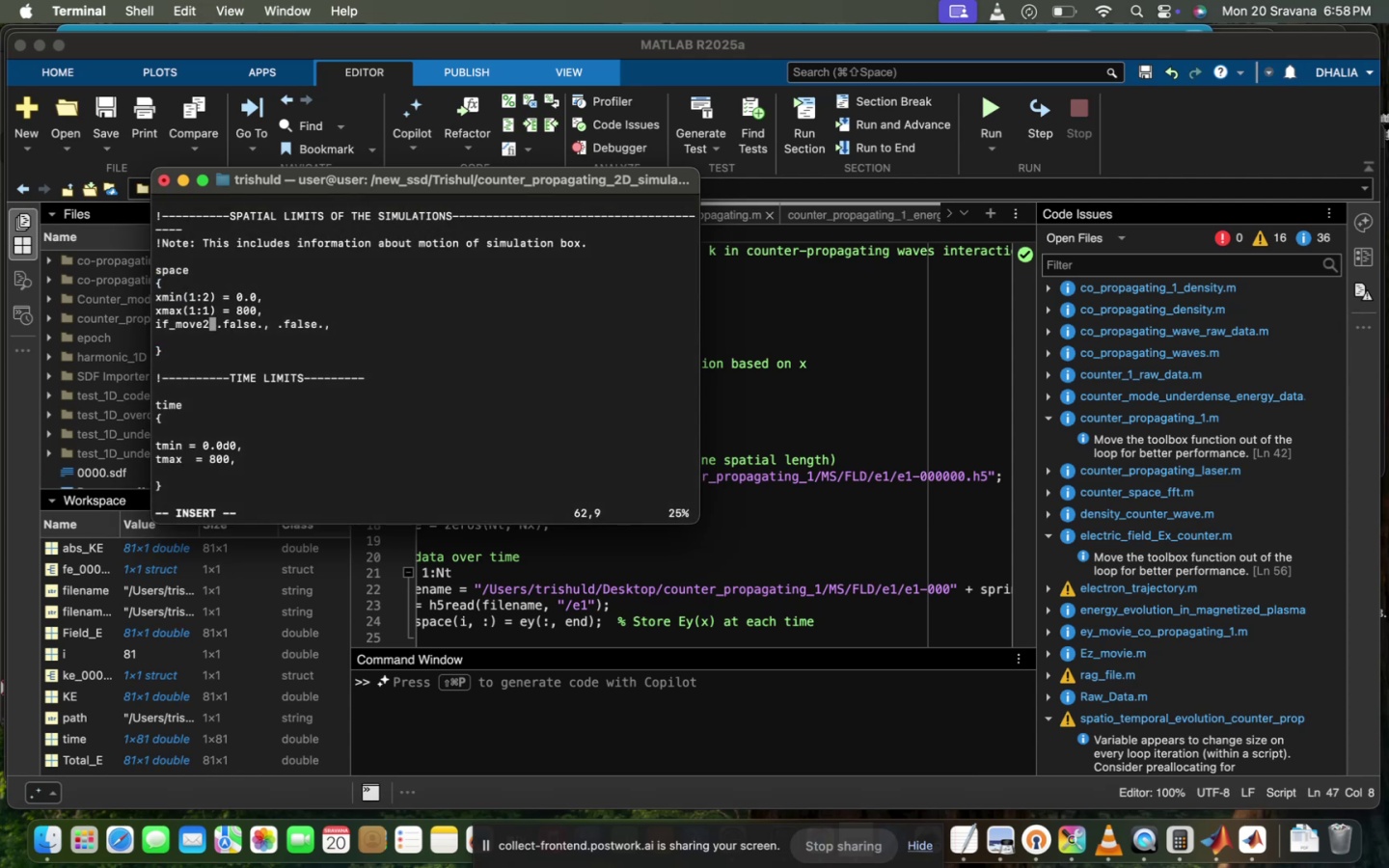 
key(Backspace)
 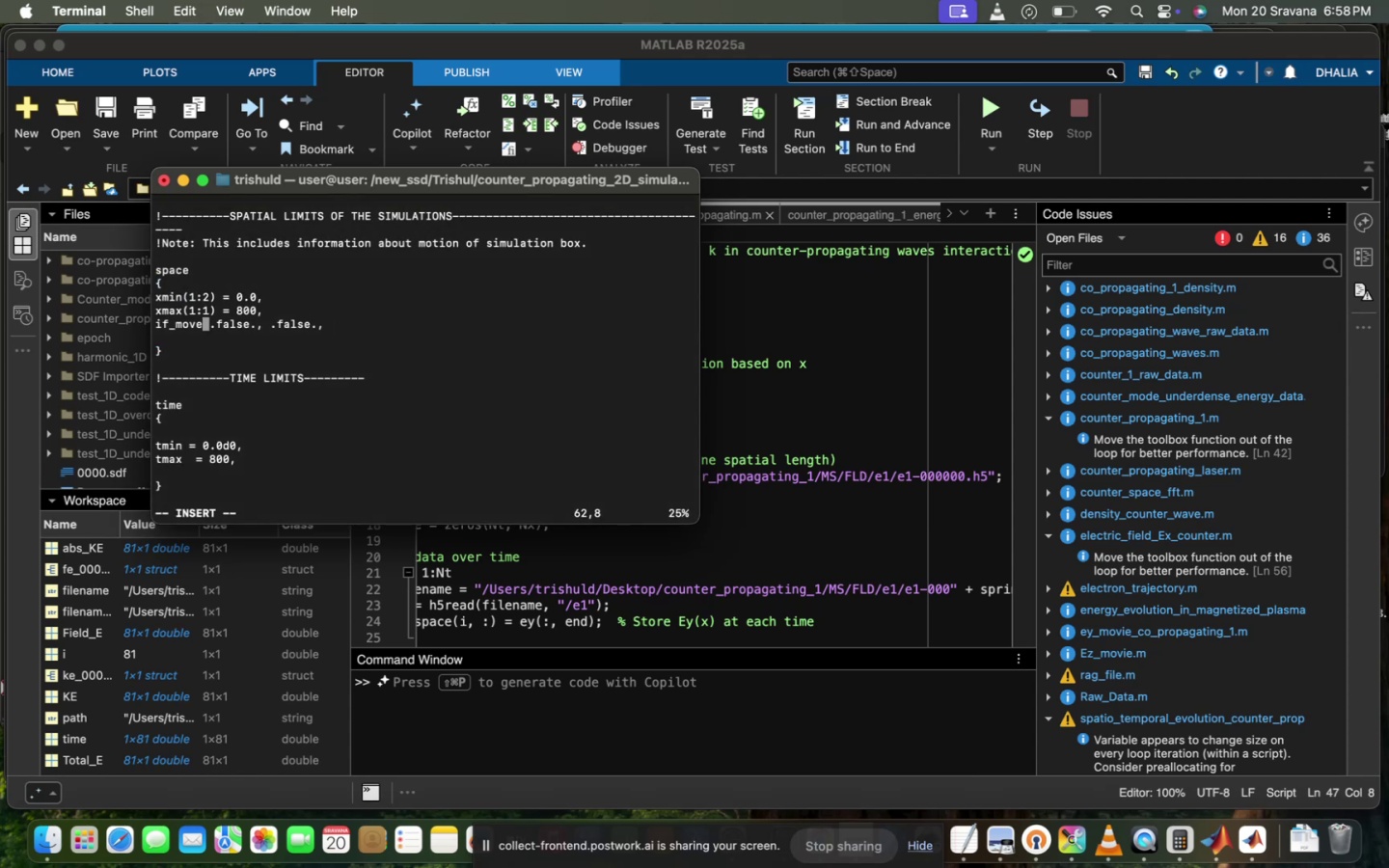 
key(Meta+Z)
 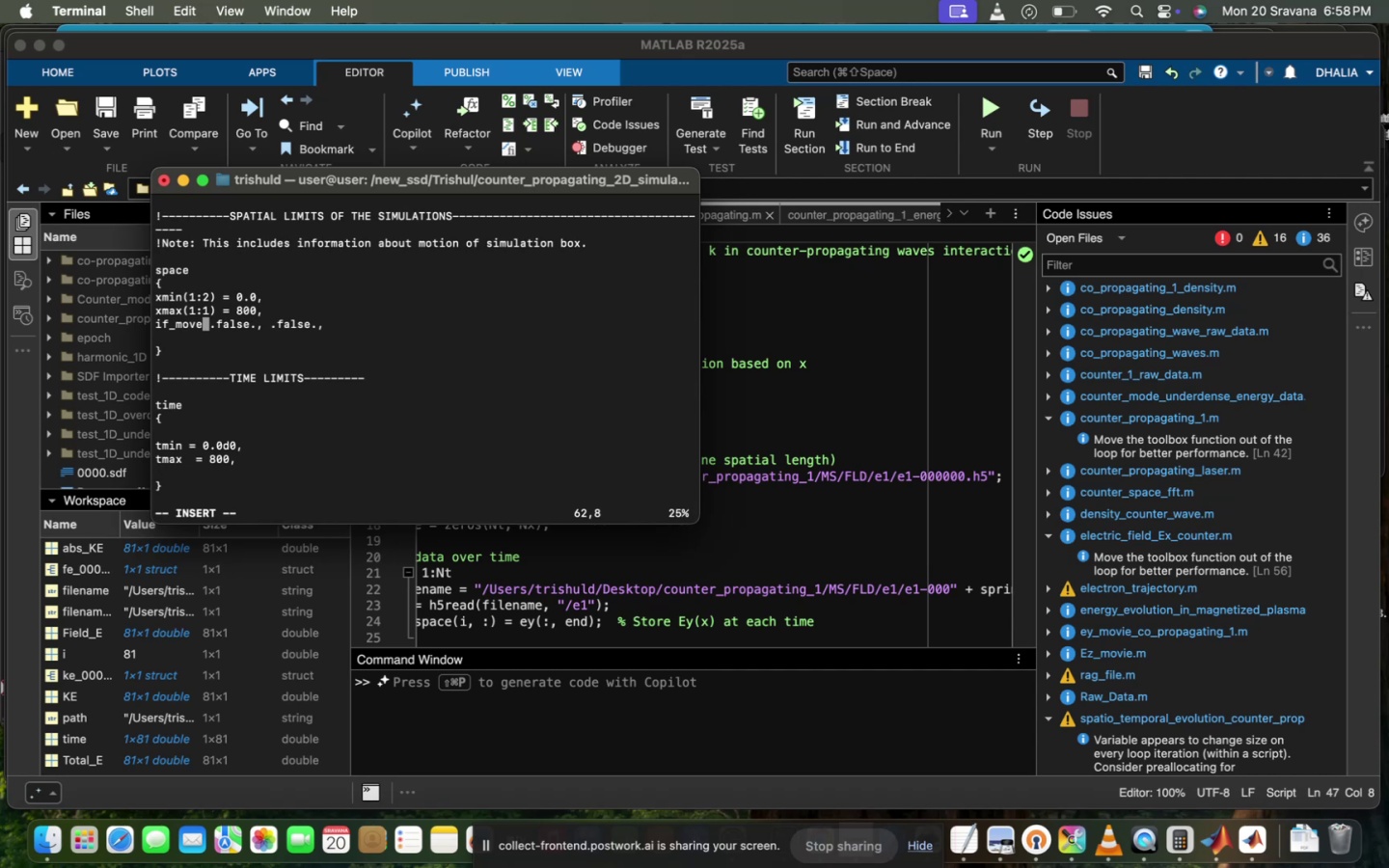 
key(ArrowUp)
 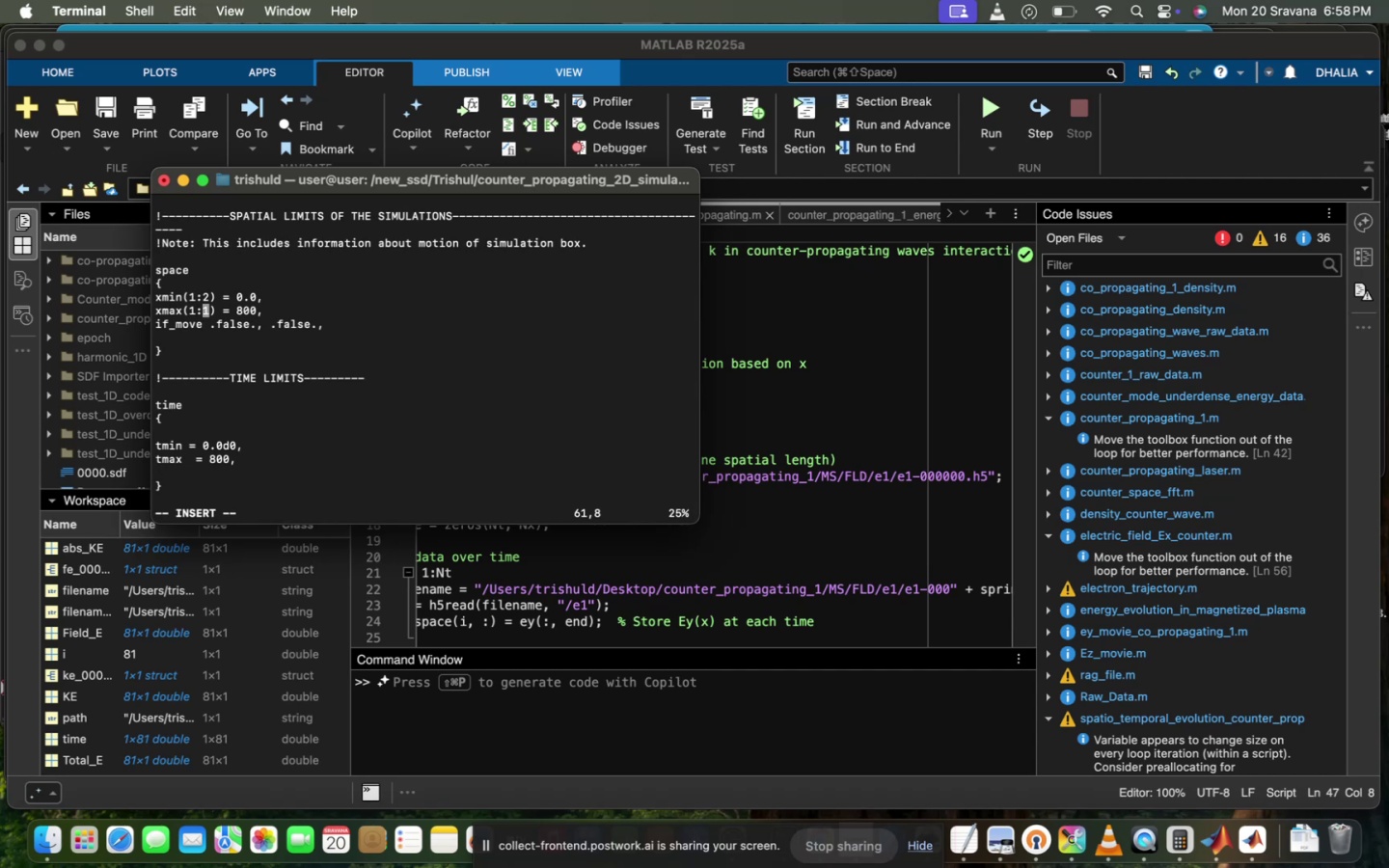 
key(ArrowDown)
 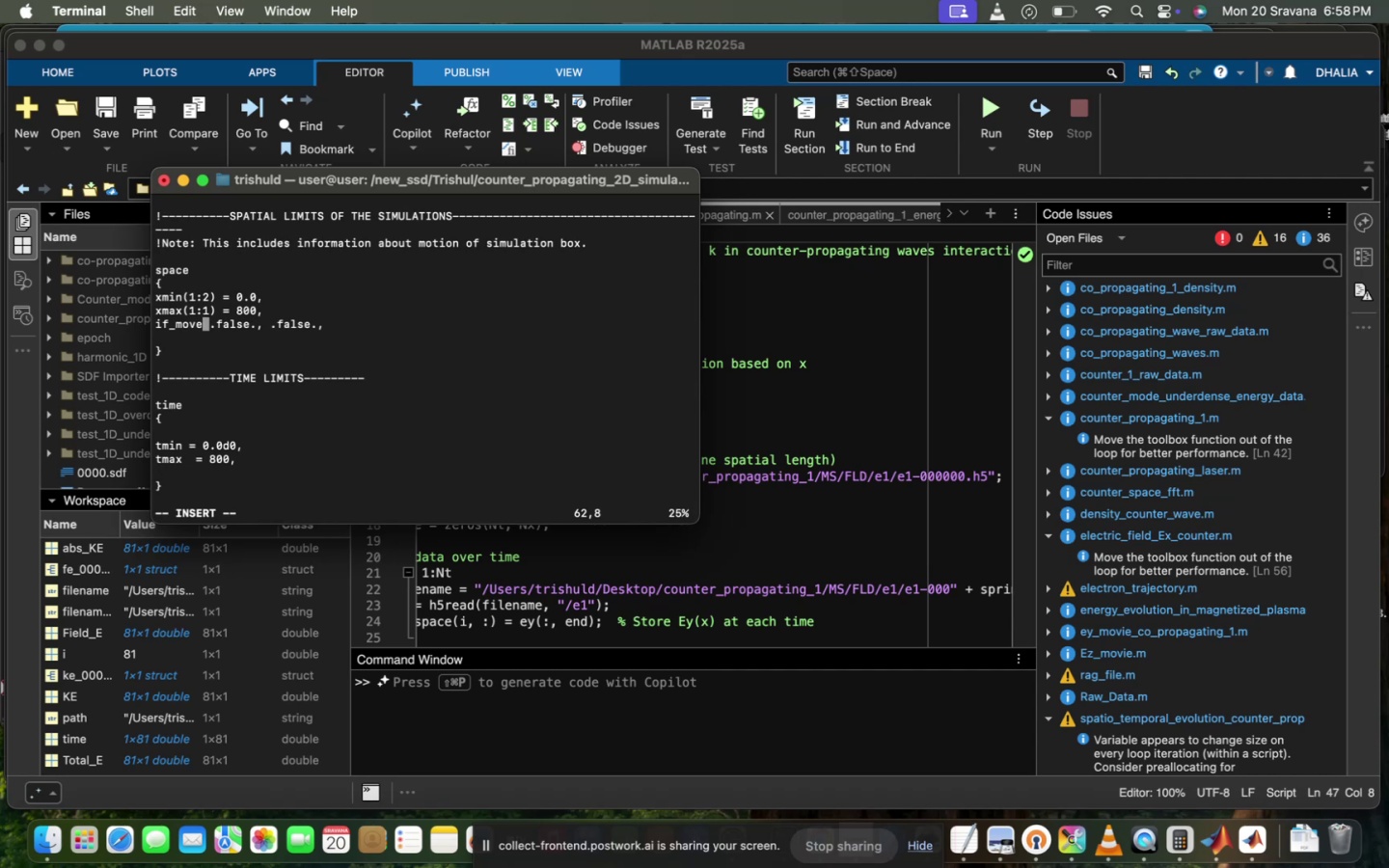 
key(Equal)
 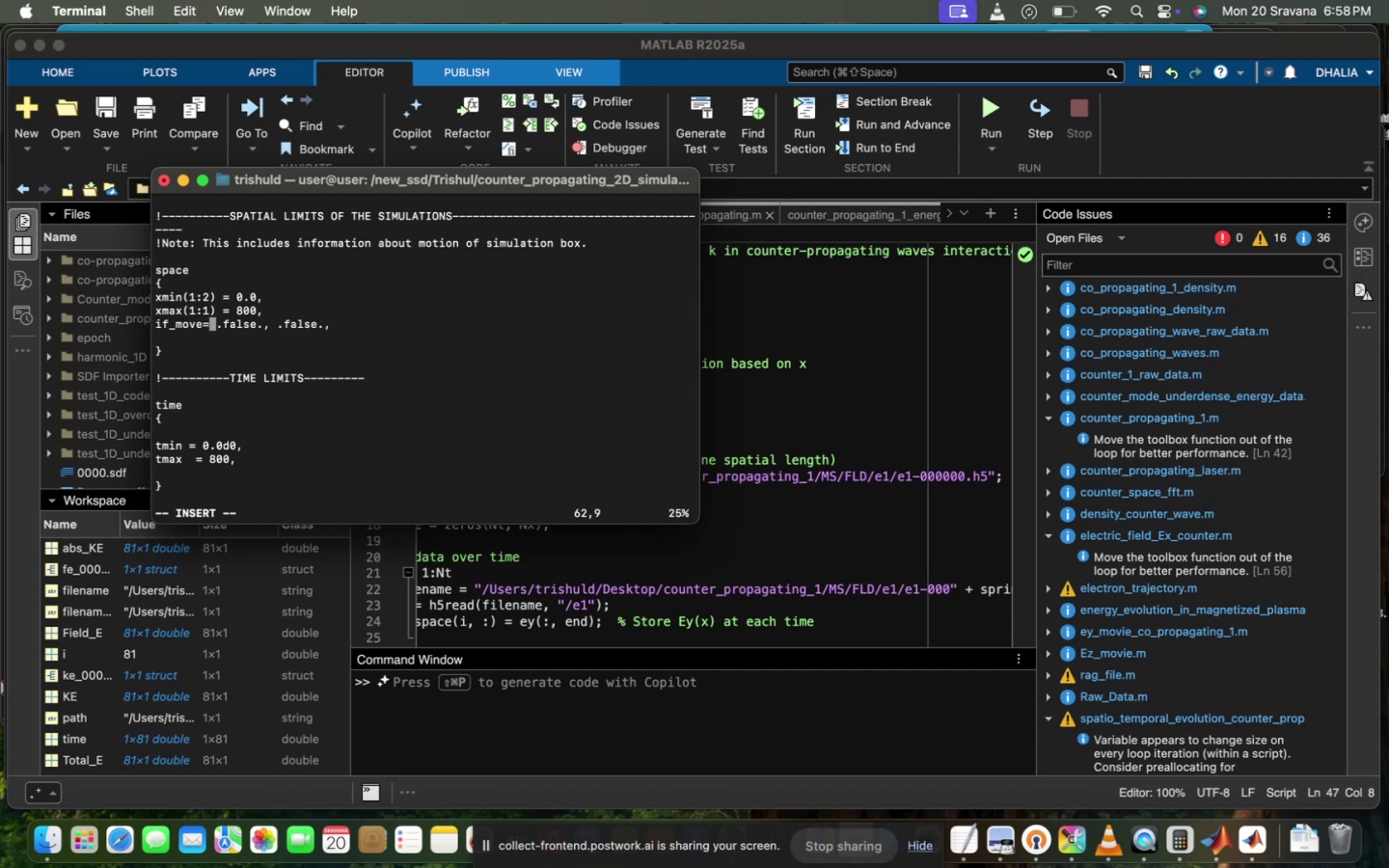 
key(ArrowUp)
 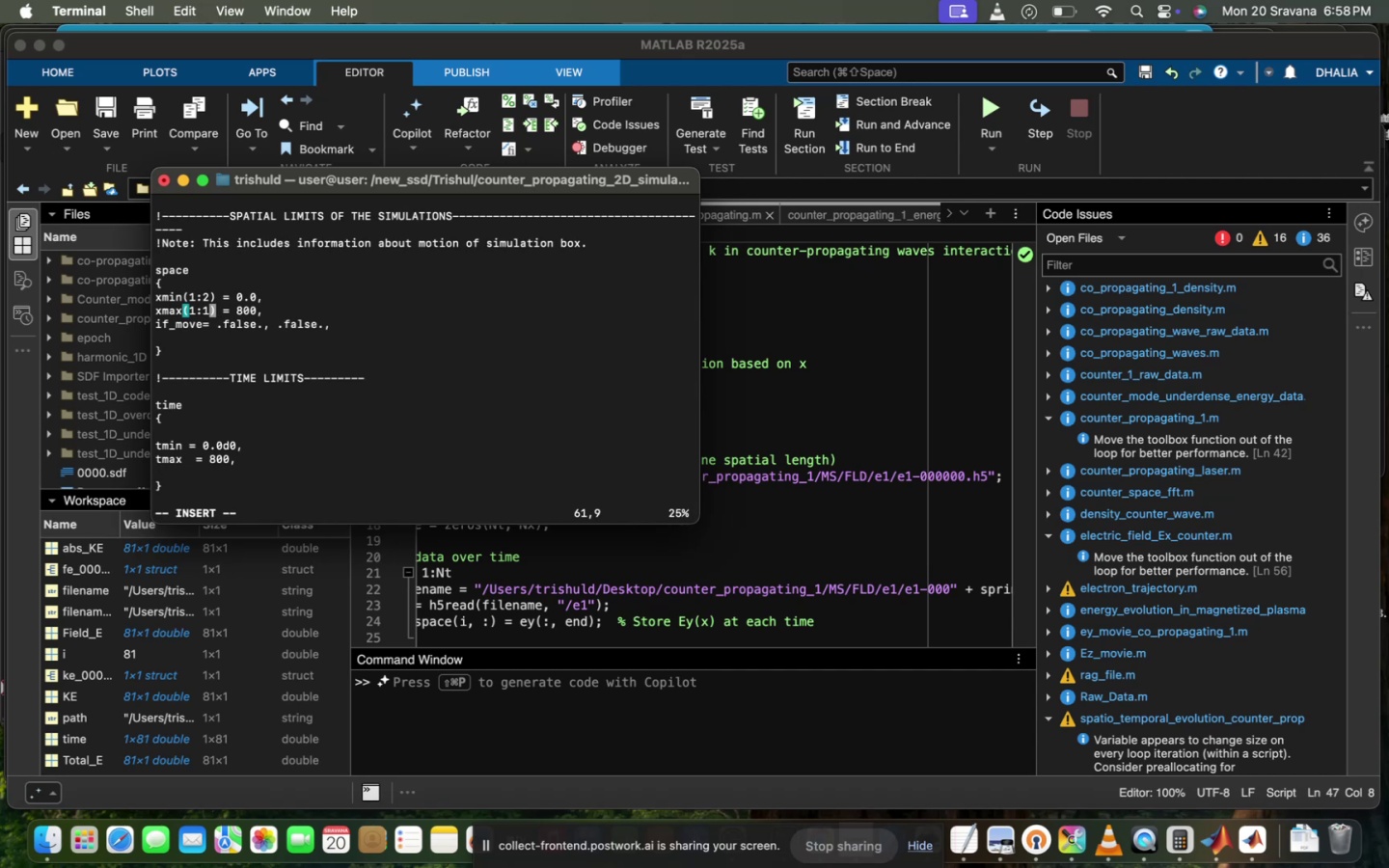 
key(Backspace)
 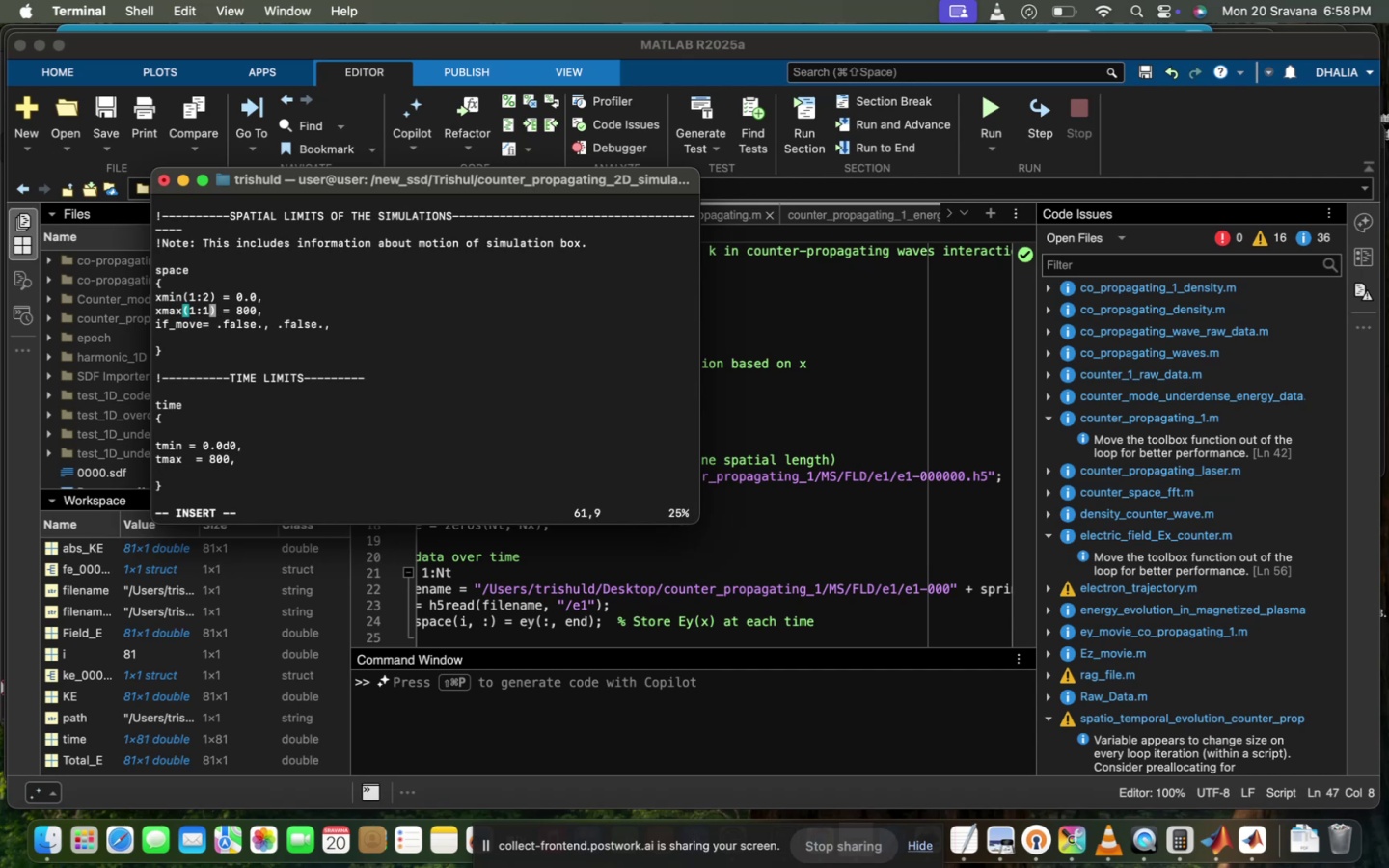 
key(2)
 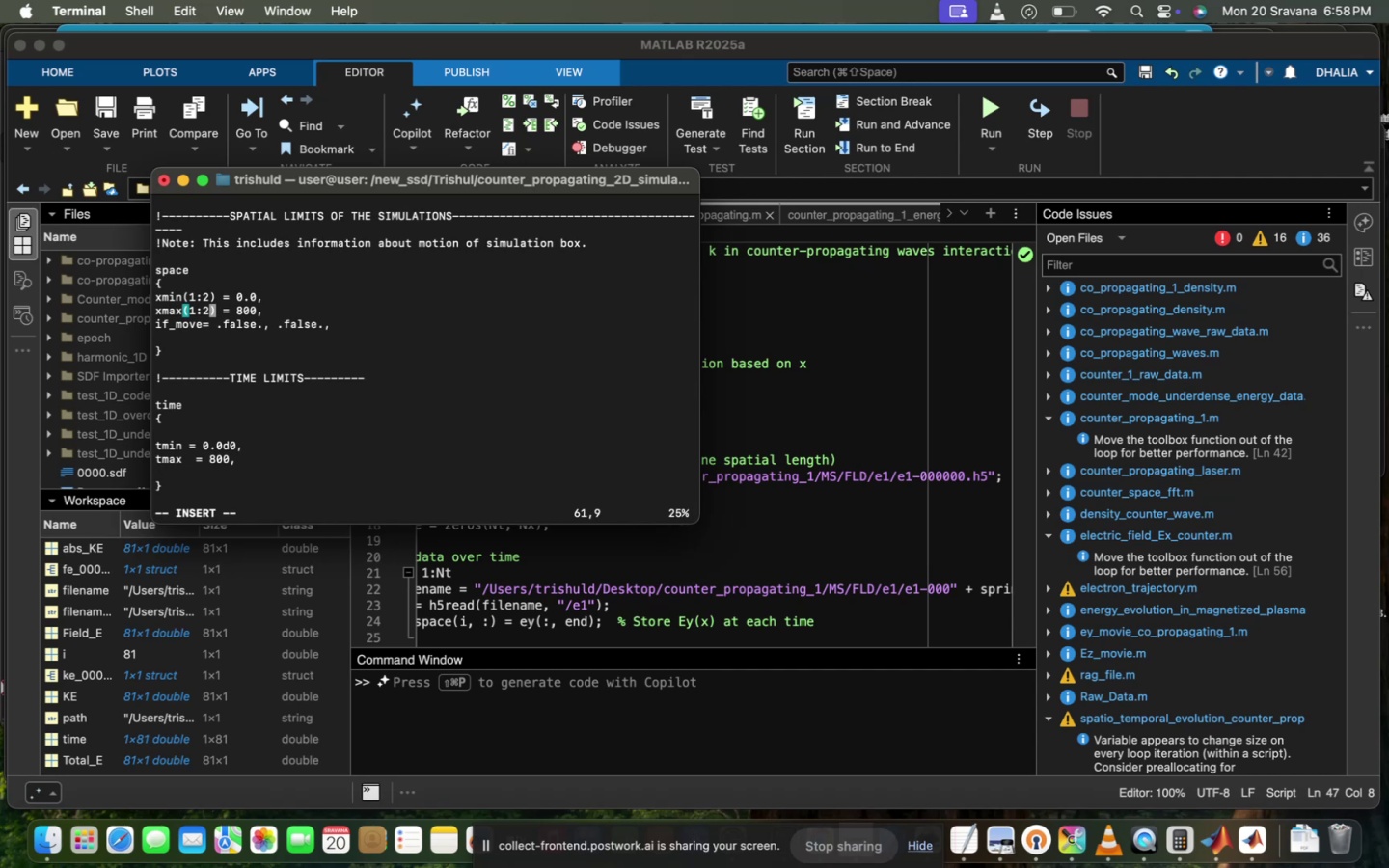 
hold_key(key=ArrowRight, duration=1.09)
 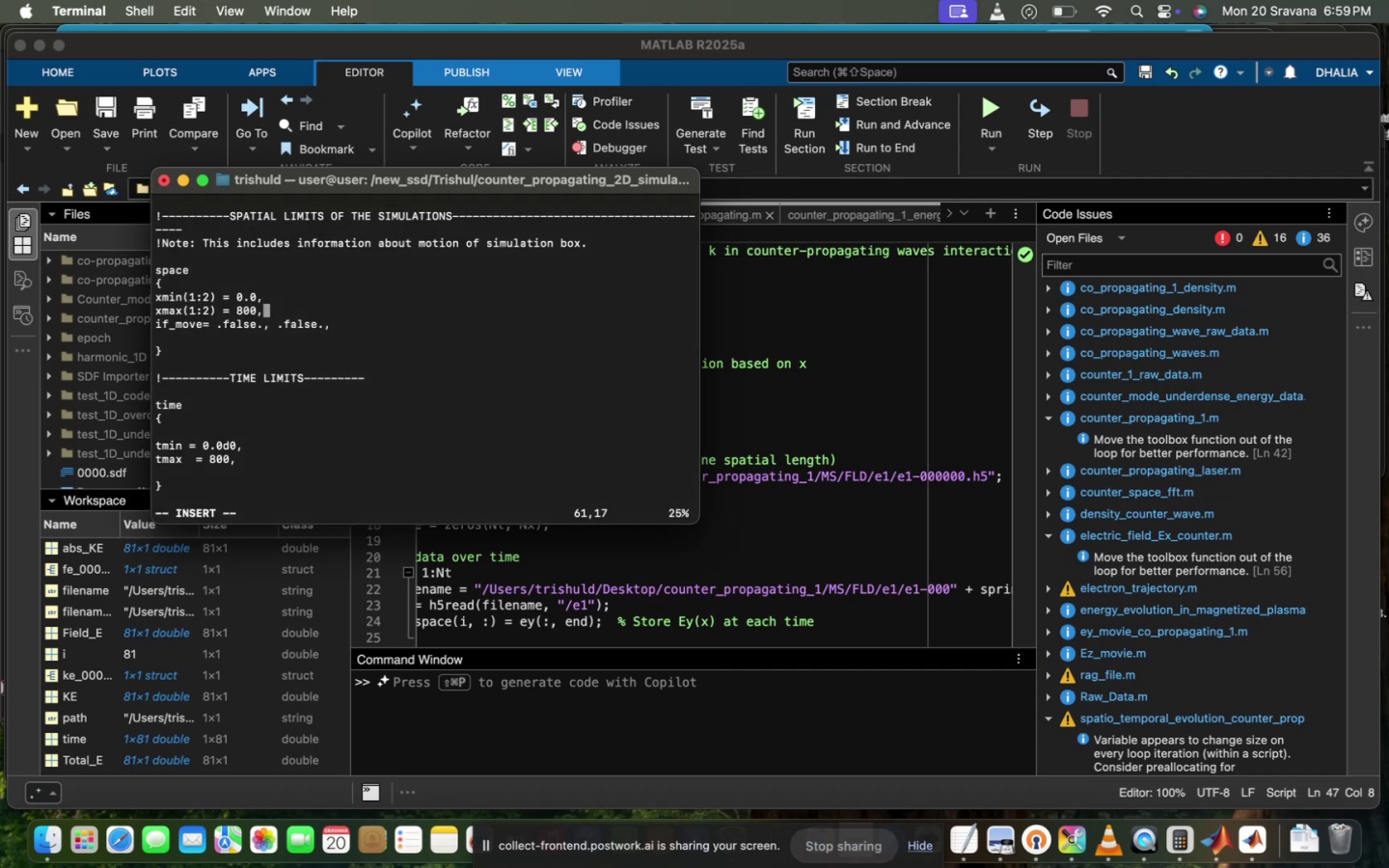 
type(0)
key(Backspace)
type(2)
key(Backspace)
type(200)
 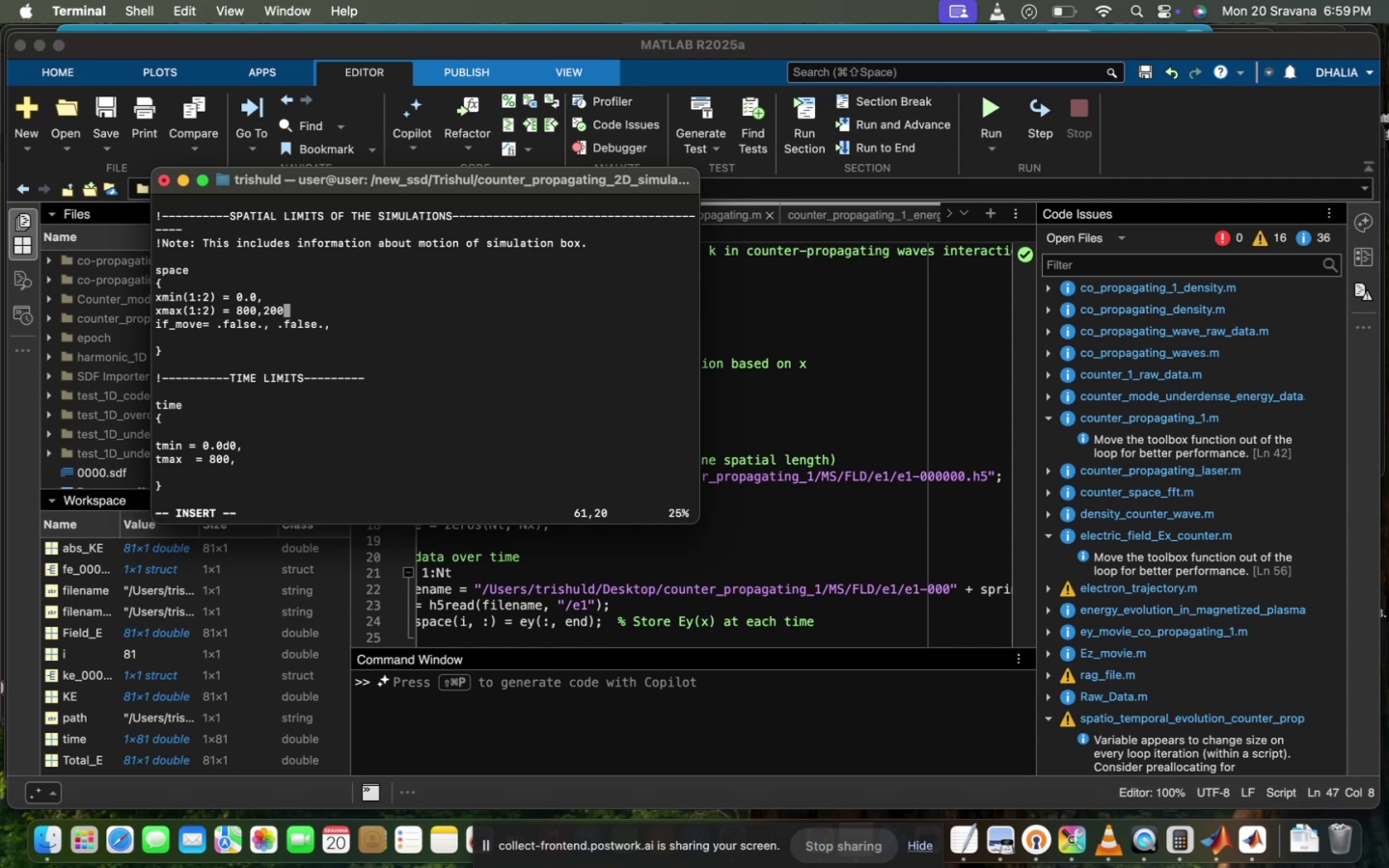 
key(ArrowUp)
 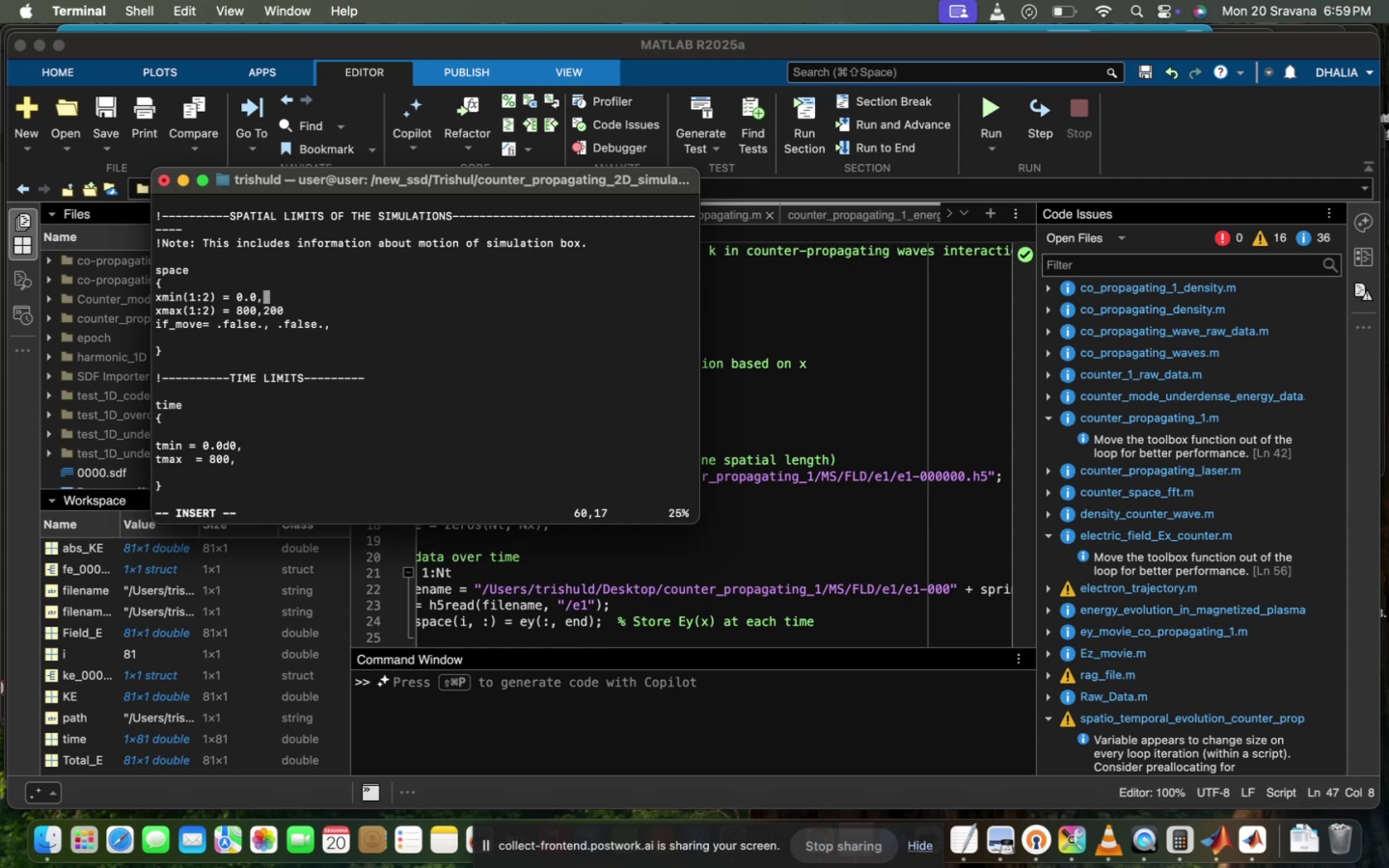 
key(0)
 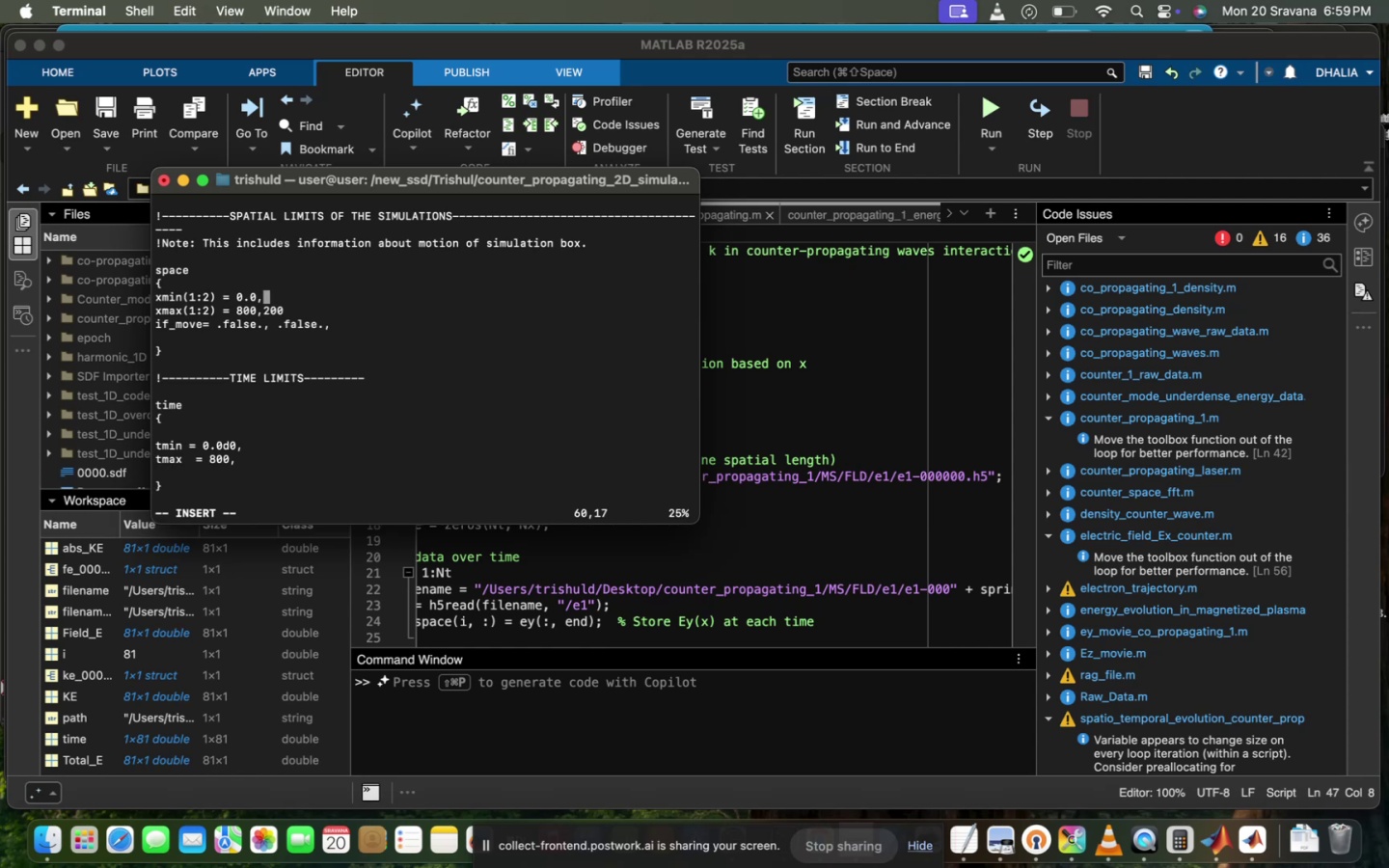 
key(Period)
 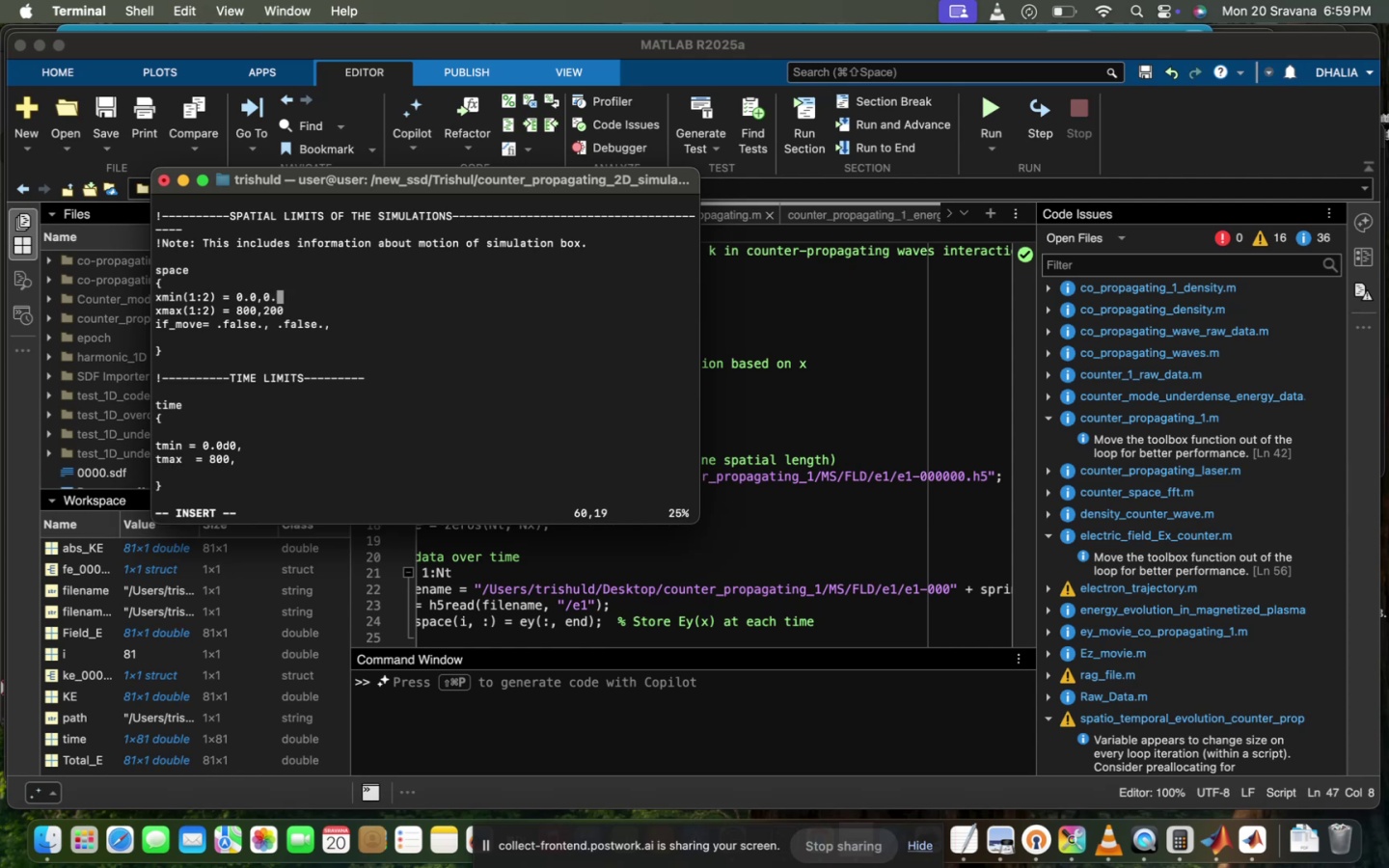 
key(0)
 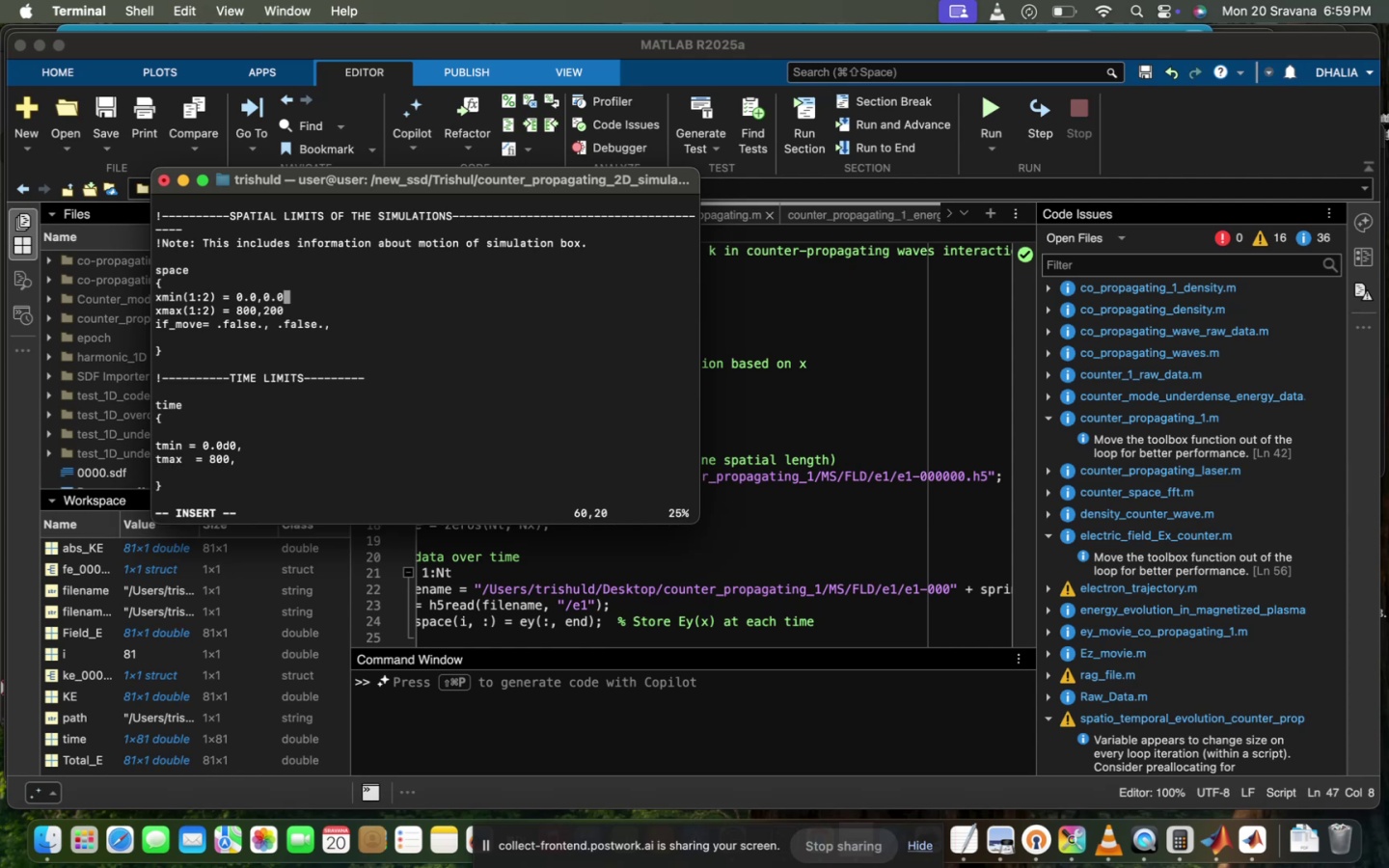 
key(Comma)
 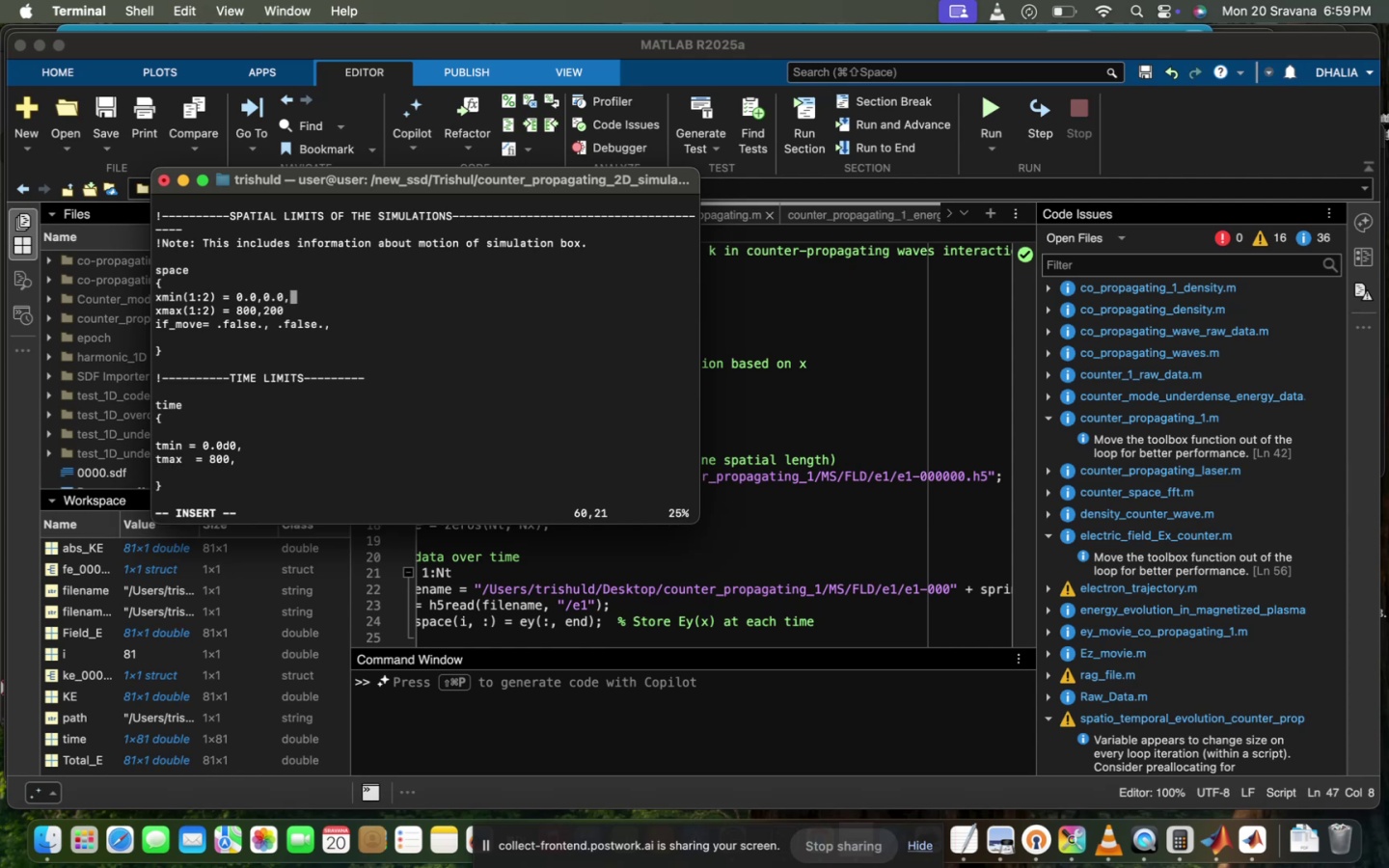 
key(ArrowDown)
 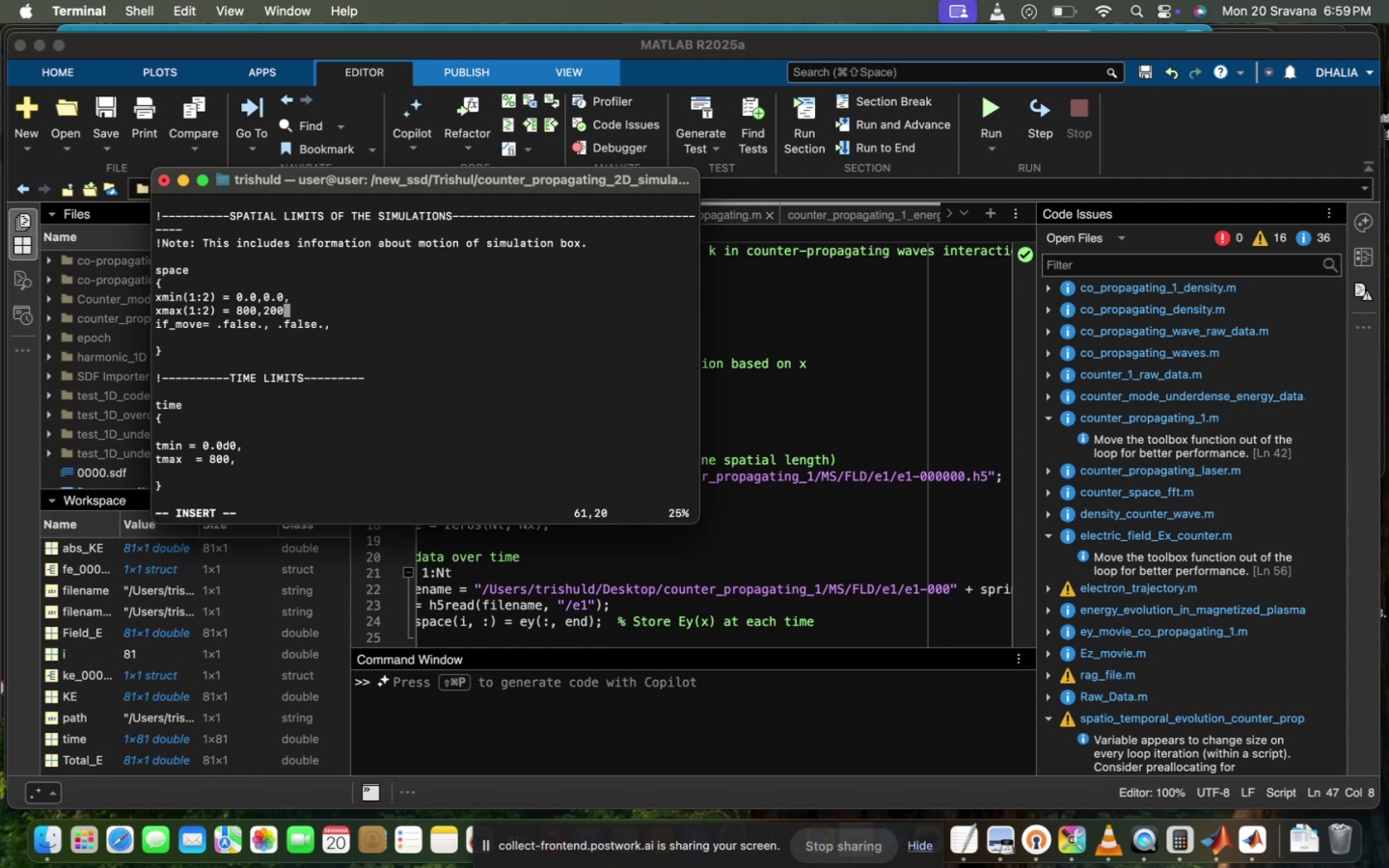 
key(Period)
 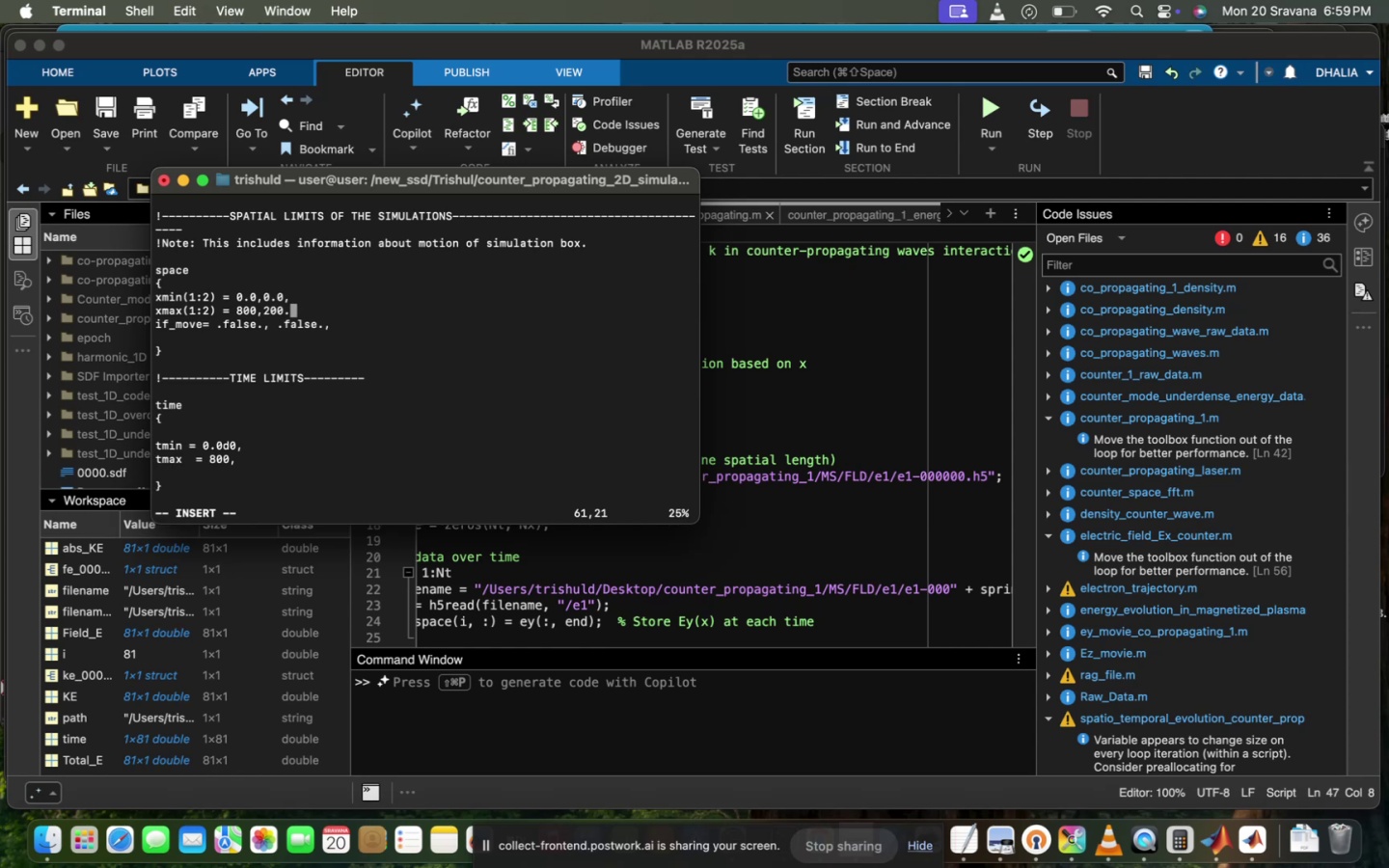 
key(Backspace)
 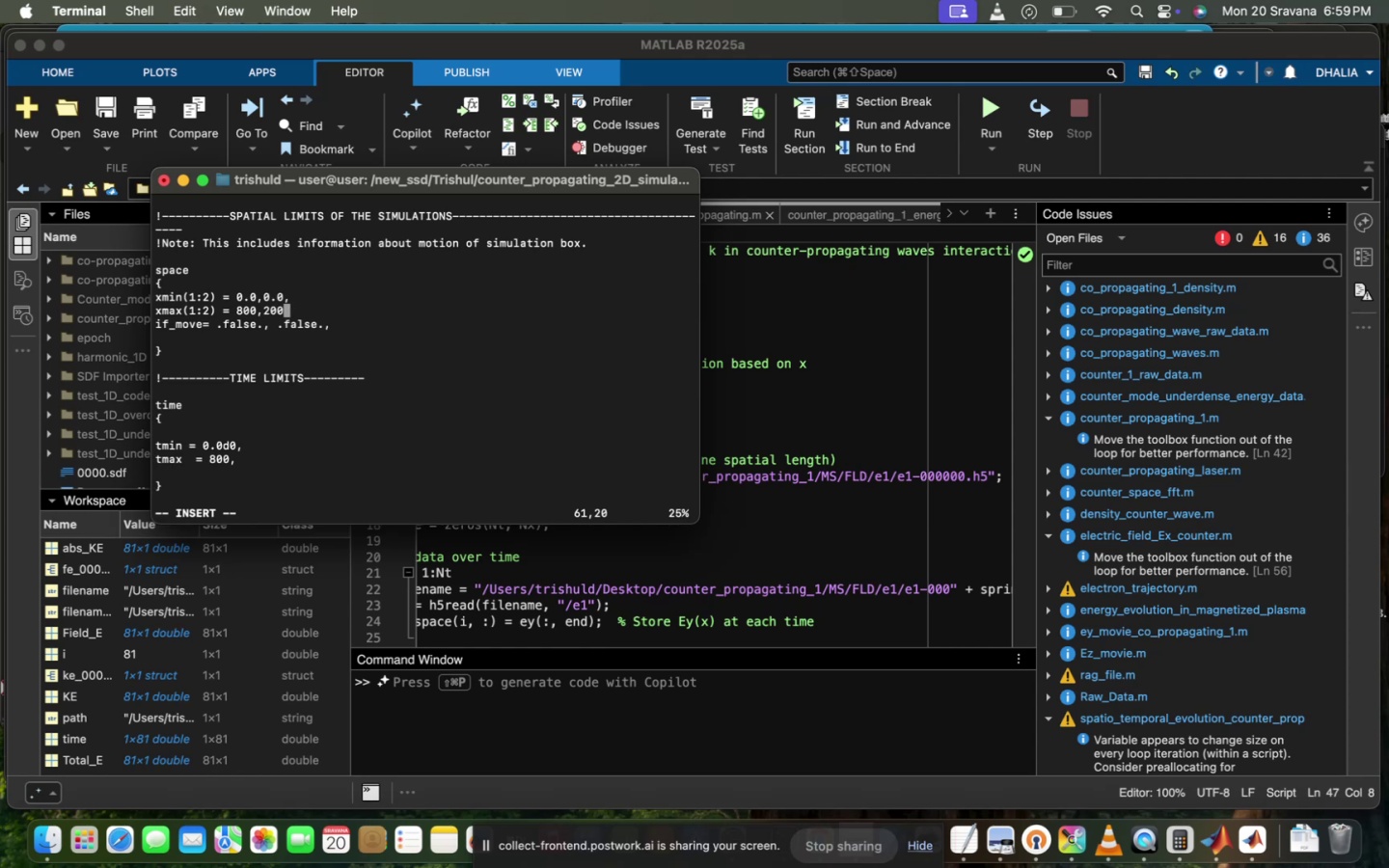 
key(Comma)
 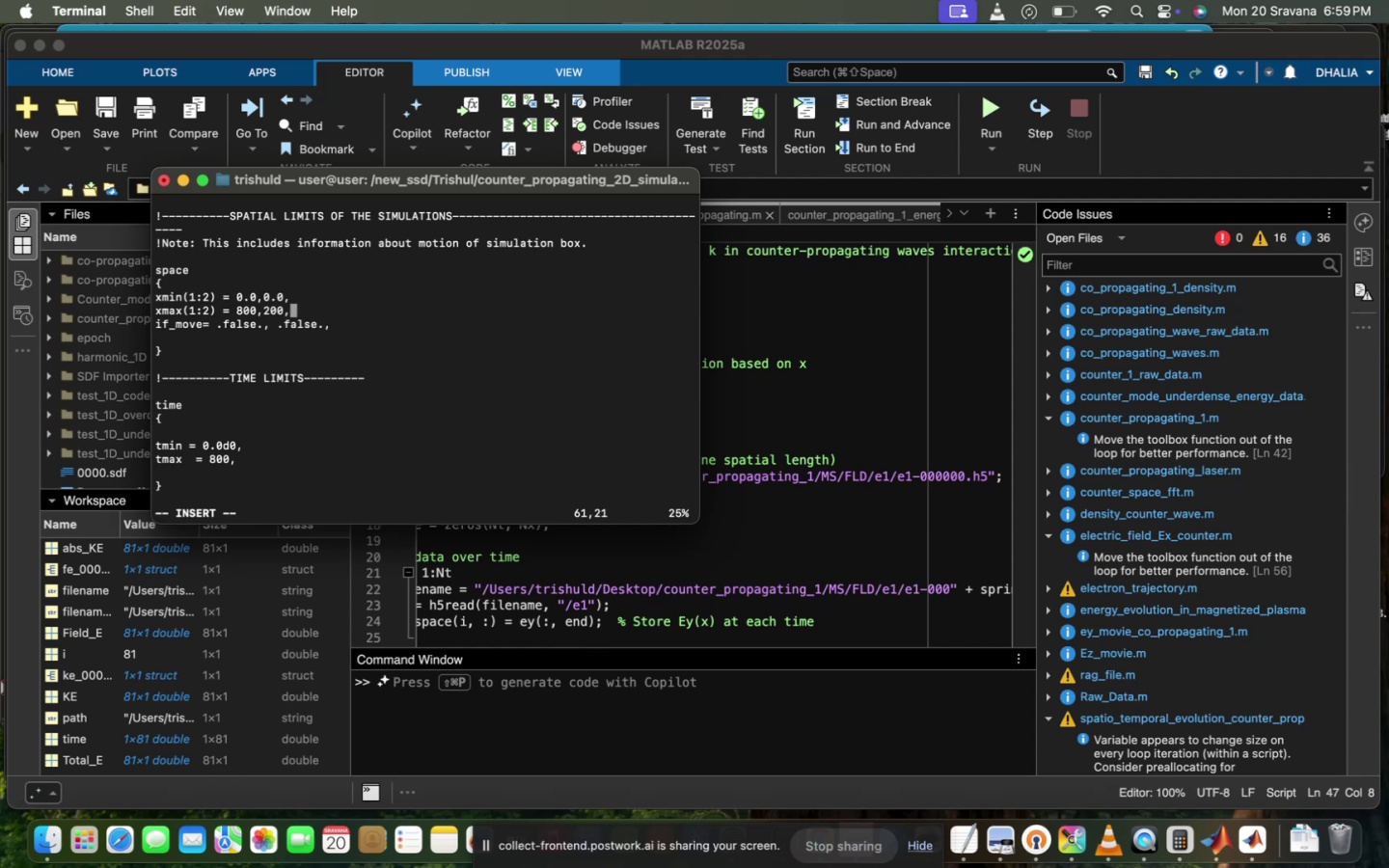 
scroll: coordinate [449, 436], scroll_direction: down, amount: 6.0
 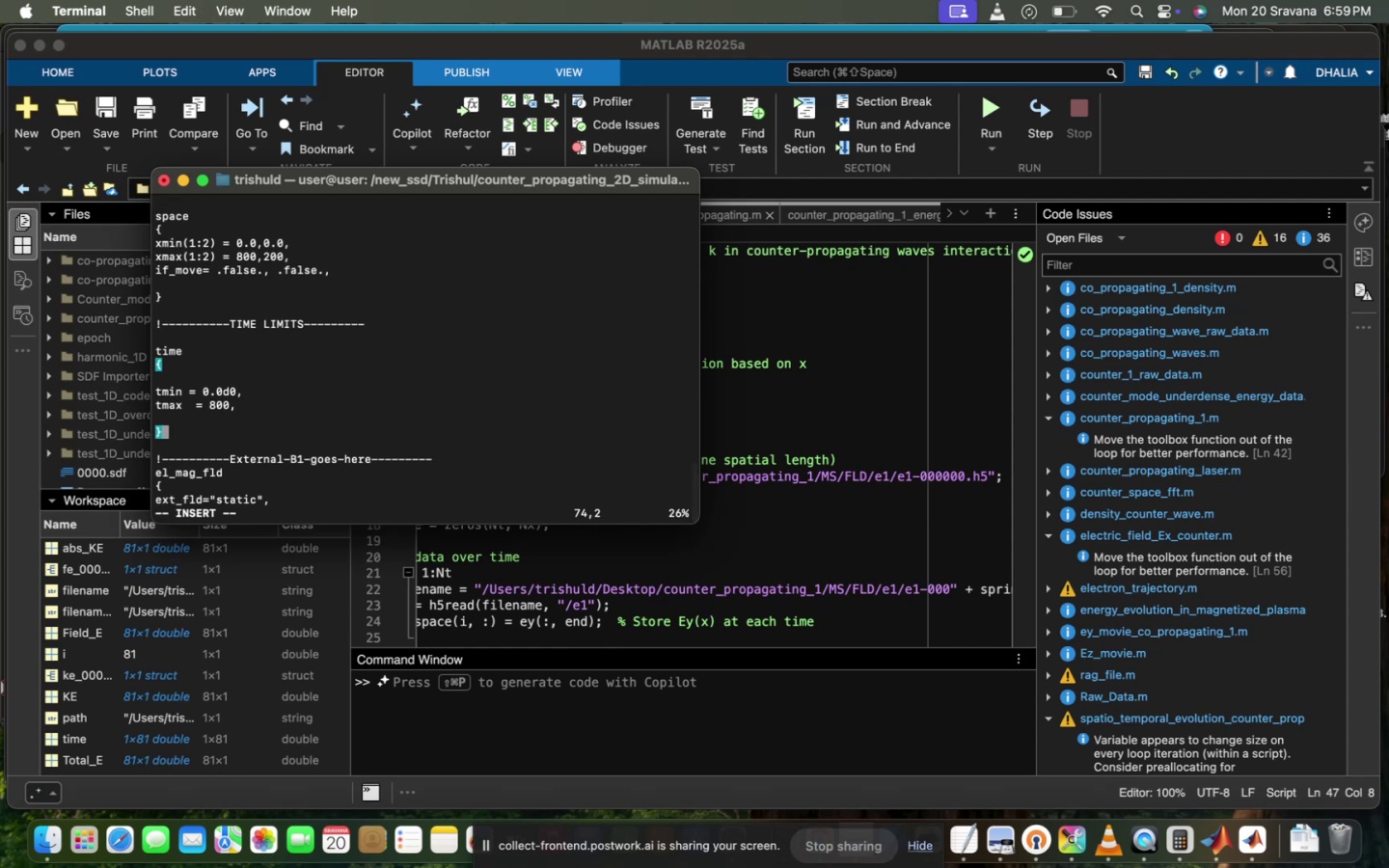 
scroll: coordinate [449, 436], scroll_direction: up, amount: 2.0
 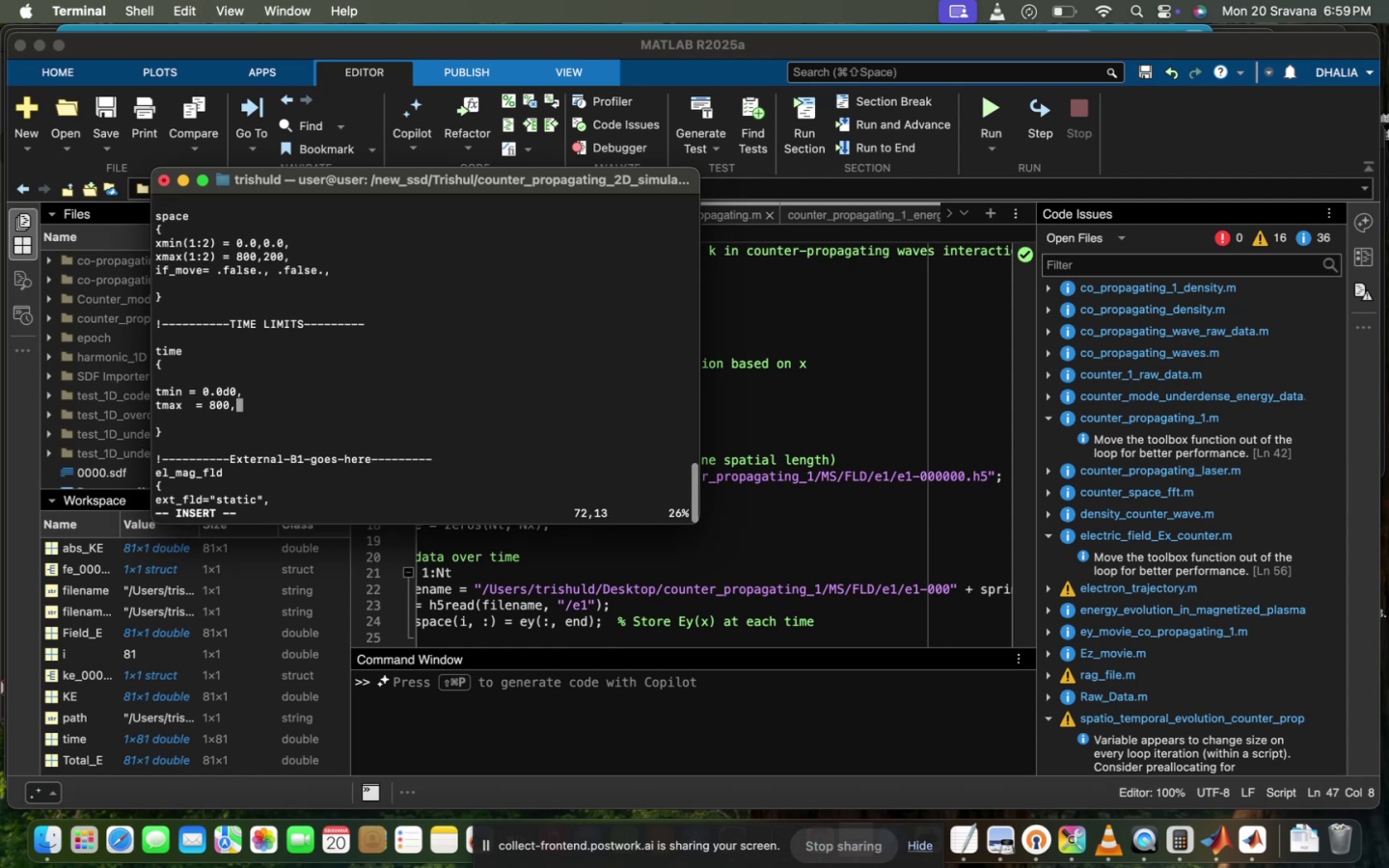 
key(ArrowLeft)
 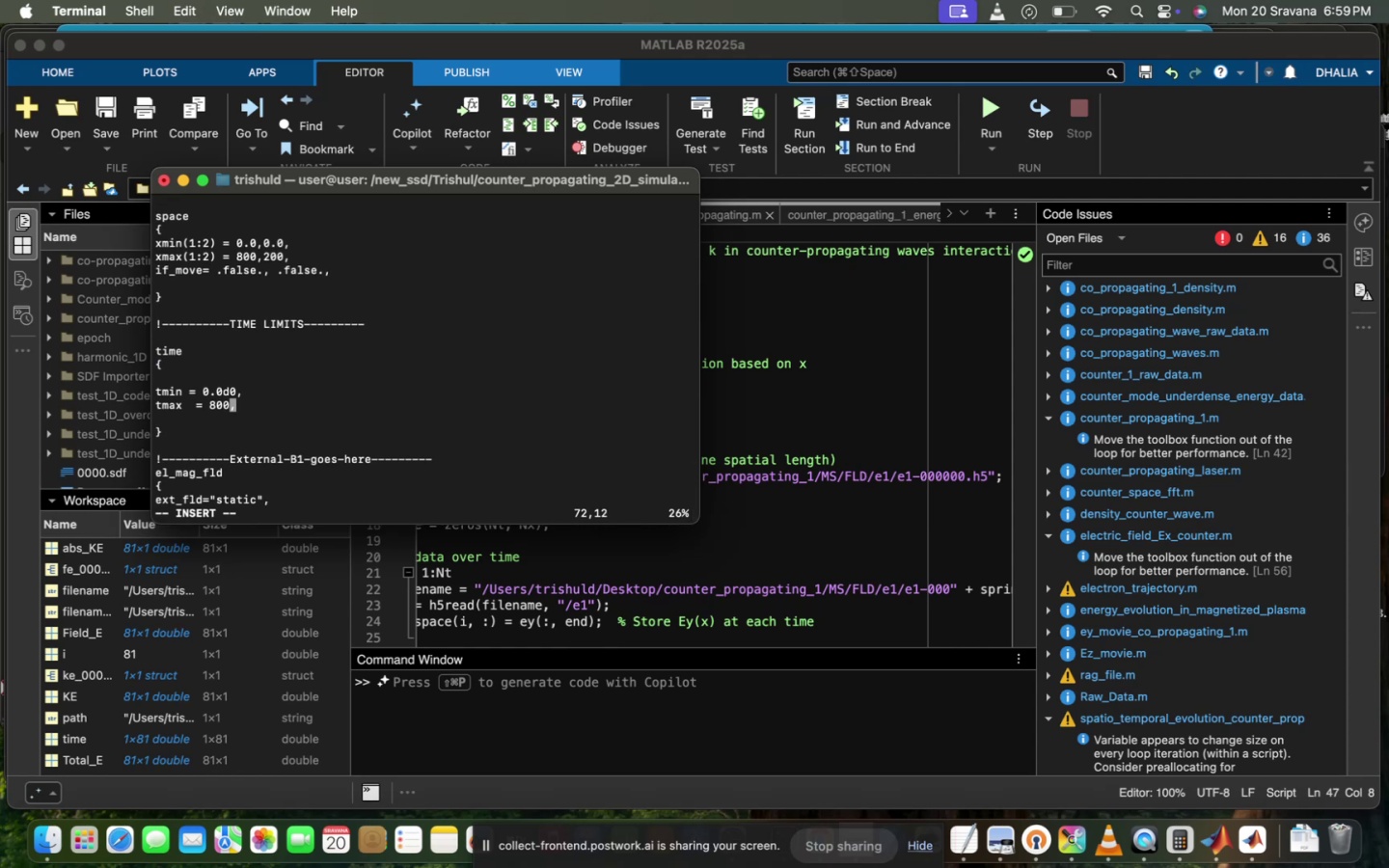 
key(ArrowLeft)
 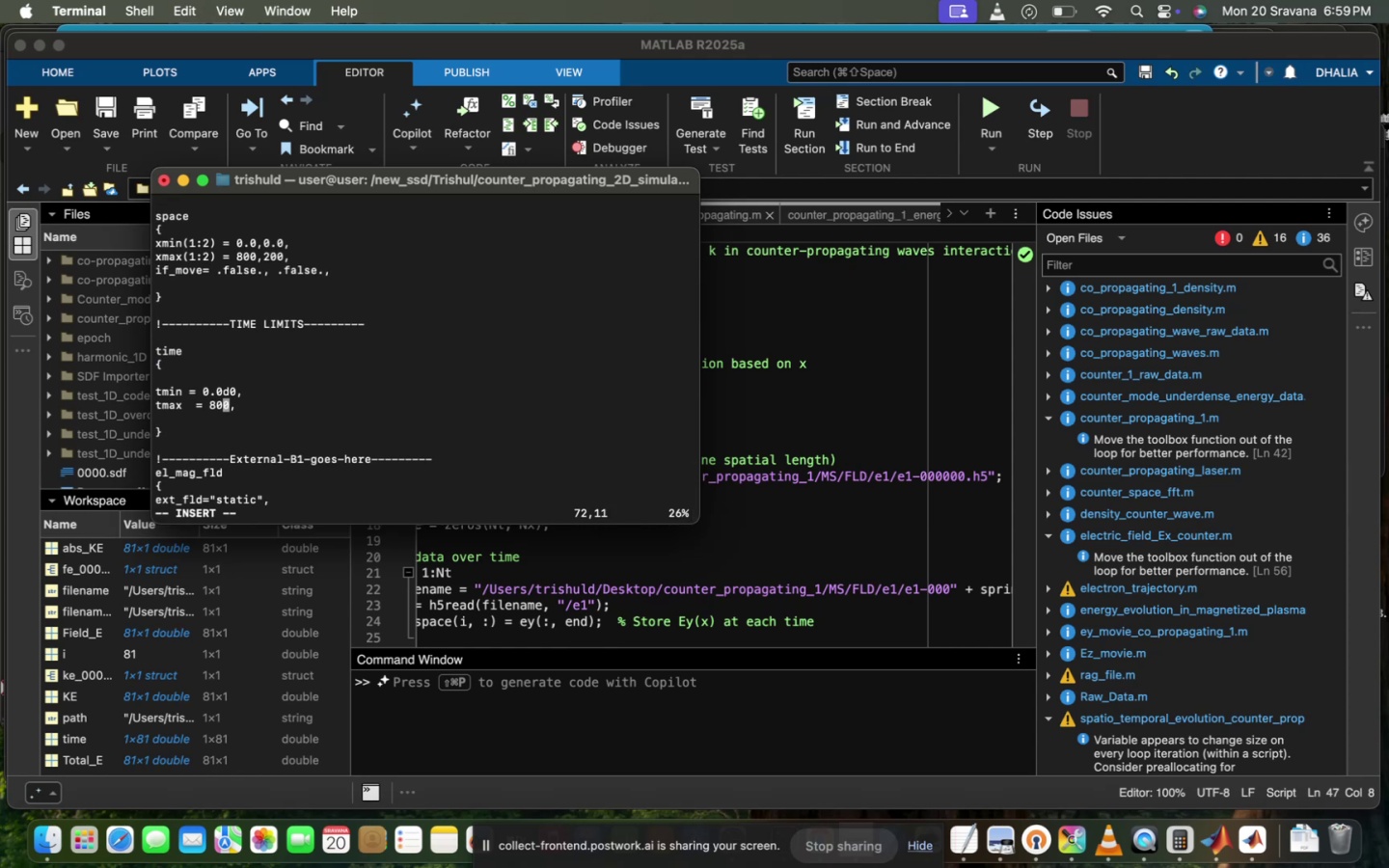 
key(ArrowLeft)
 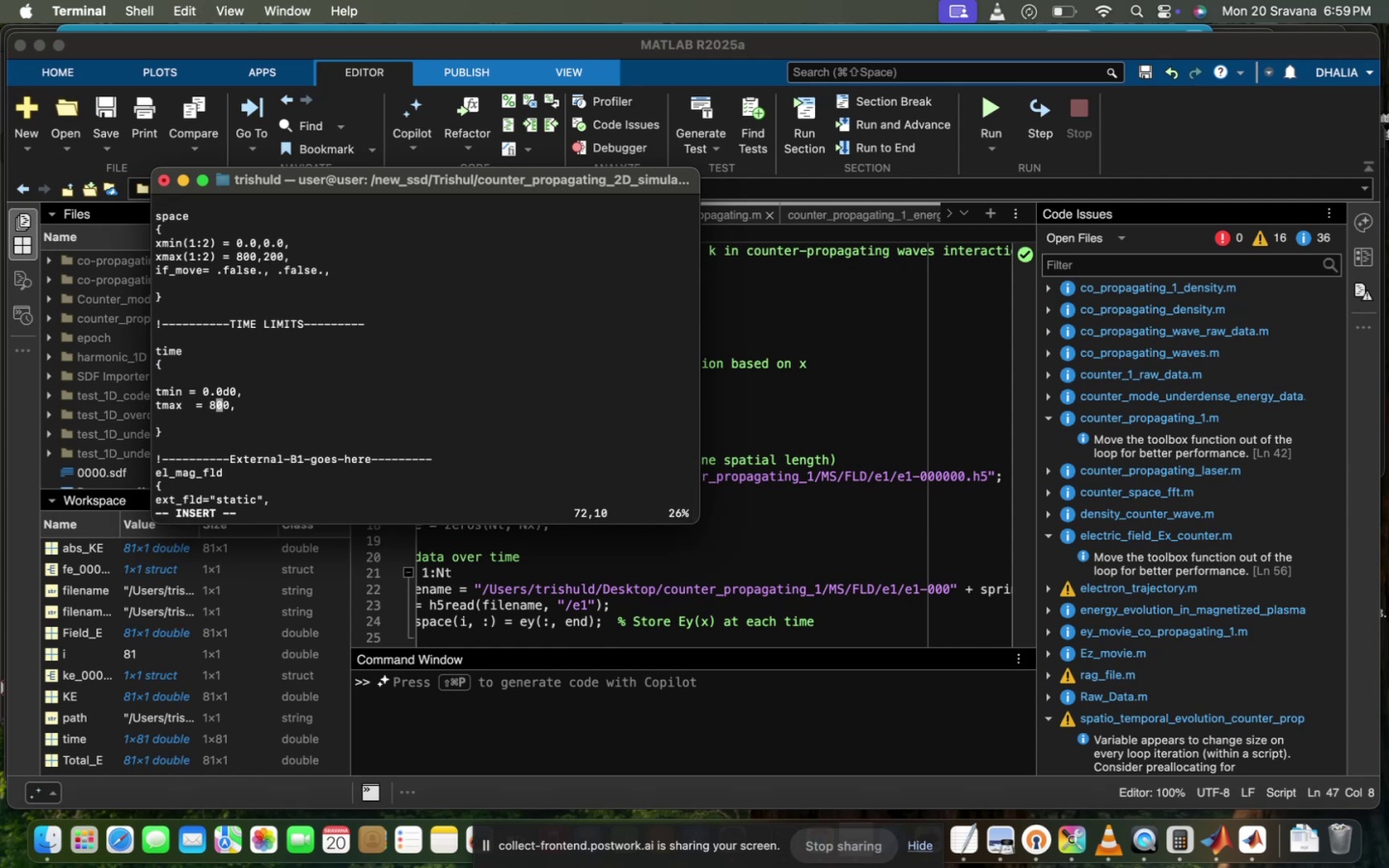 
key(Backspace)
 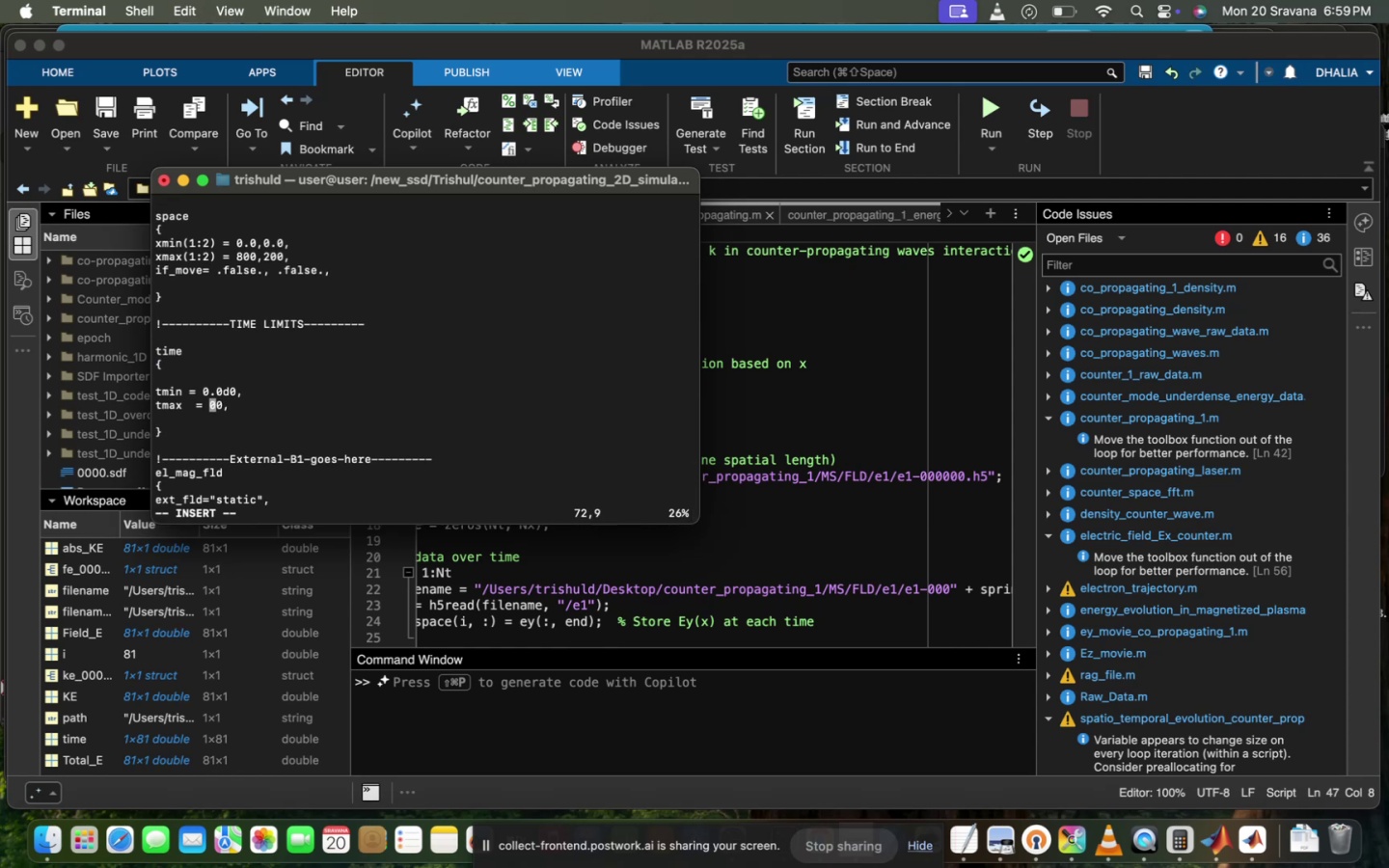 
key(2)
 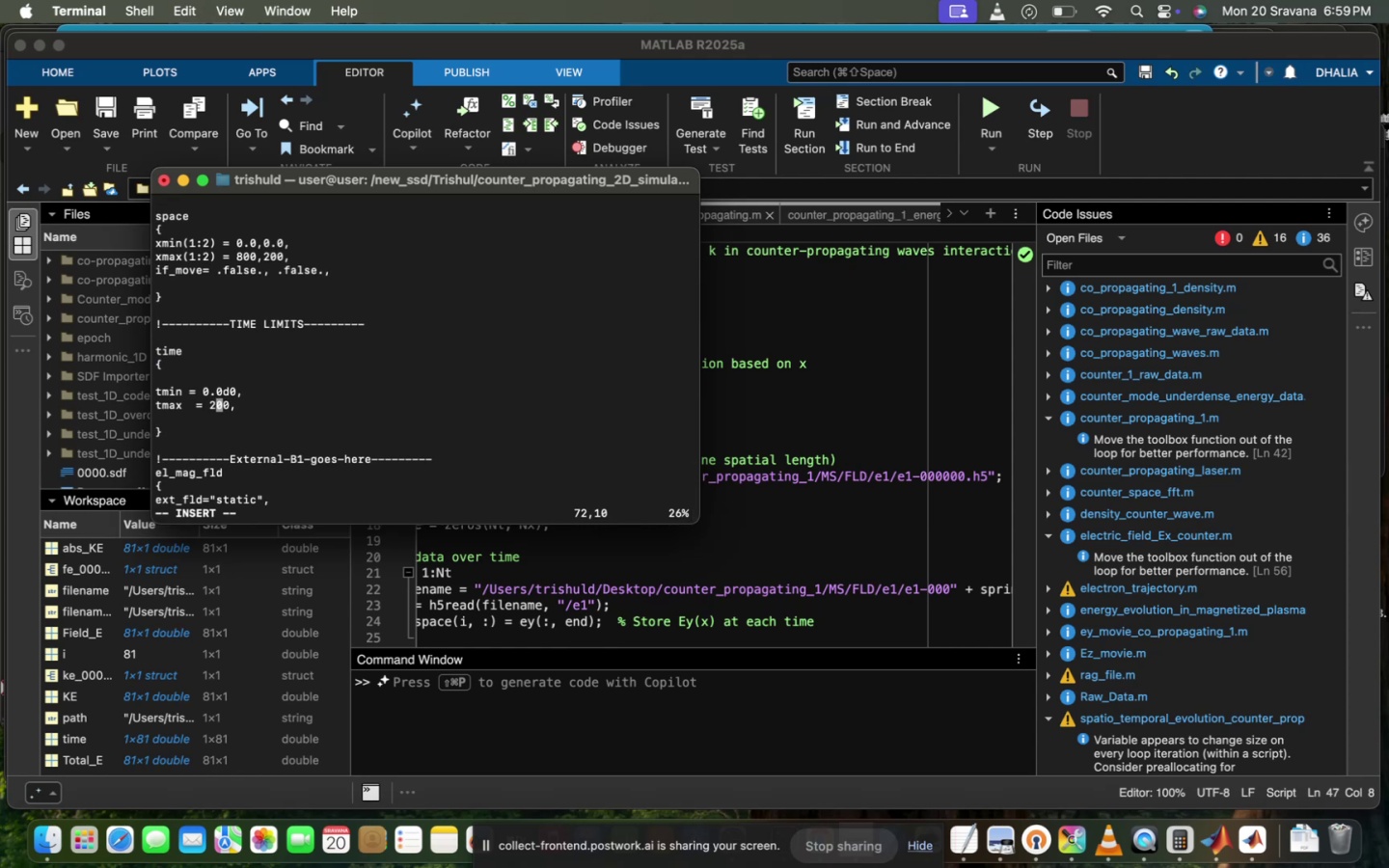 
key(Backspace)
 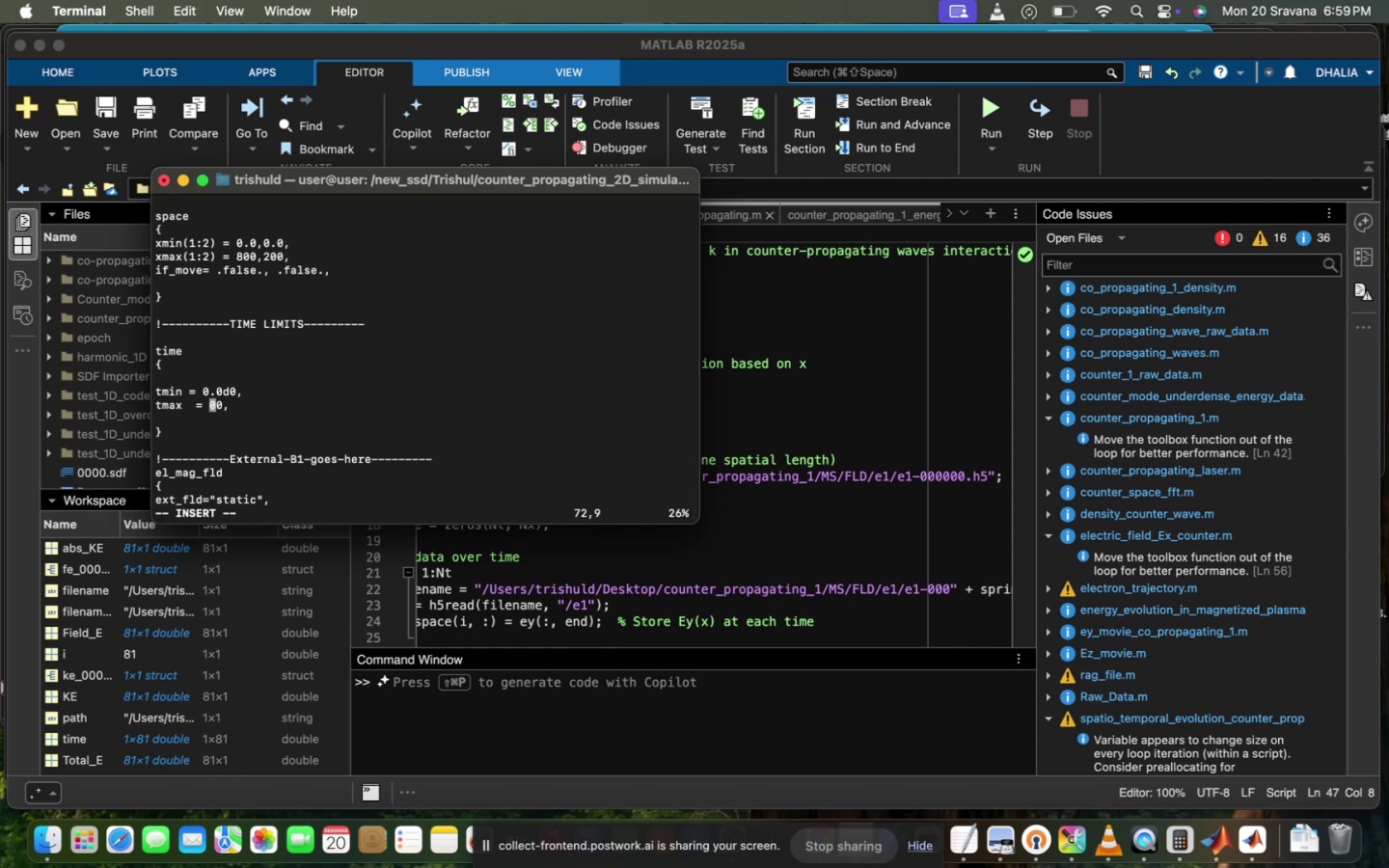 
key(8)
 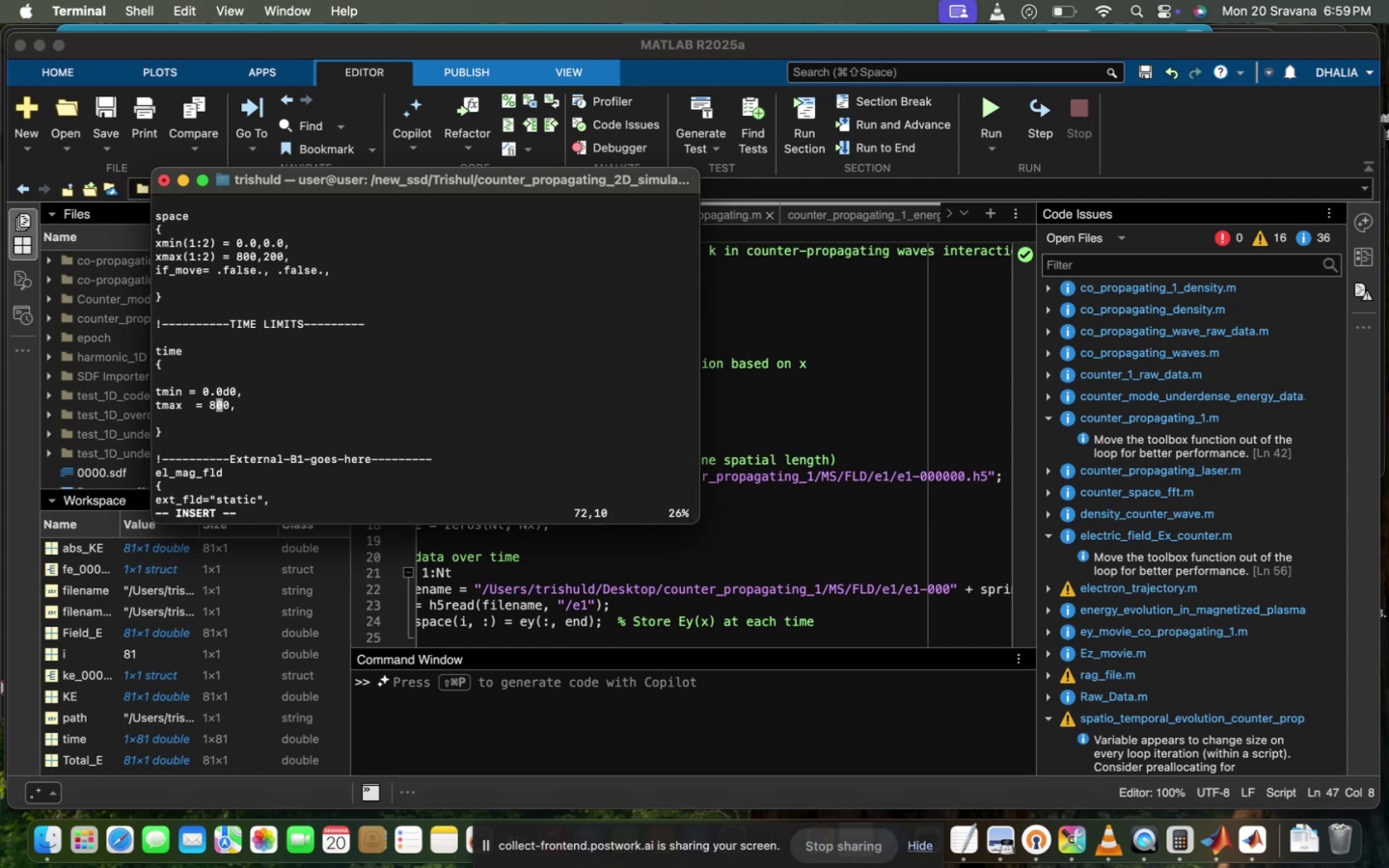 
scroll: coordinate [449, 436], scroll_direction: up, amount: 32.0
 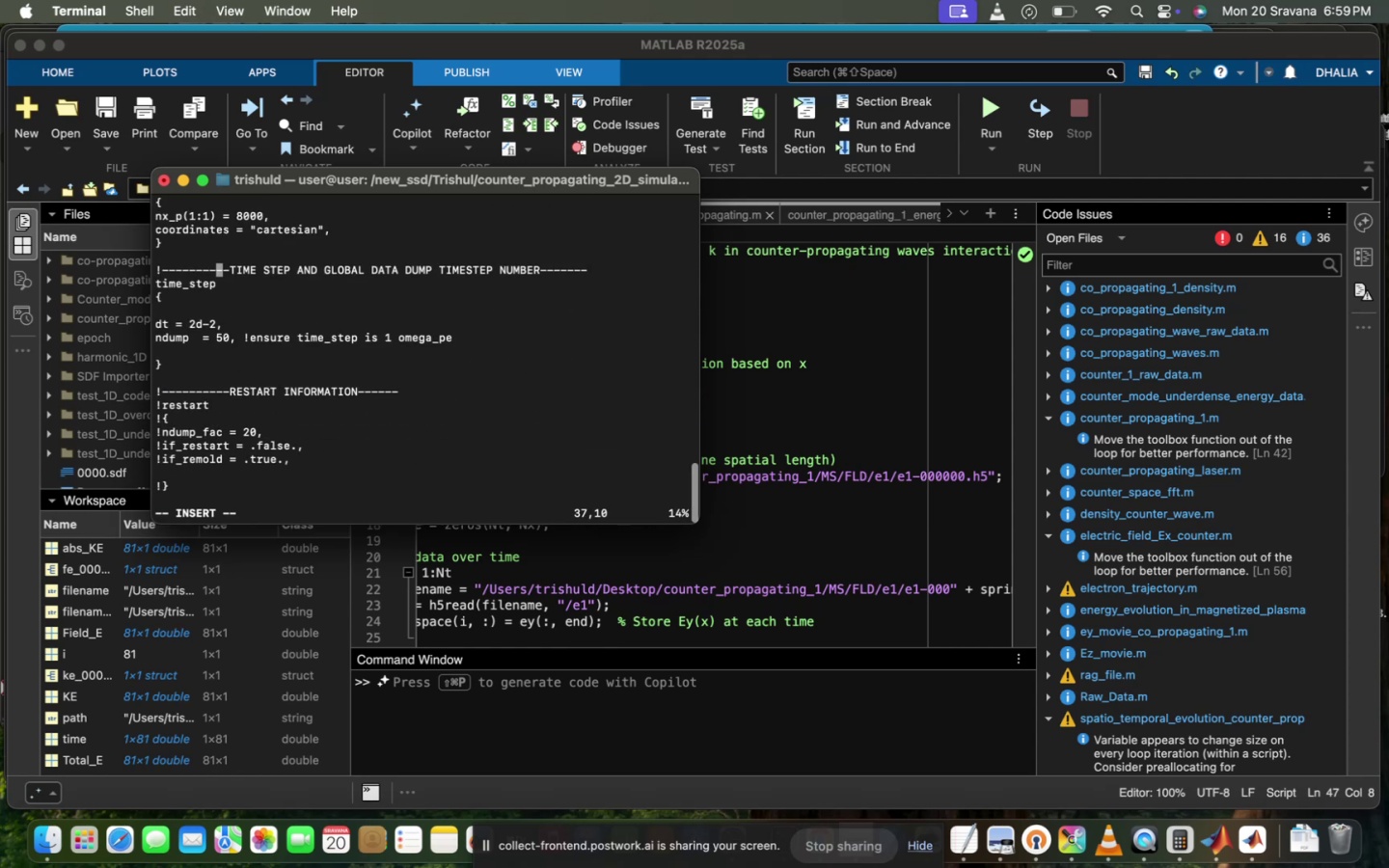 
scroll: coordinate [449, 436], scroll_direction: down, amount: 6.0
 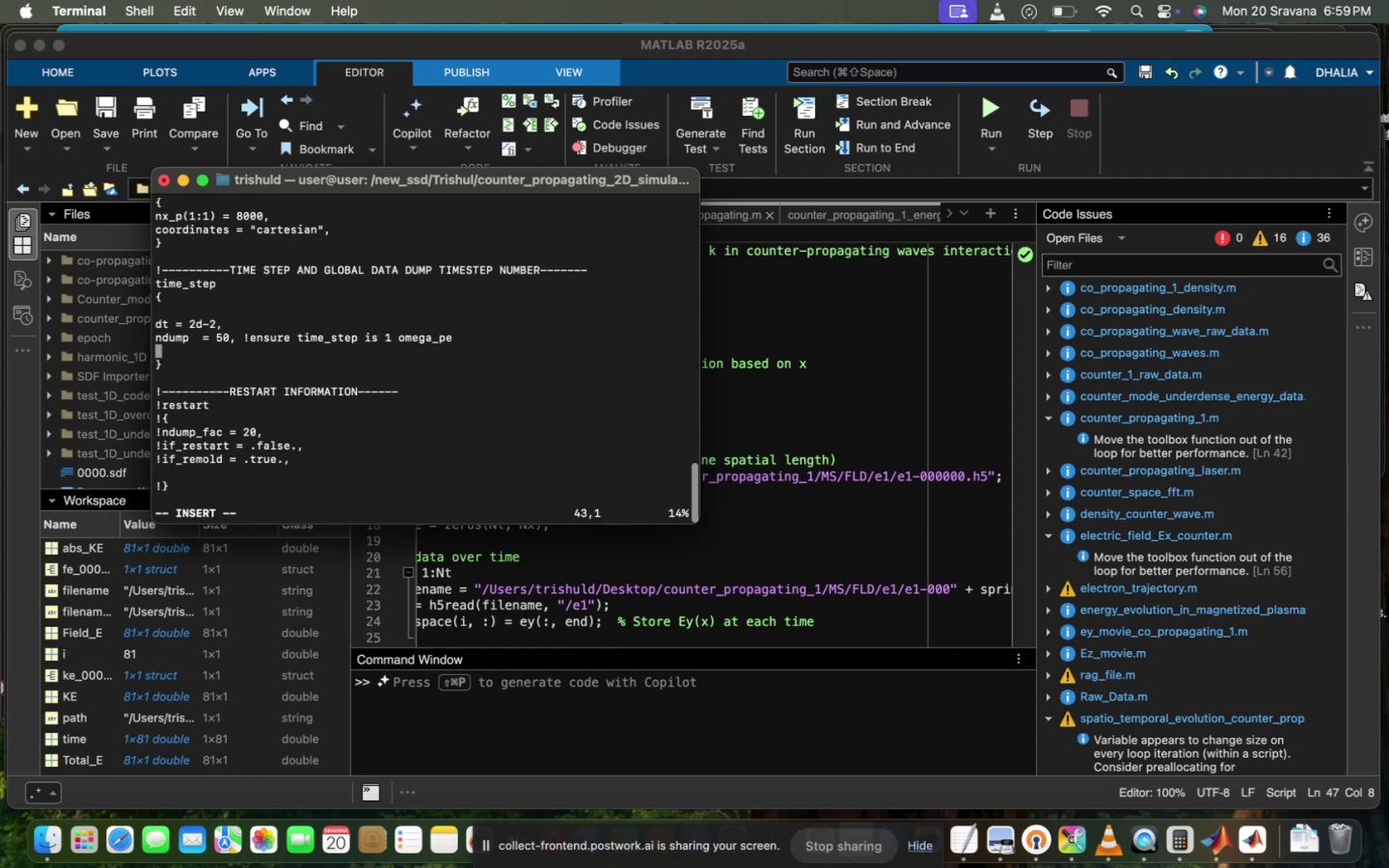 
scroll: coordinate [449, 436], scroll_direction: up, amount: 3.0
 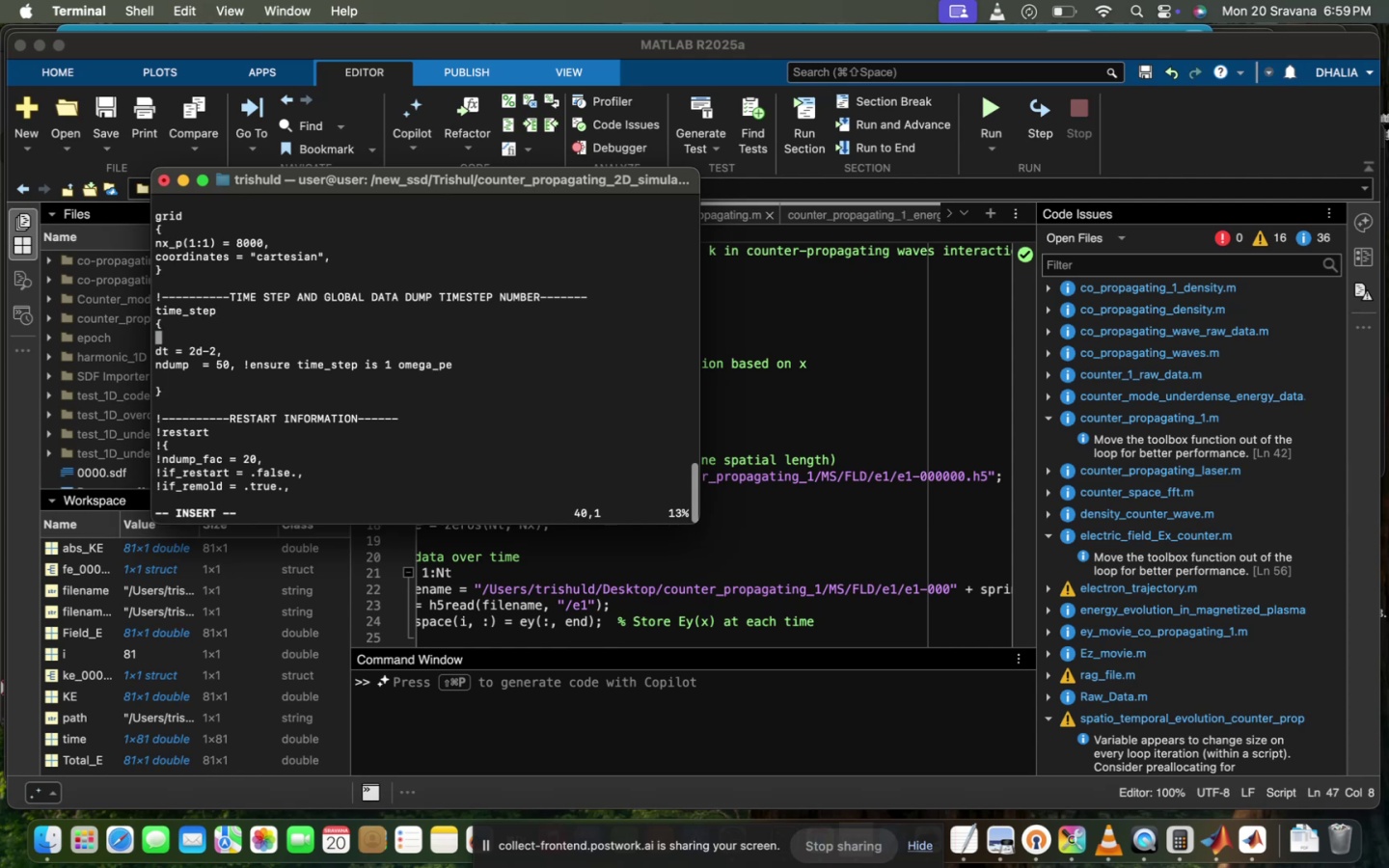 
scroll: coordinate [449, 436], scroll_direction: down, amount: 2.0
 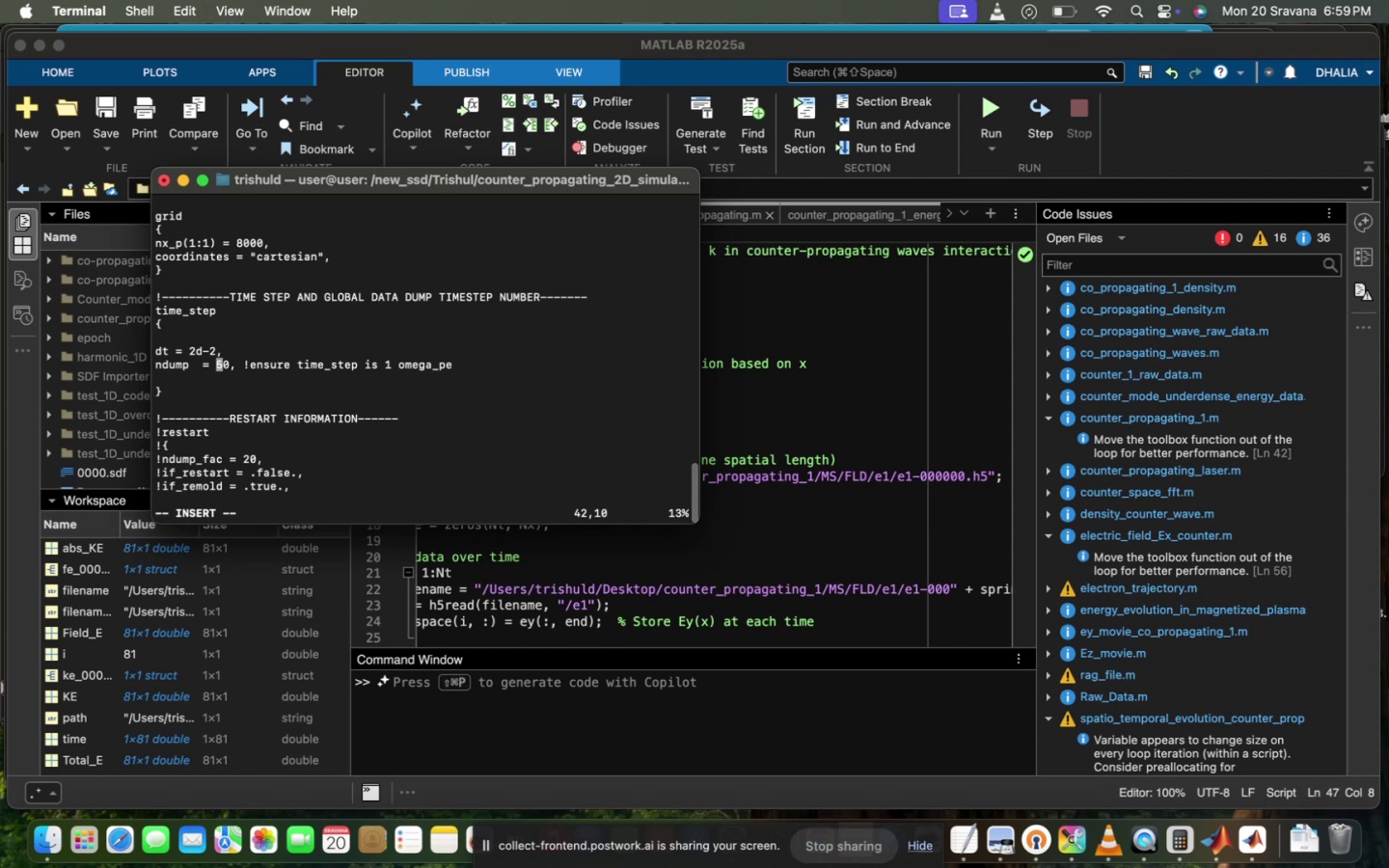 
key(ArrowUp)
 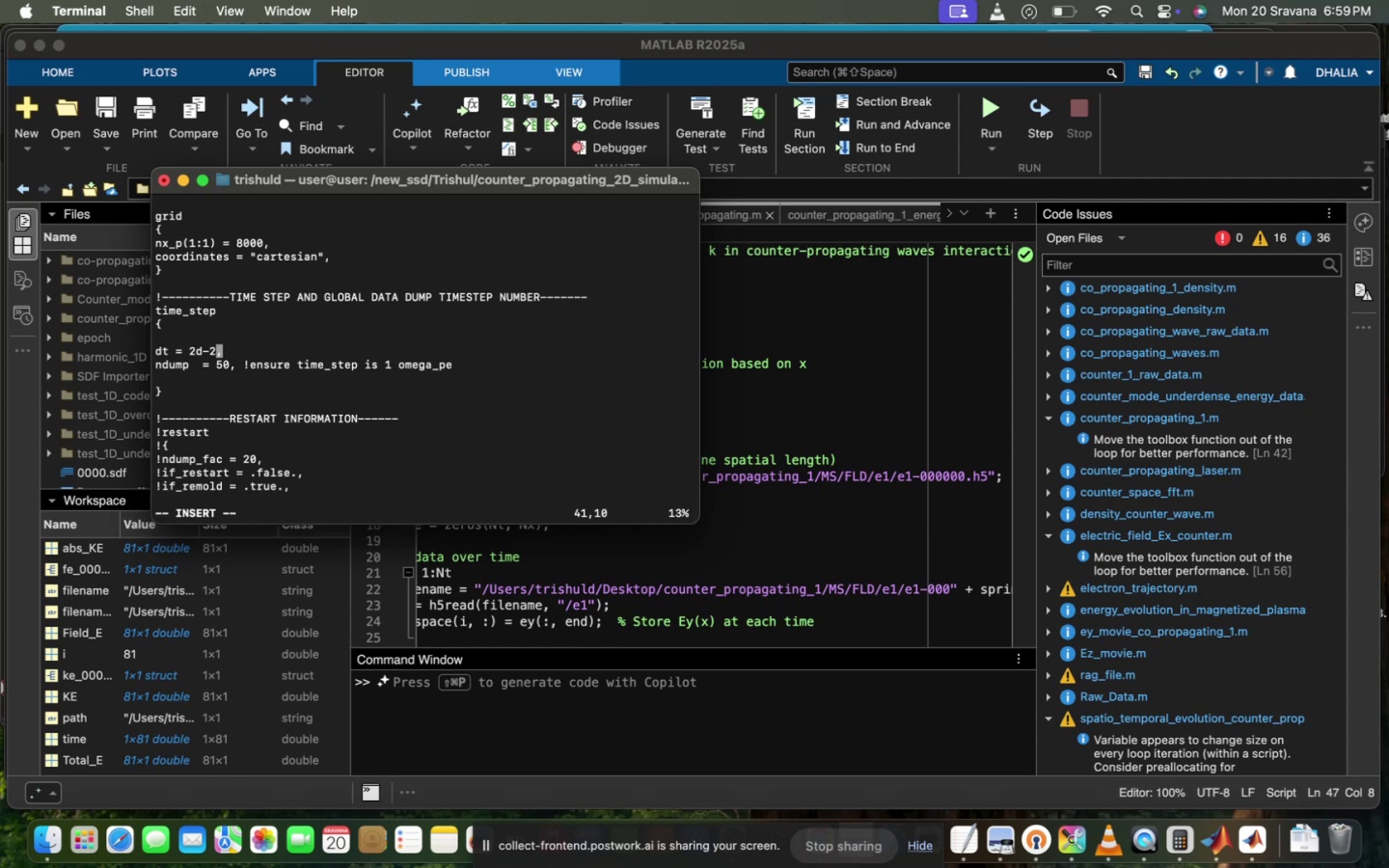 
key(ArrowDown)
 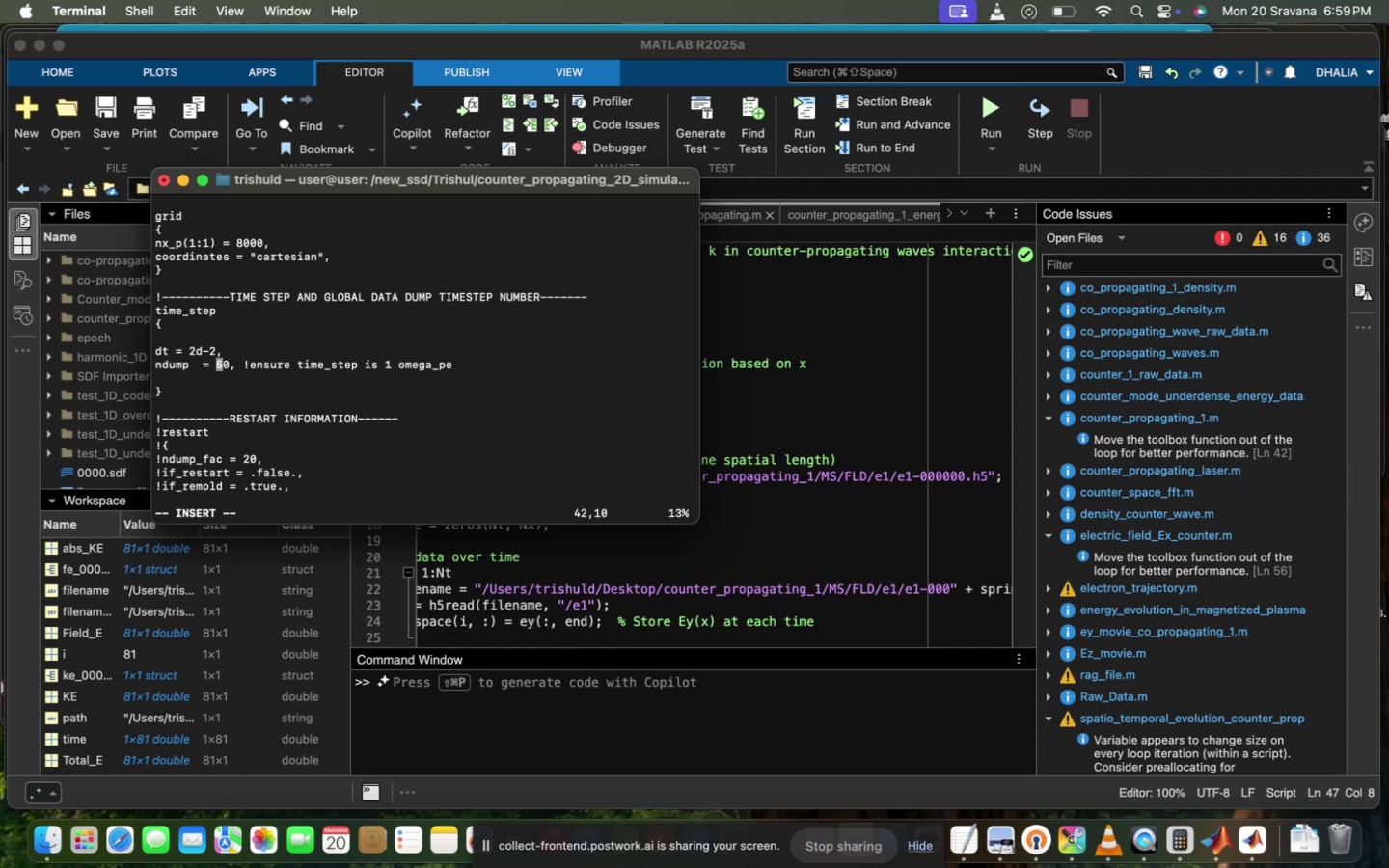 
key(ArrowLeft)
 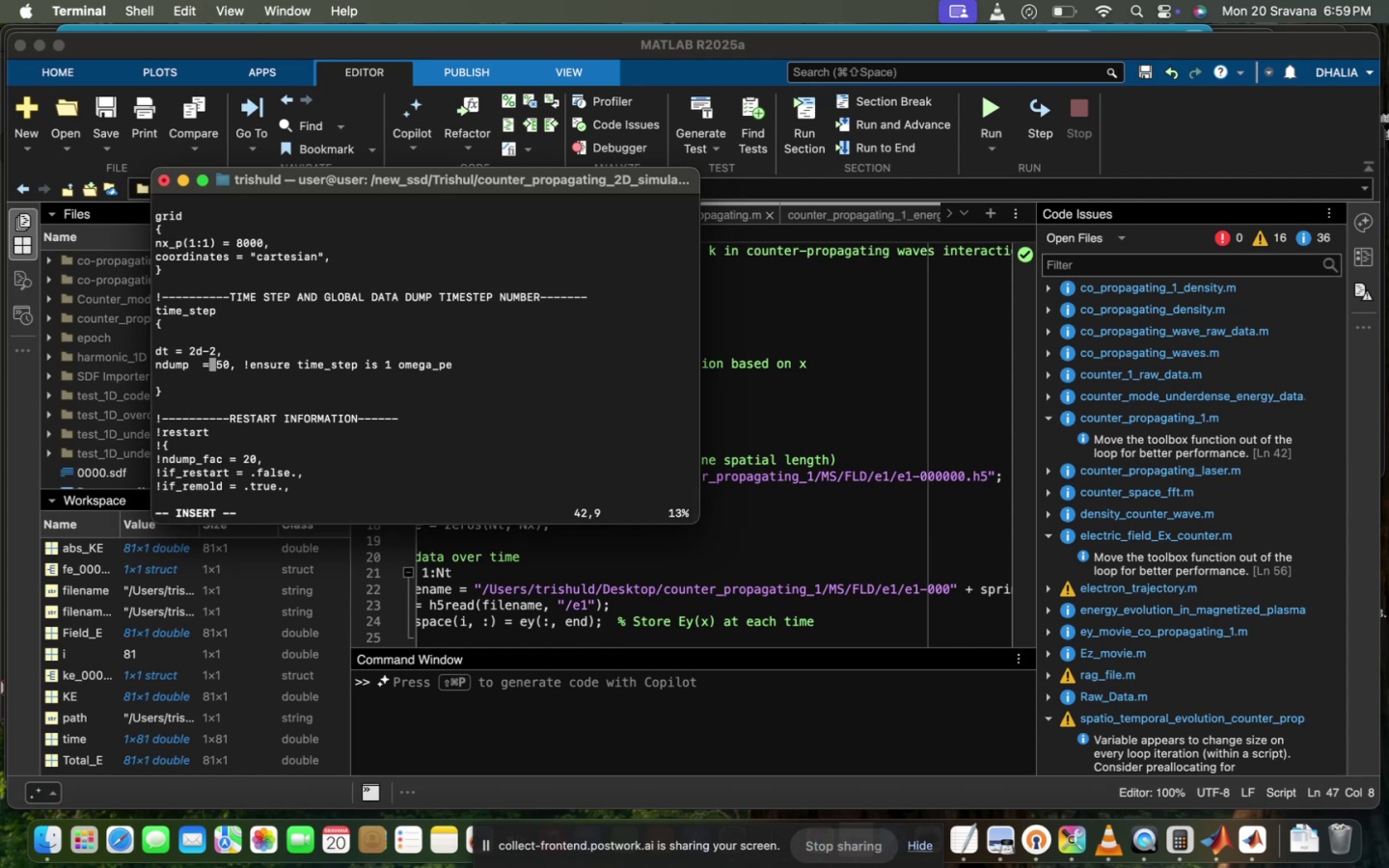 
hold_key(key=ArrowLeft, duration=0.36)
 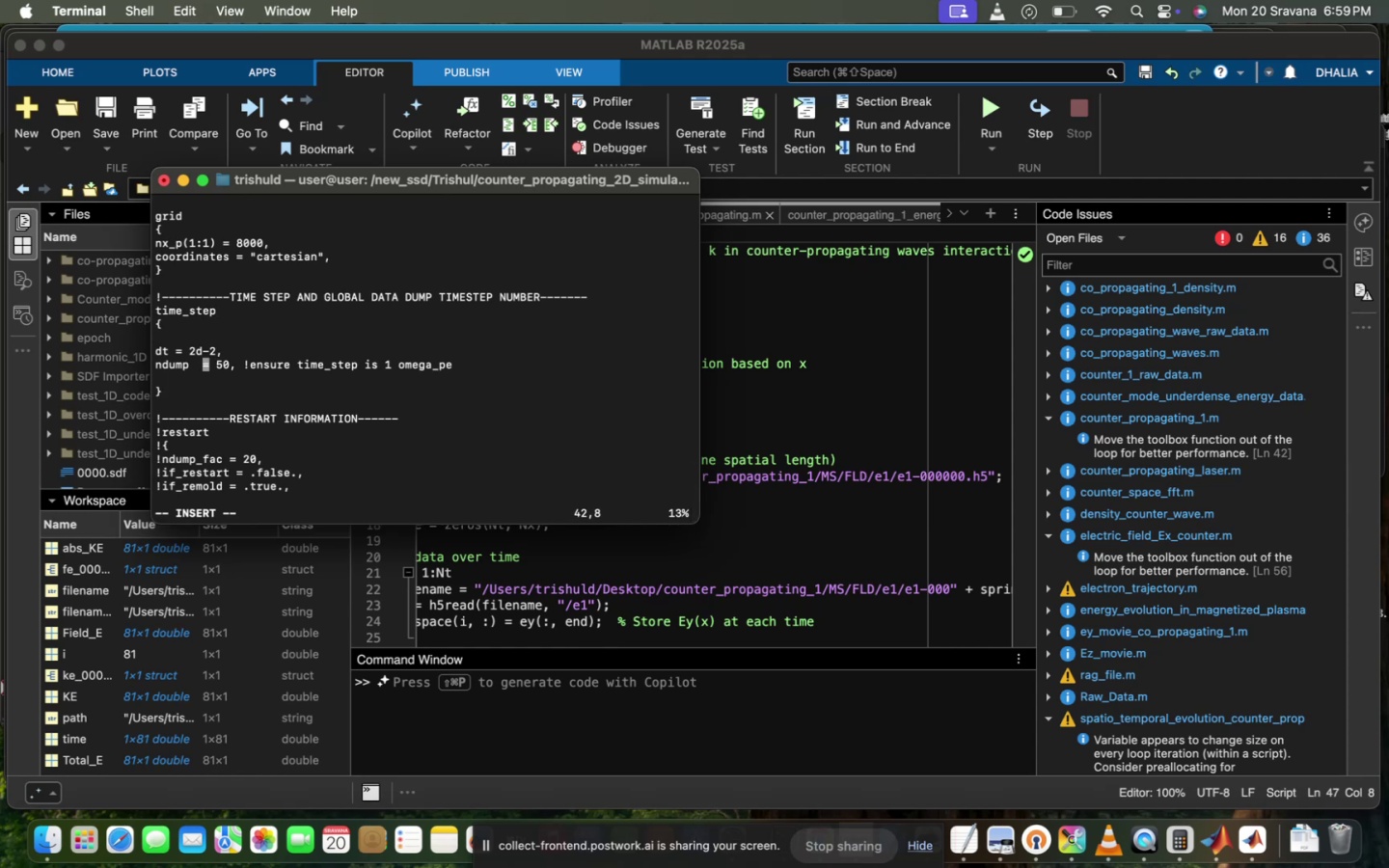 
key(ArrowUp)
 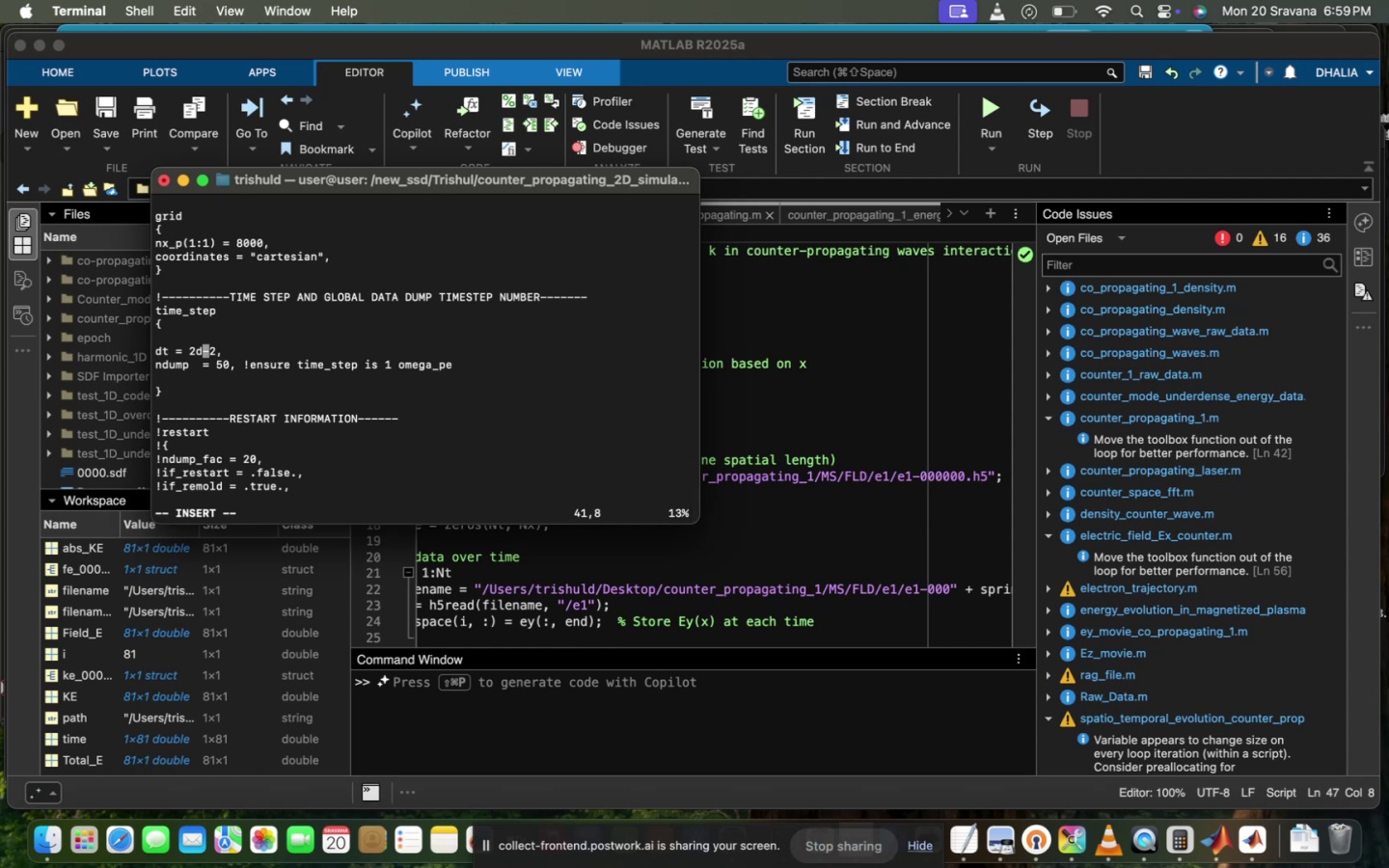 
key(ArrowLeft)
 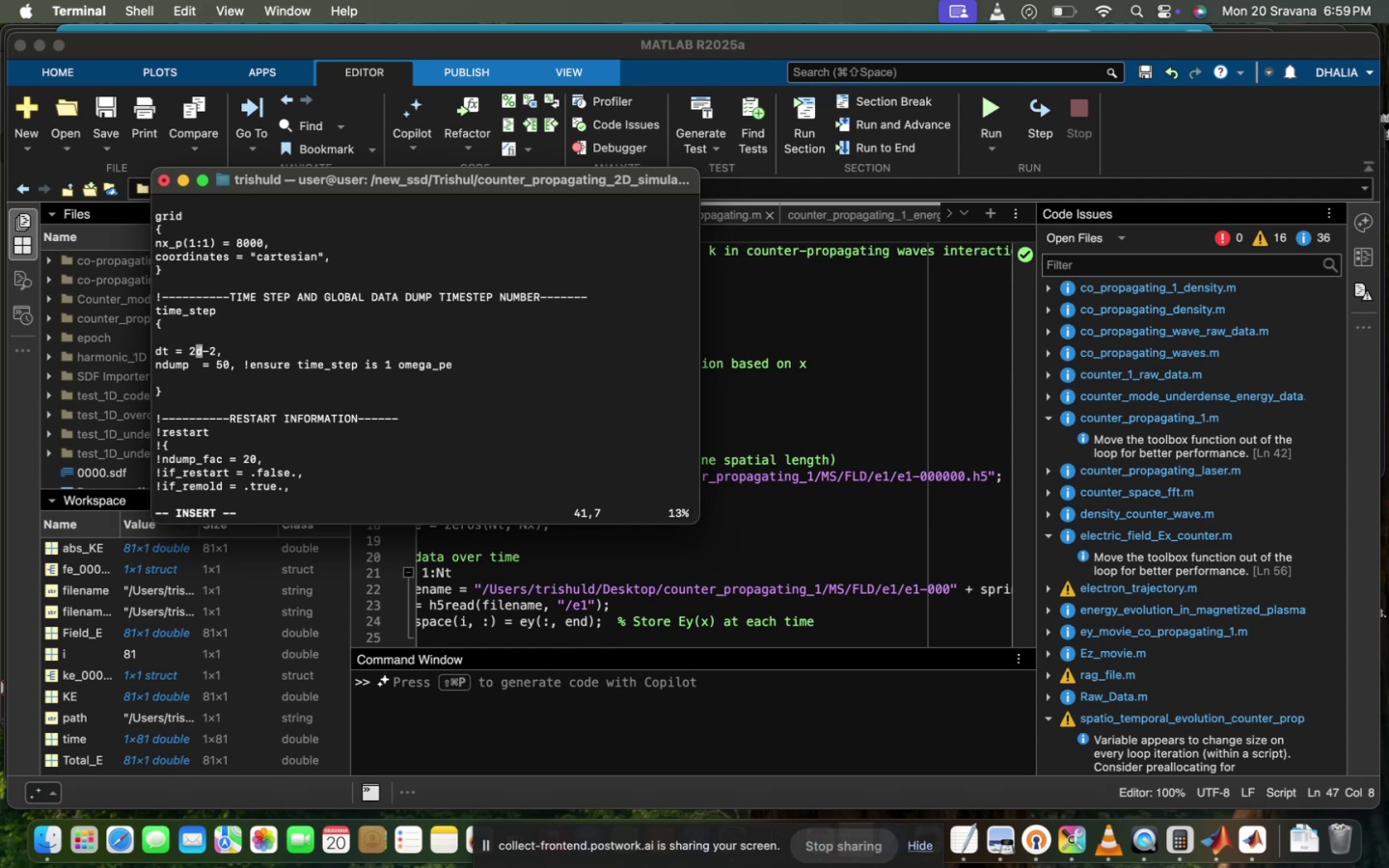 
key(Backspace)
 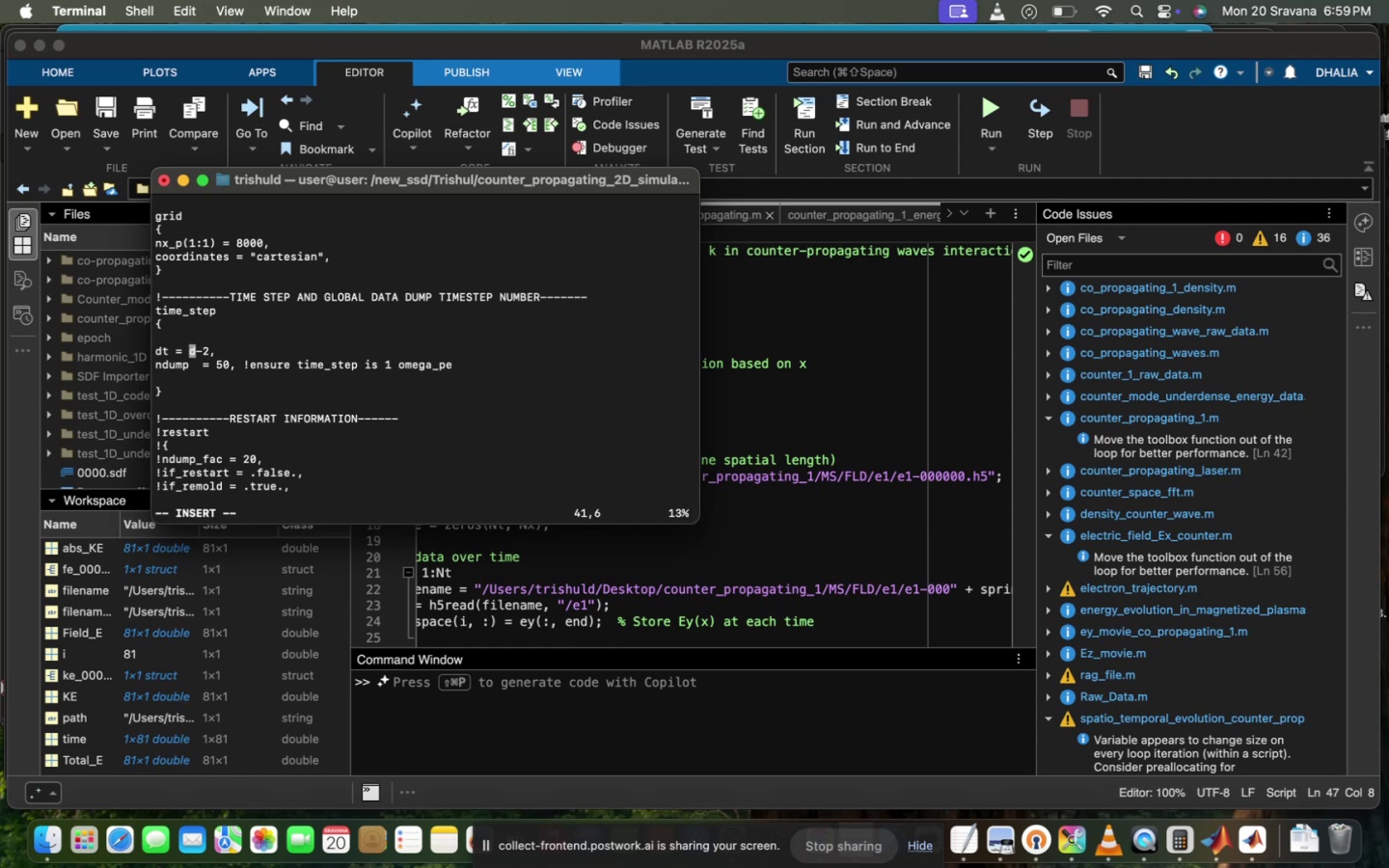 
key(1)
 